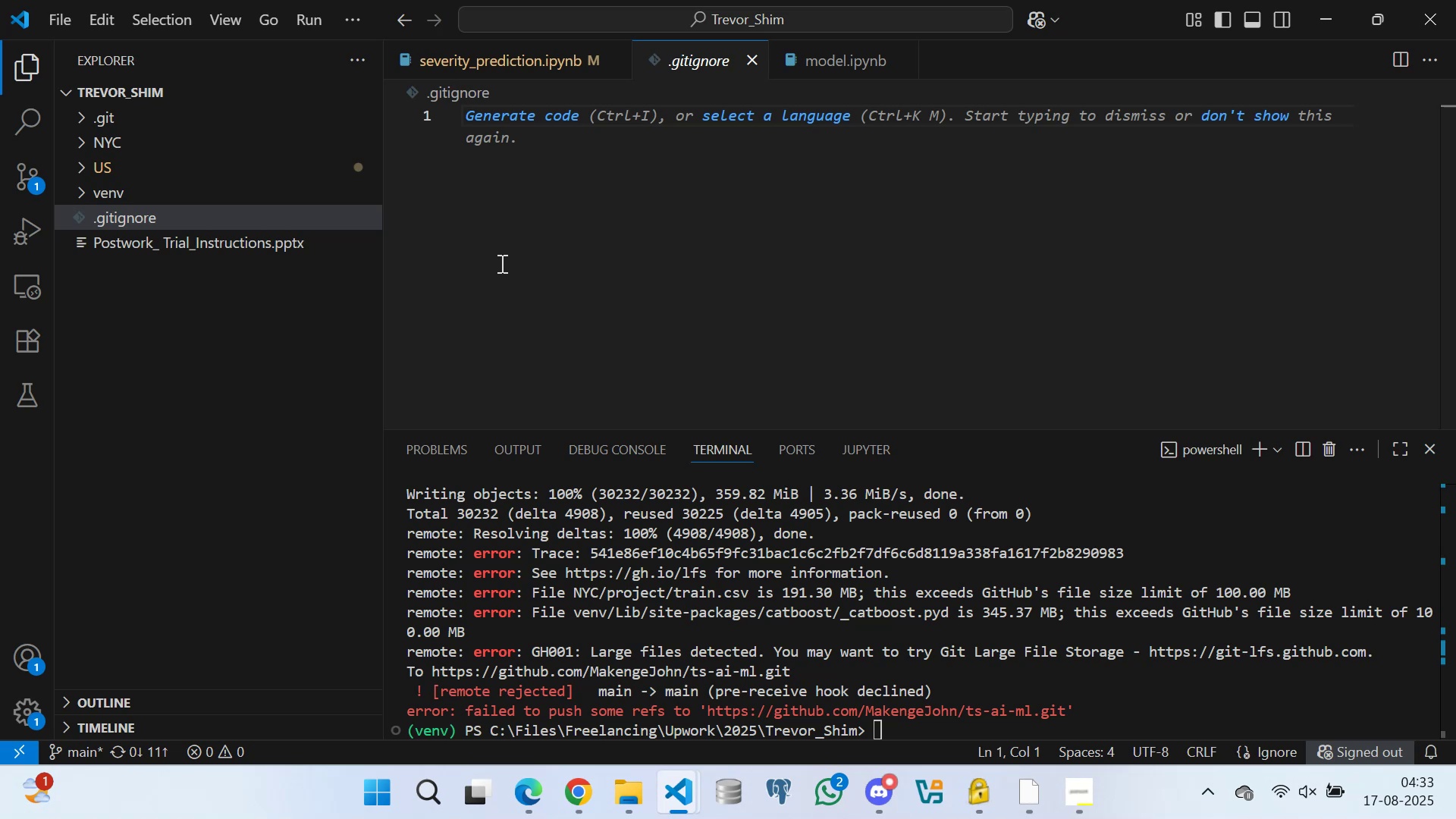 
scroll: coordinate [501, 276], scroll_direction: up, amount: 3.0
 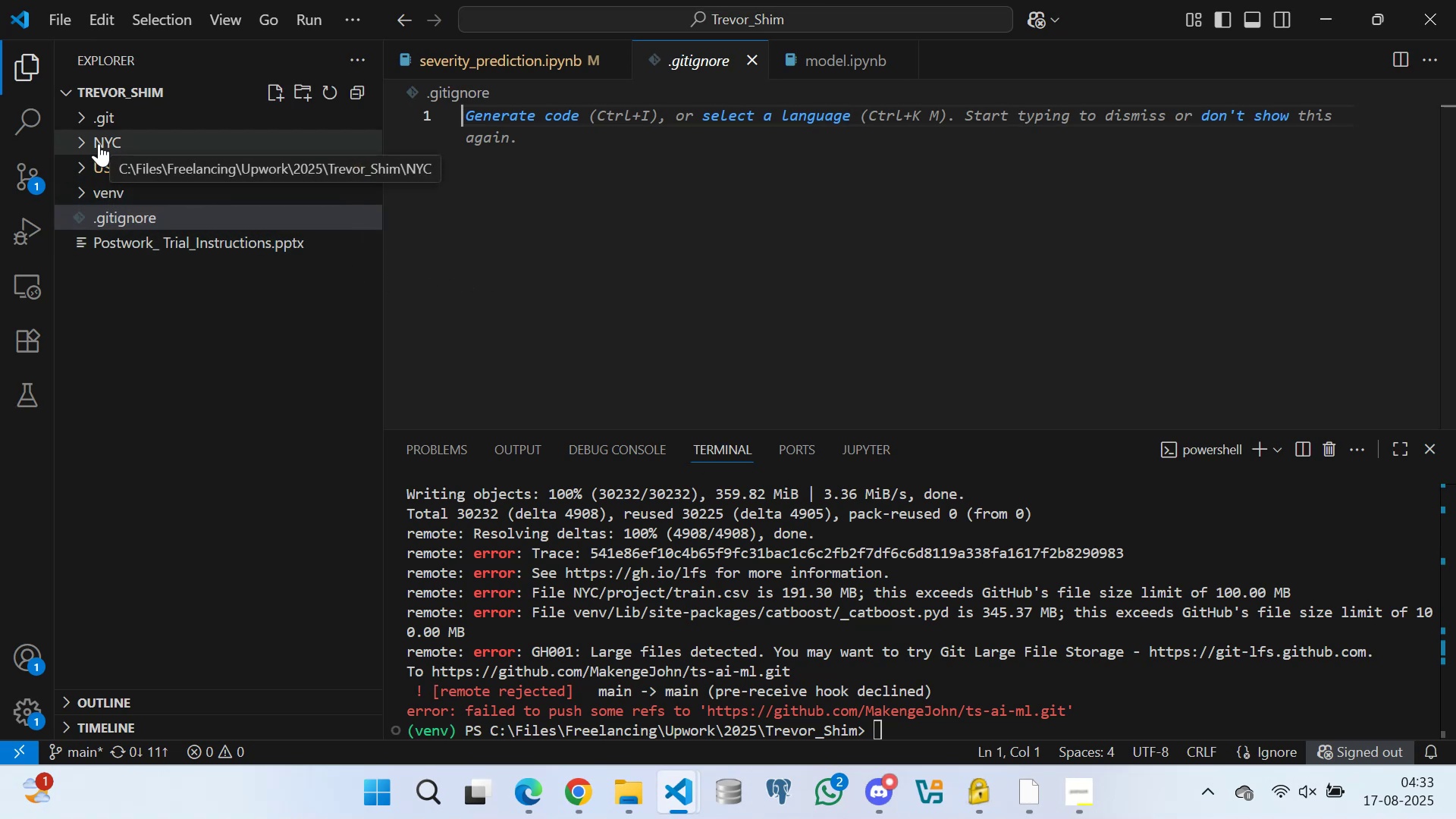 
wait(9.21)
 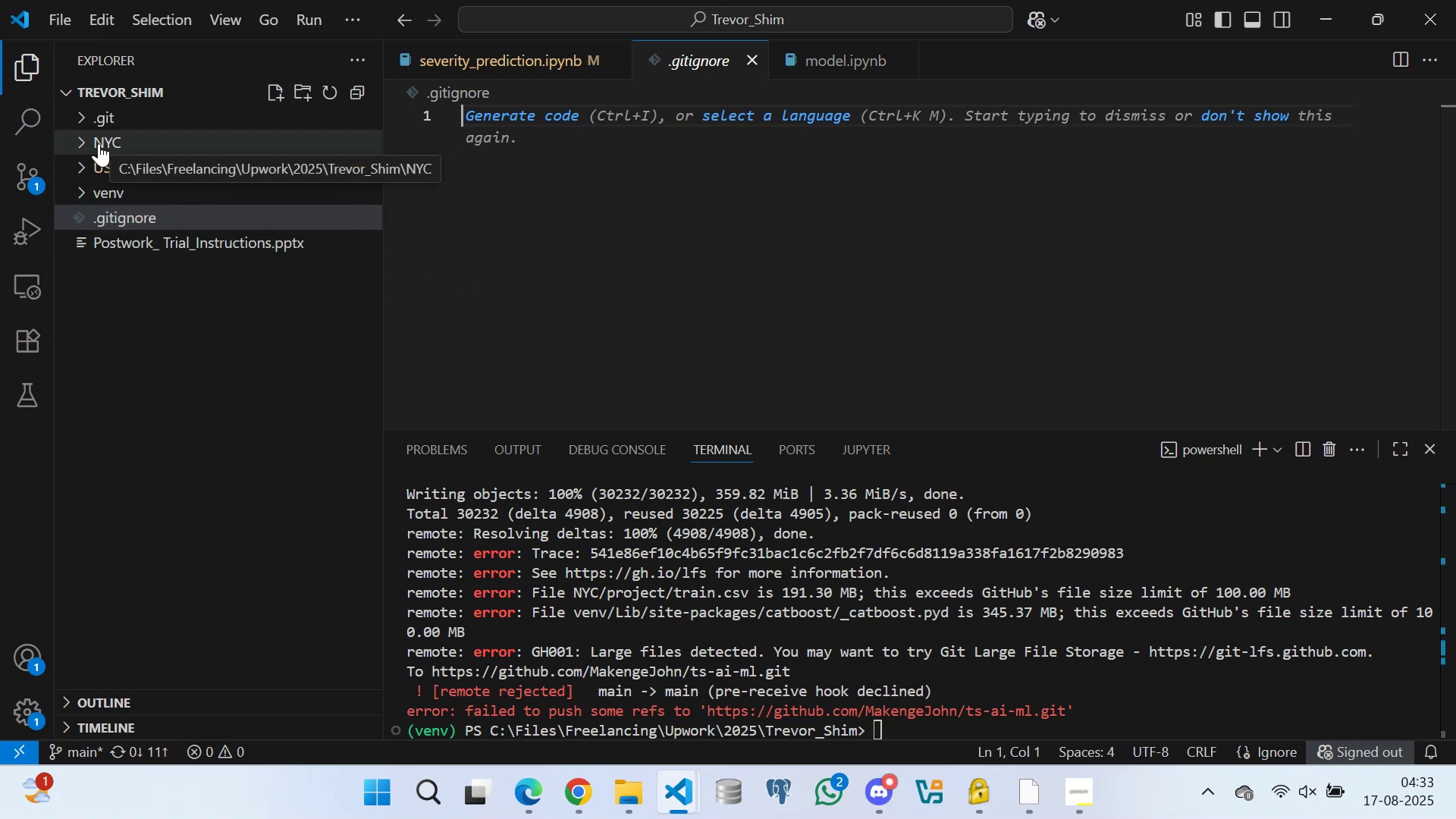 
scroll: coordinate [513, 344], scroll_direction: none, amount: 0.0
 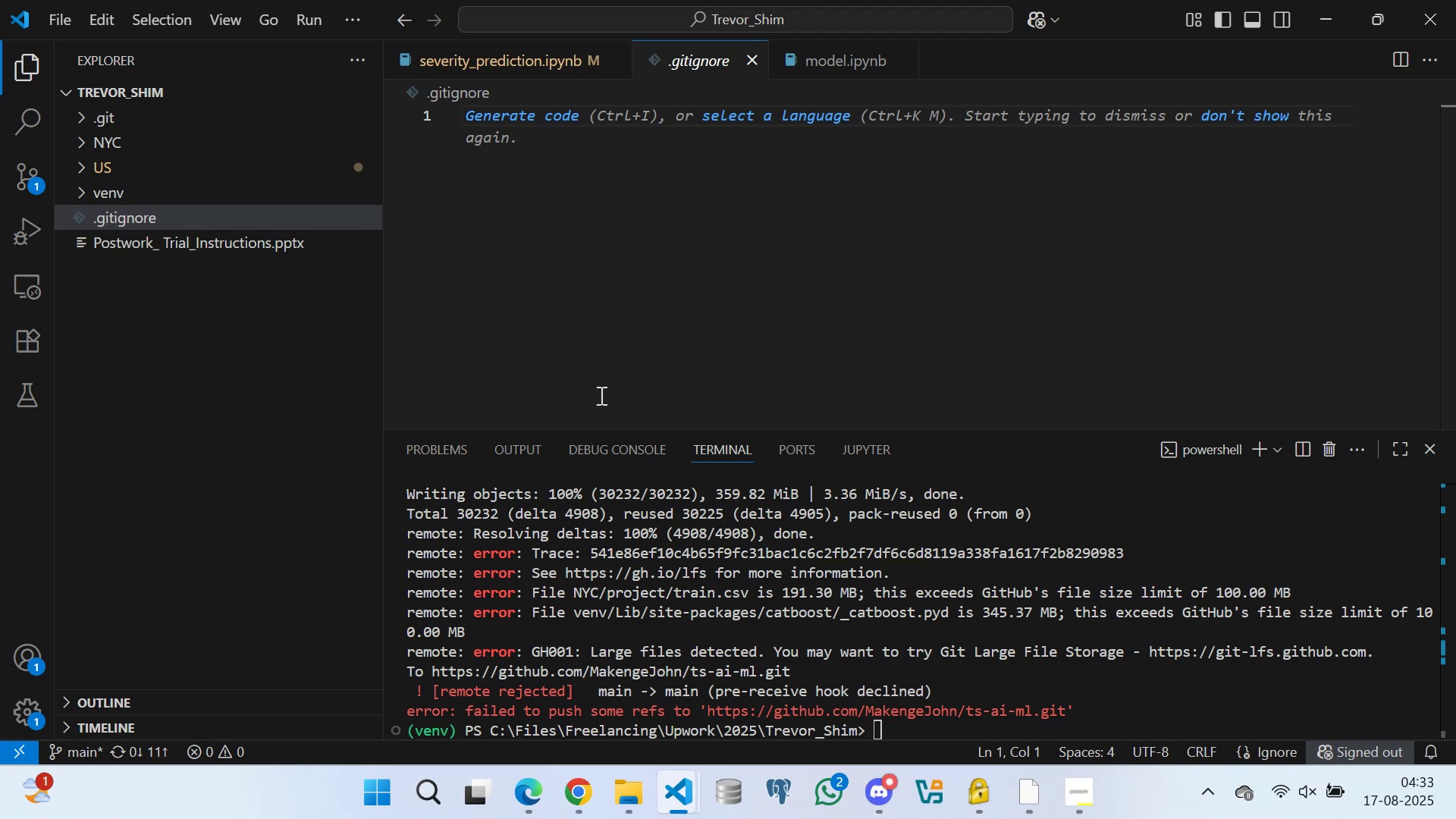 
wait(5.83)
 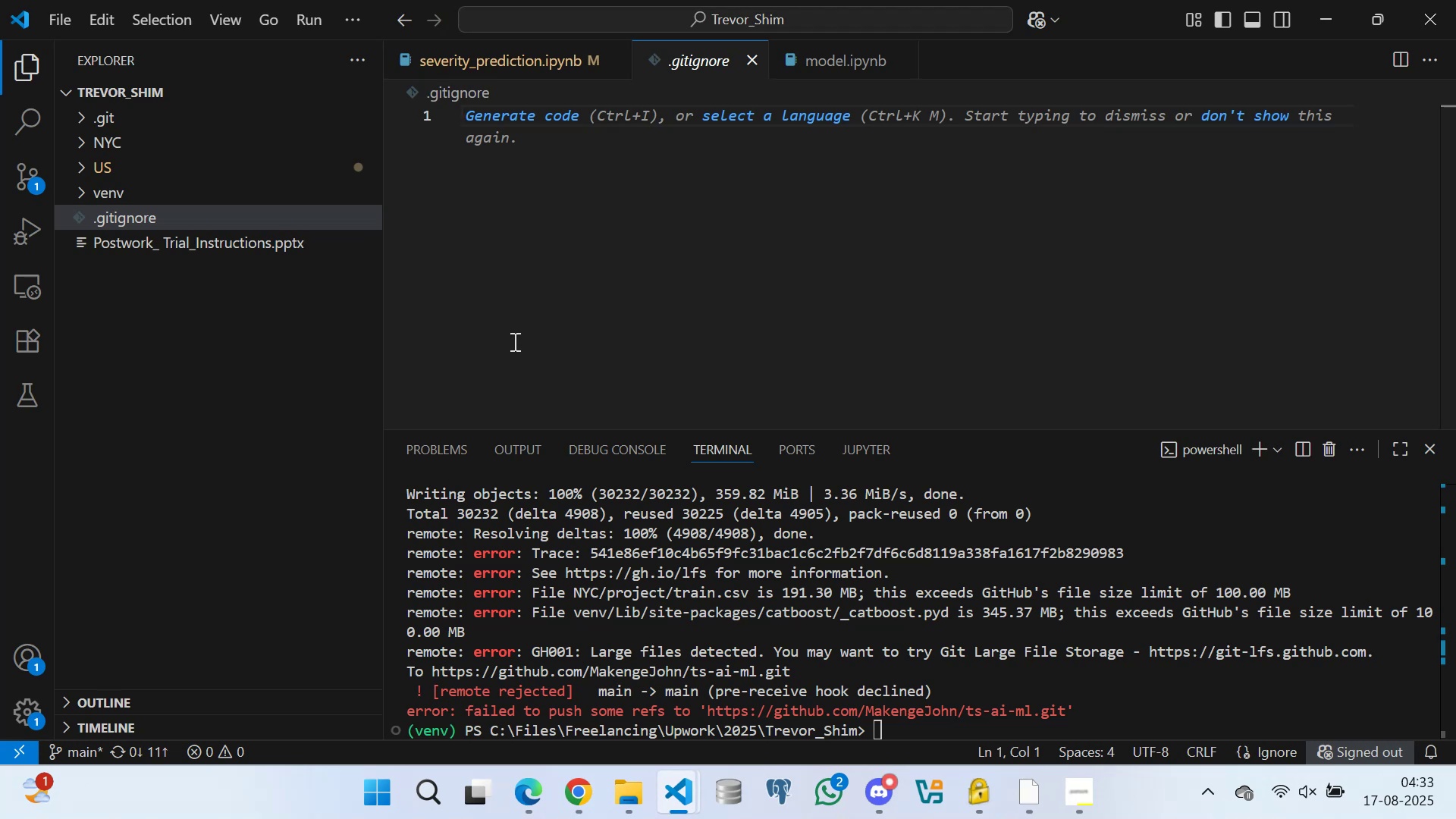 
left_click([576, 799])
 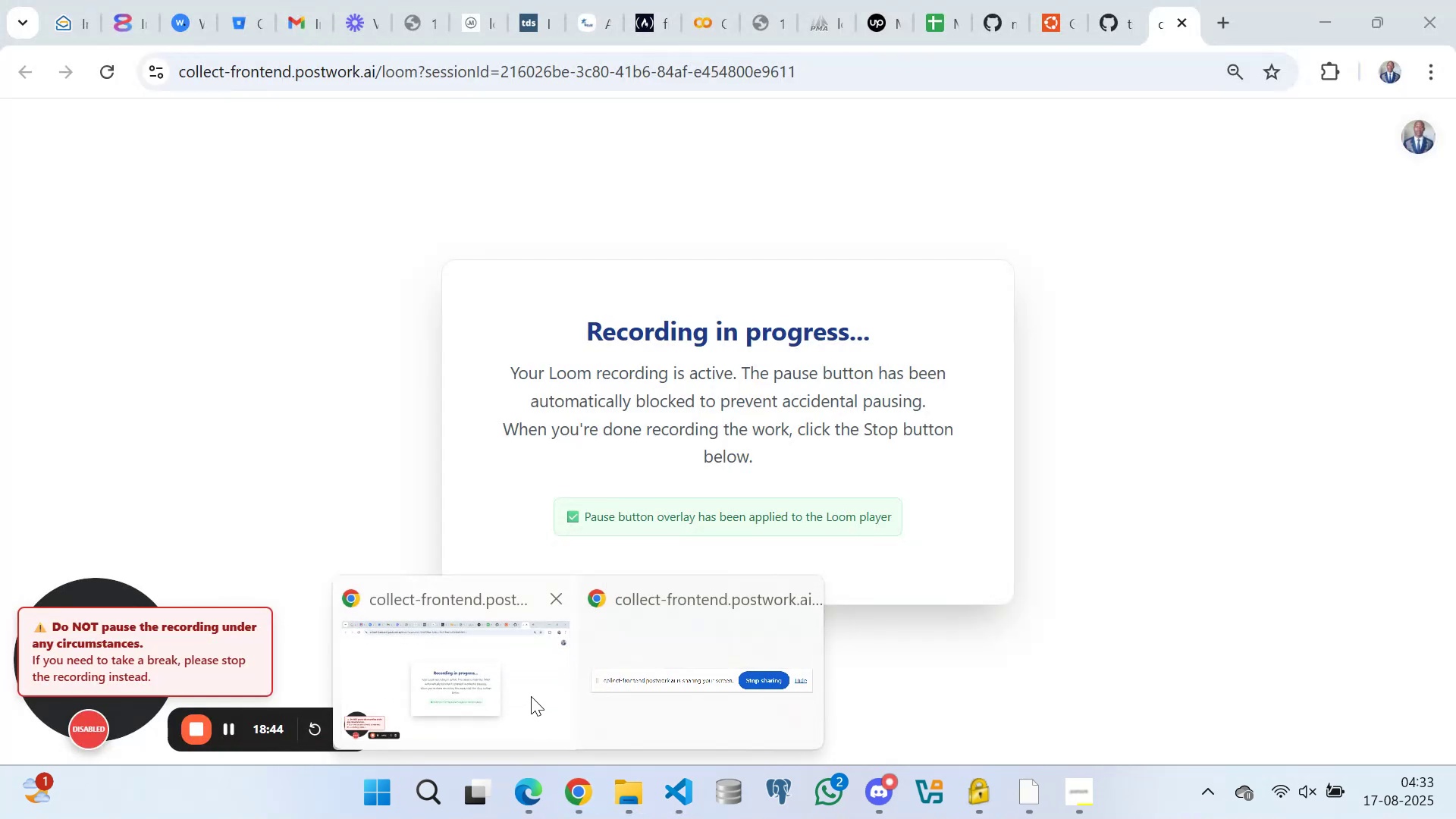 
left_click([545, 701])
 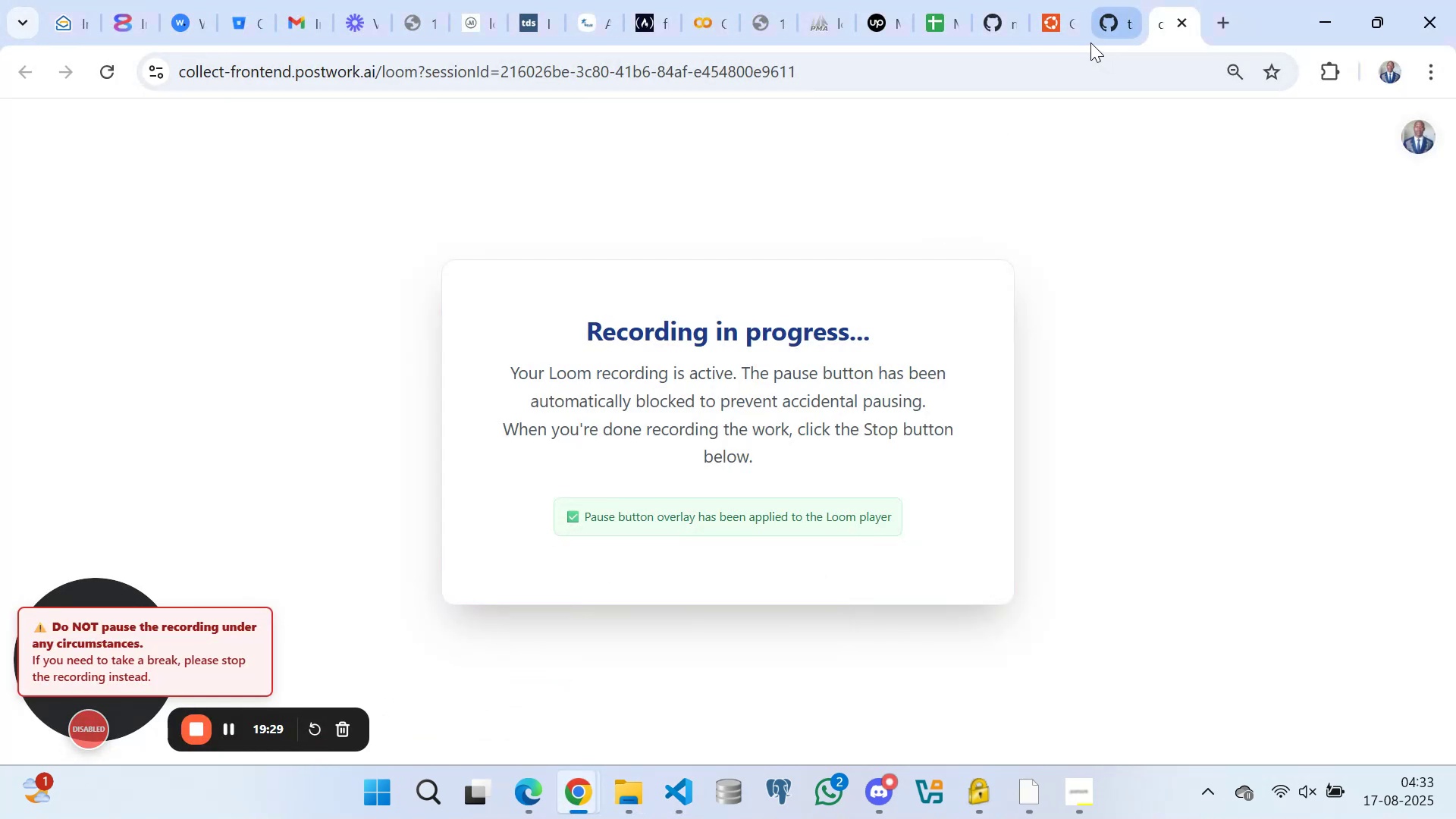 
left_click([1116, 21])
 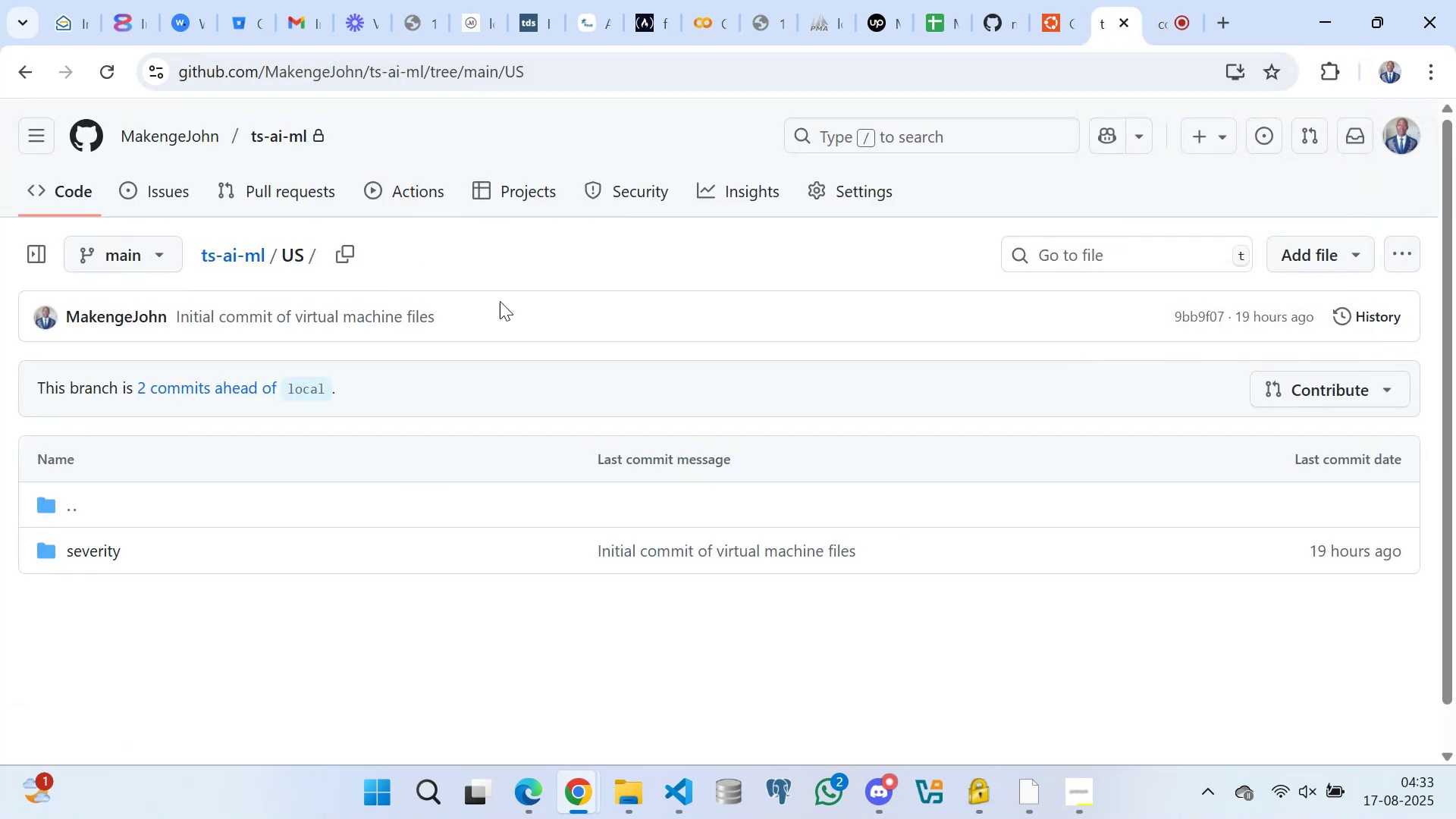 
scroll: coordinate [229, 396], scroll_direction: none, amount: 0.0
 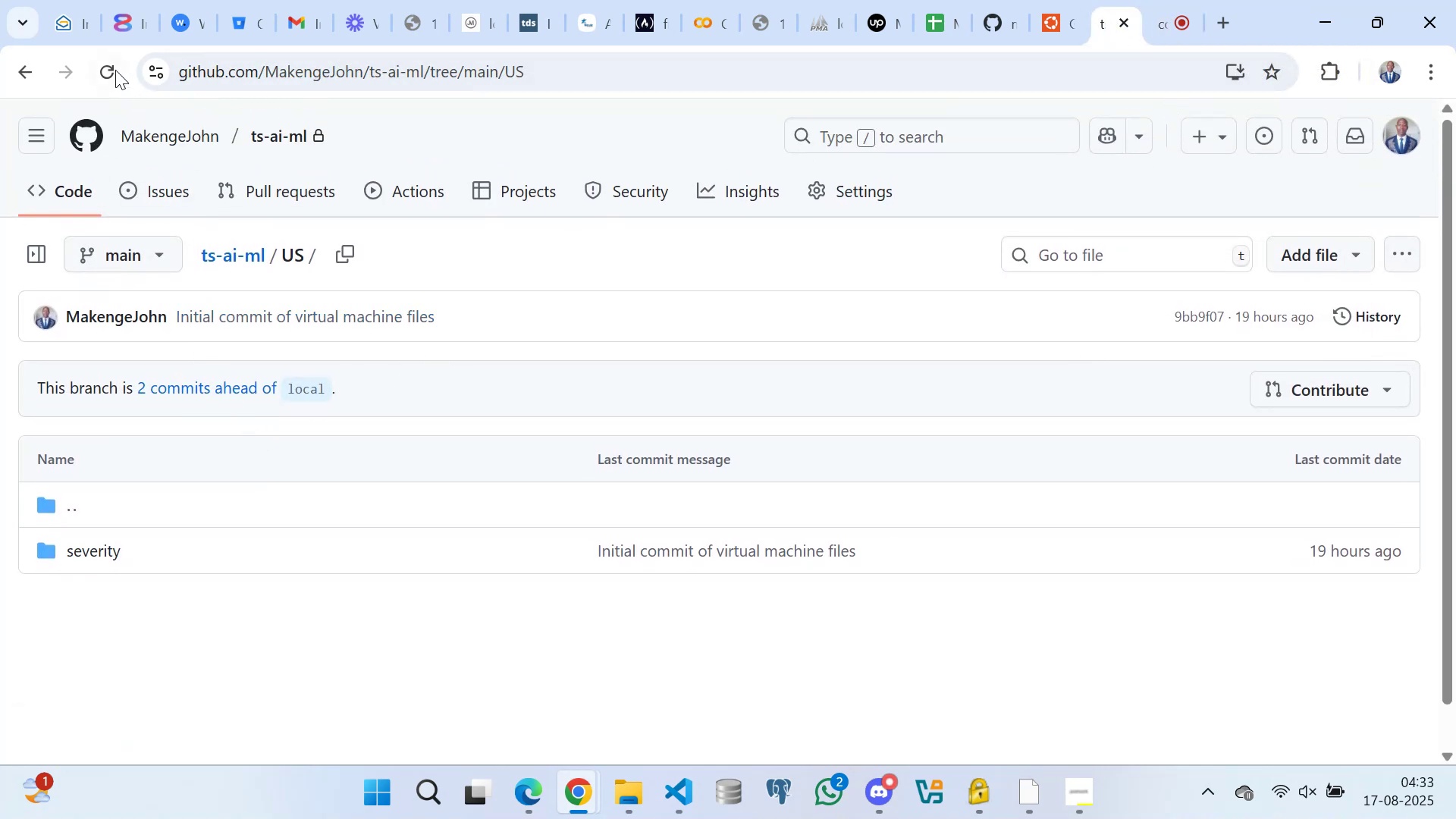 
left_click([102, 61])
 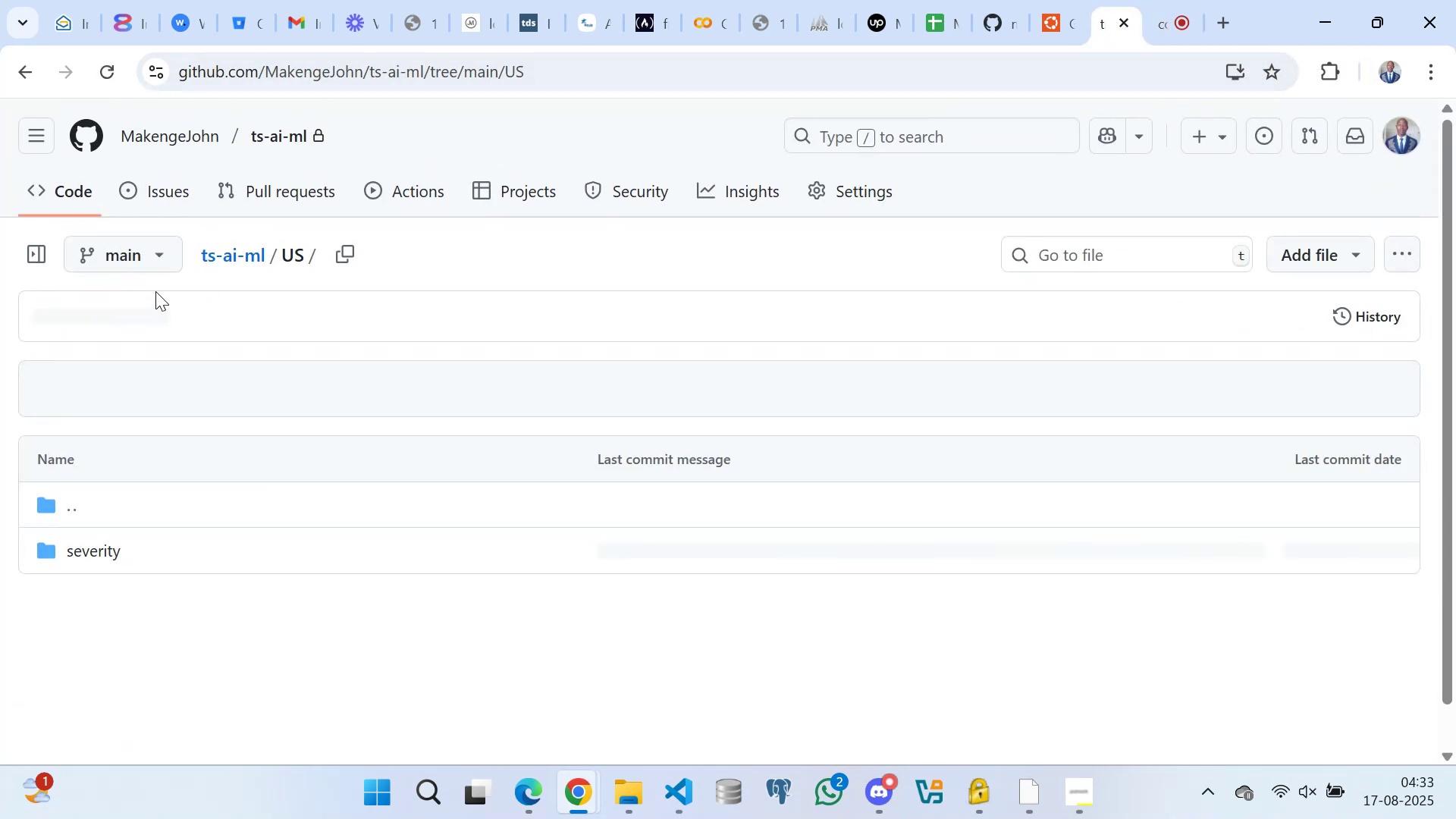 
left_click([159, 249])
 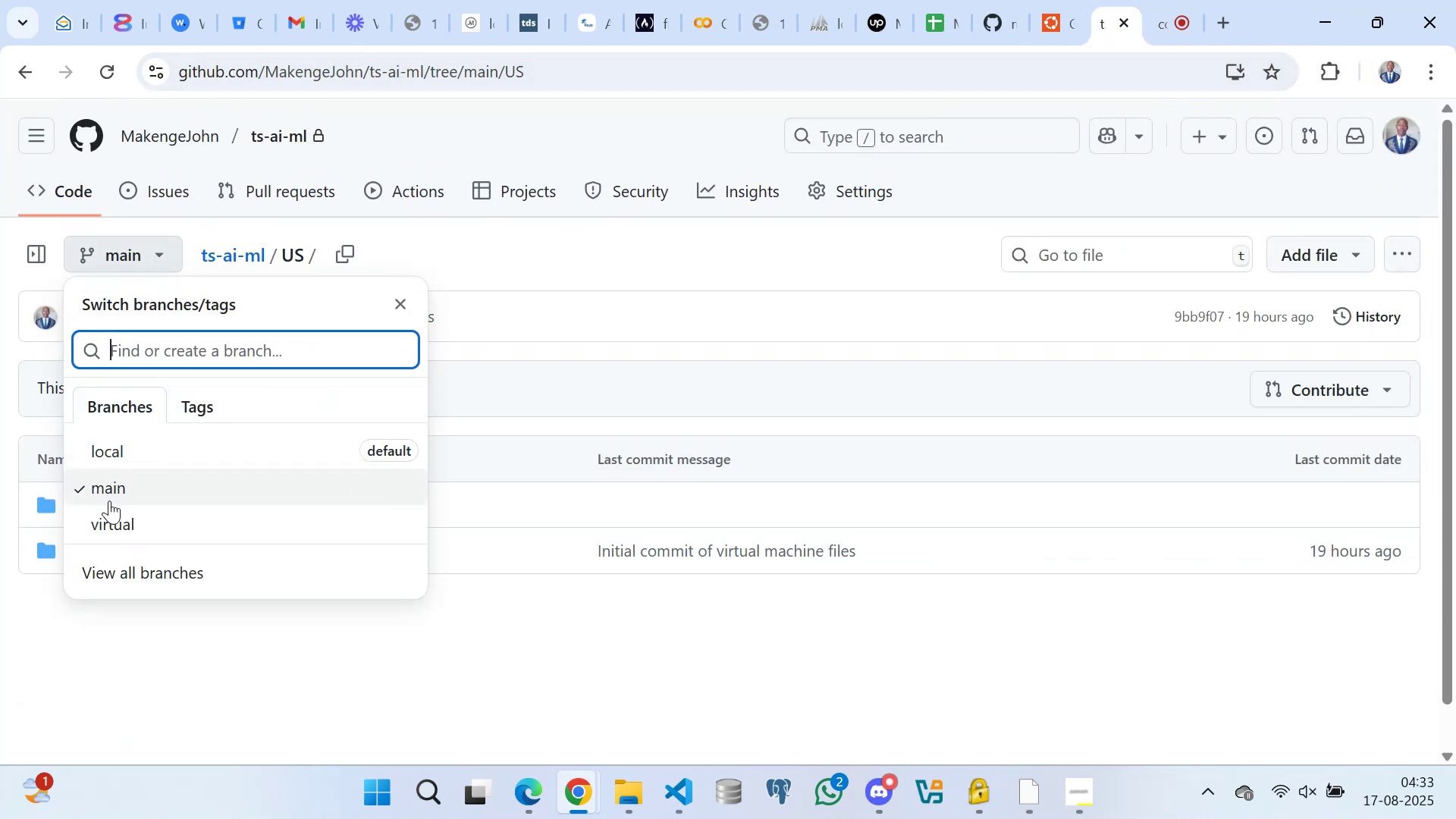 
left_click([109, 526])
 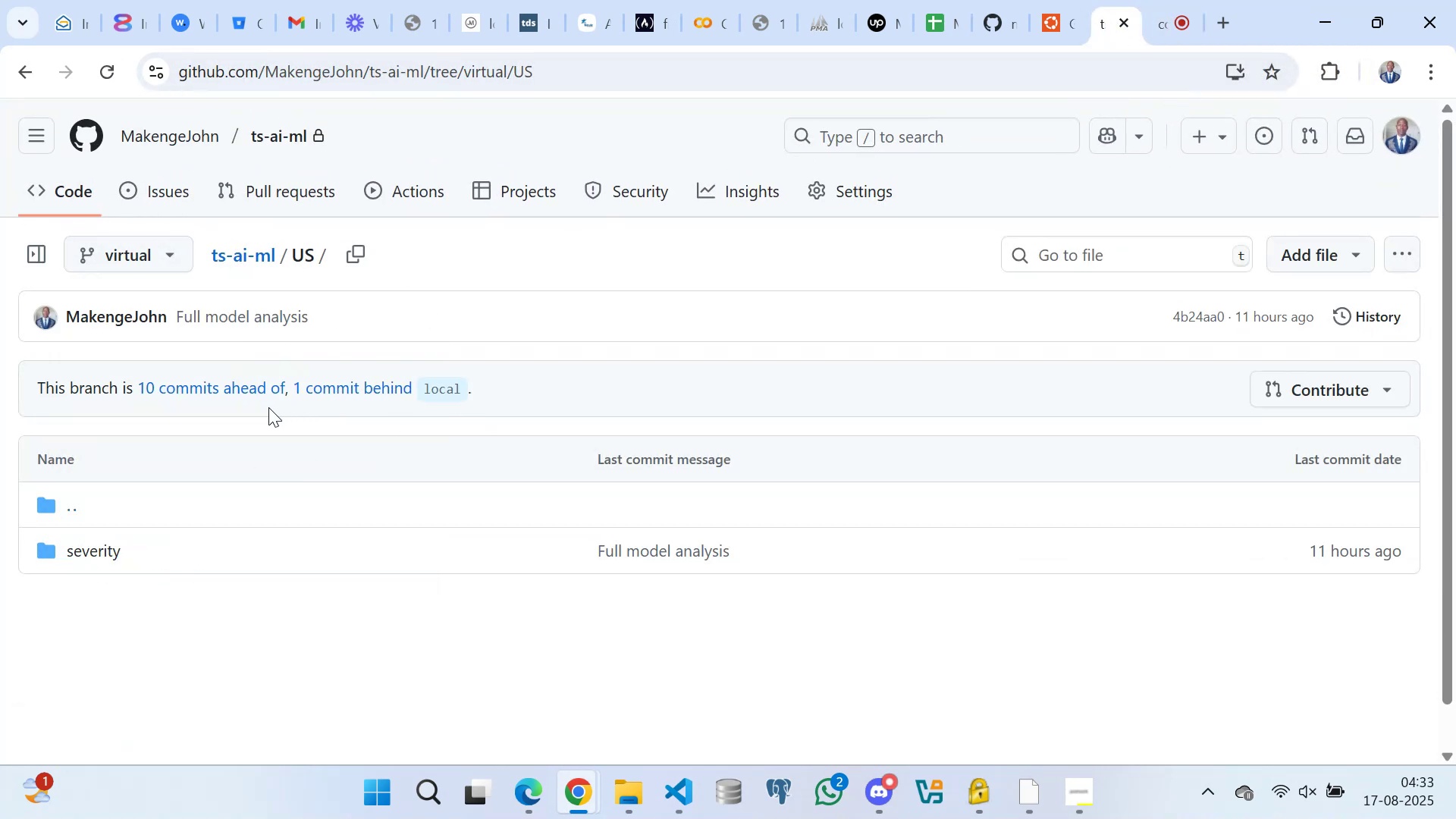 
scroll: coordinate [253, 388], scroll_direction: down, amount: 2.0
 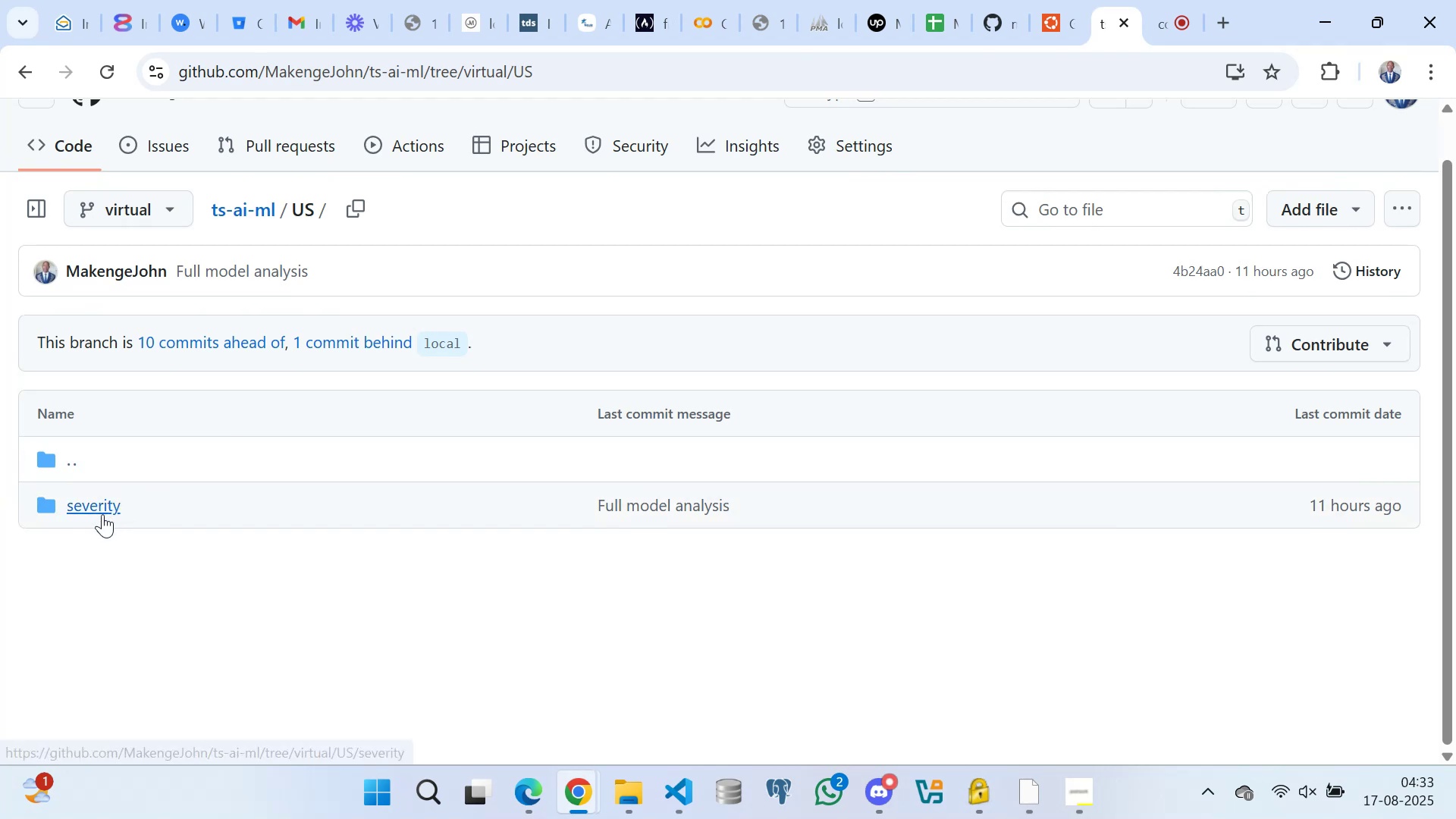 
left_click([102, 514])
 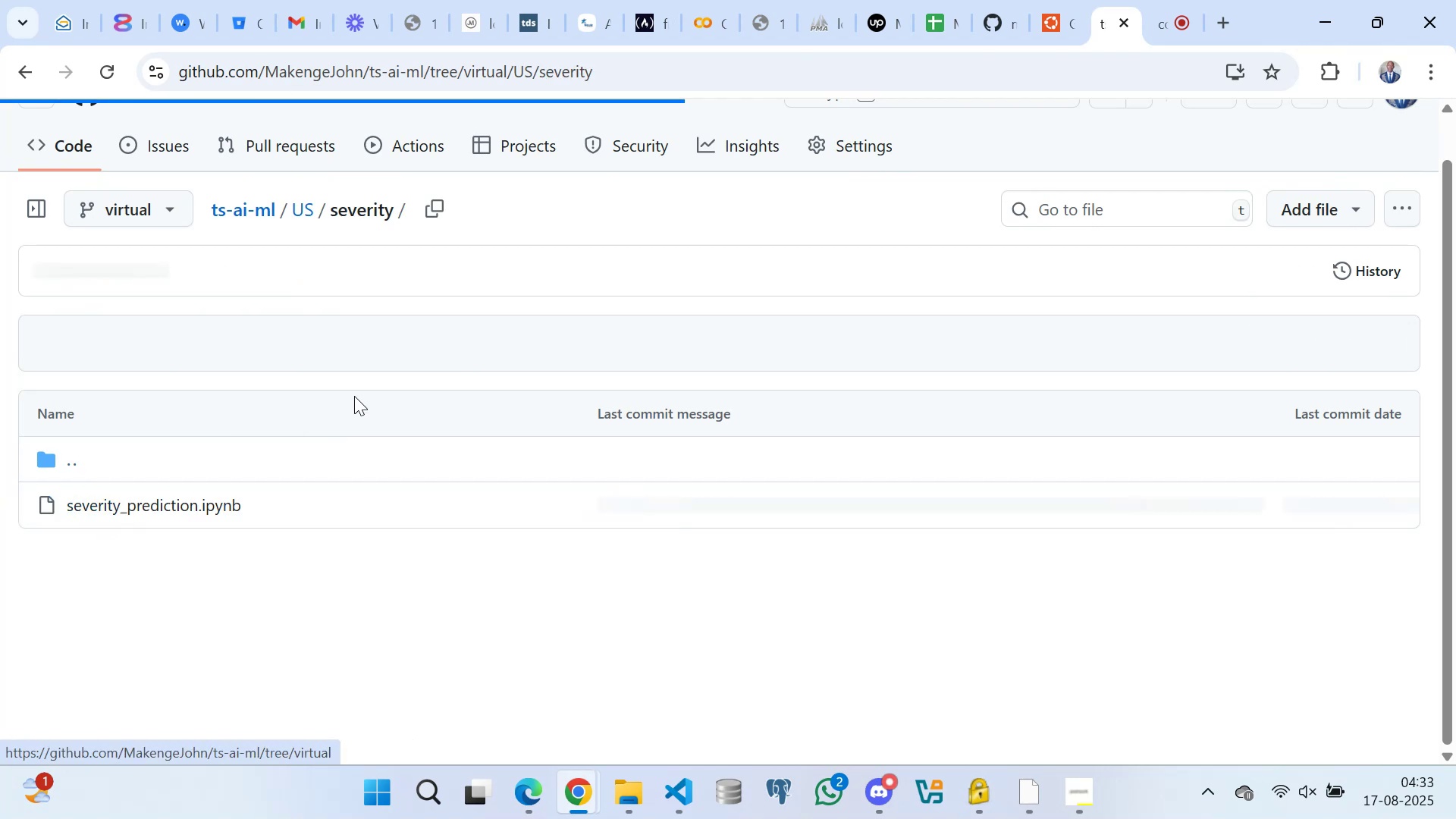 
scroll: coordinate [249, 437], scroll_direction: down, amount: 2.0
 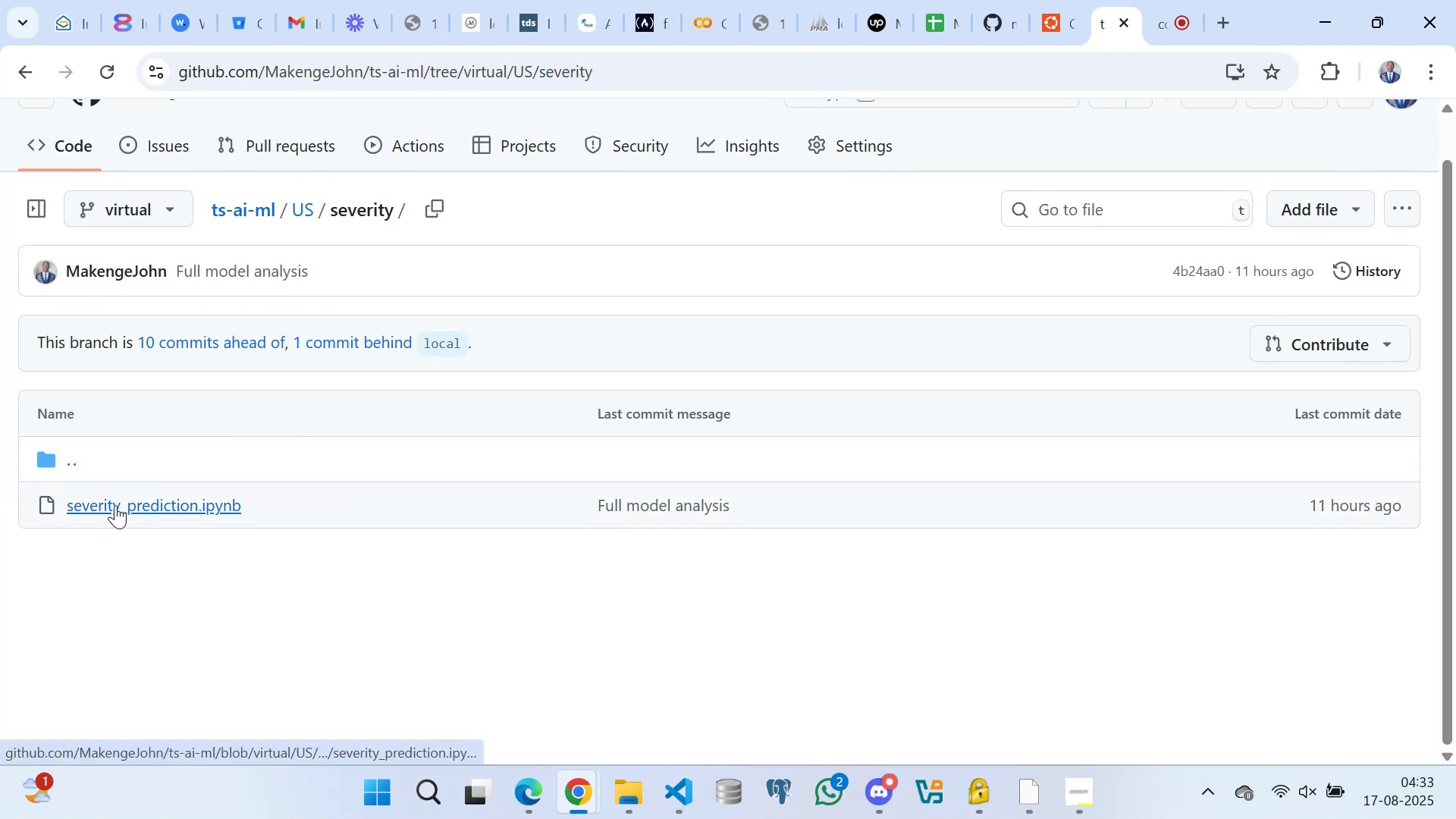 
left_click([115, 505])
 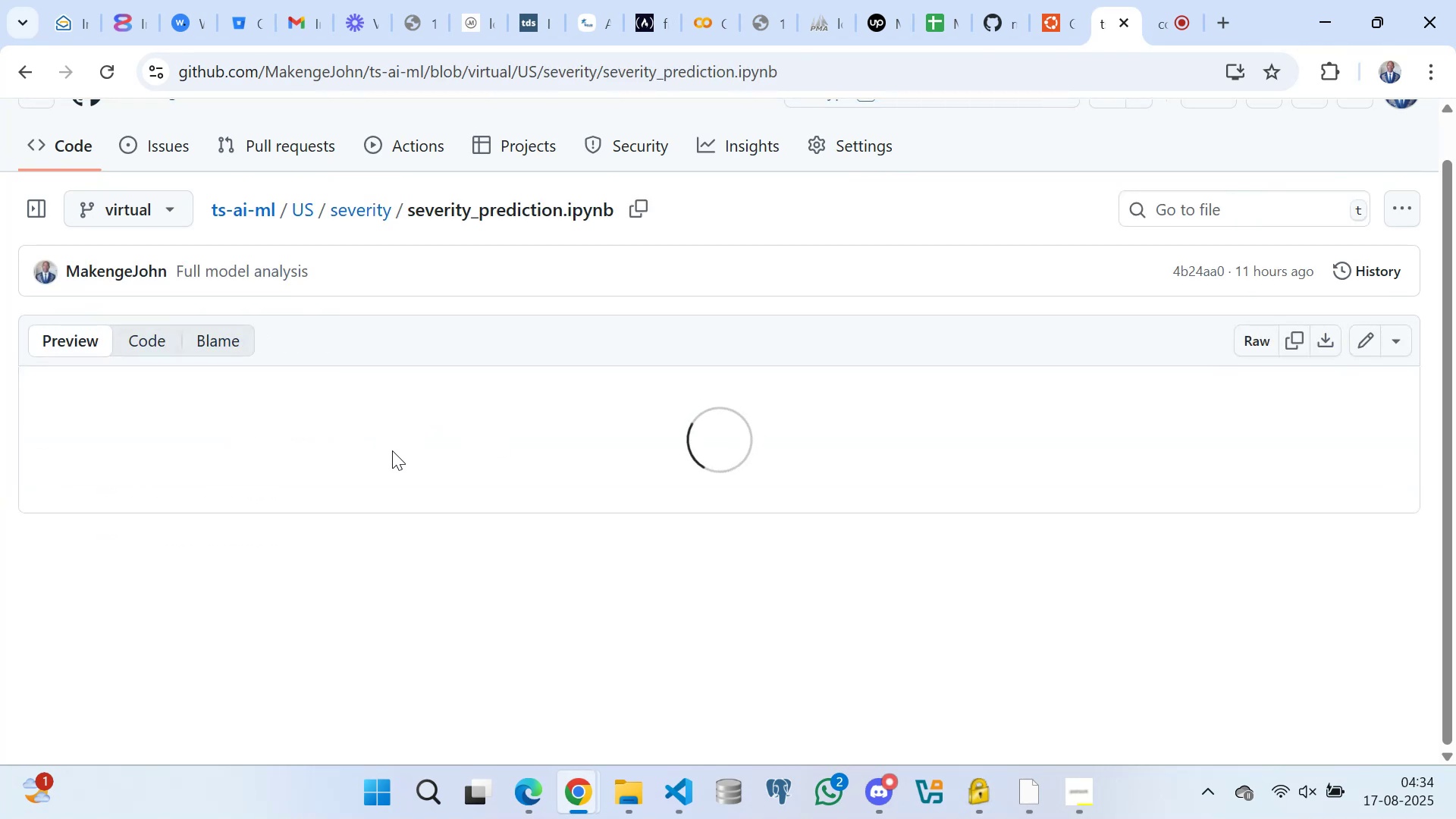 
wait(9.93)
 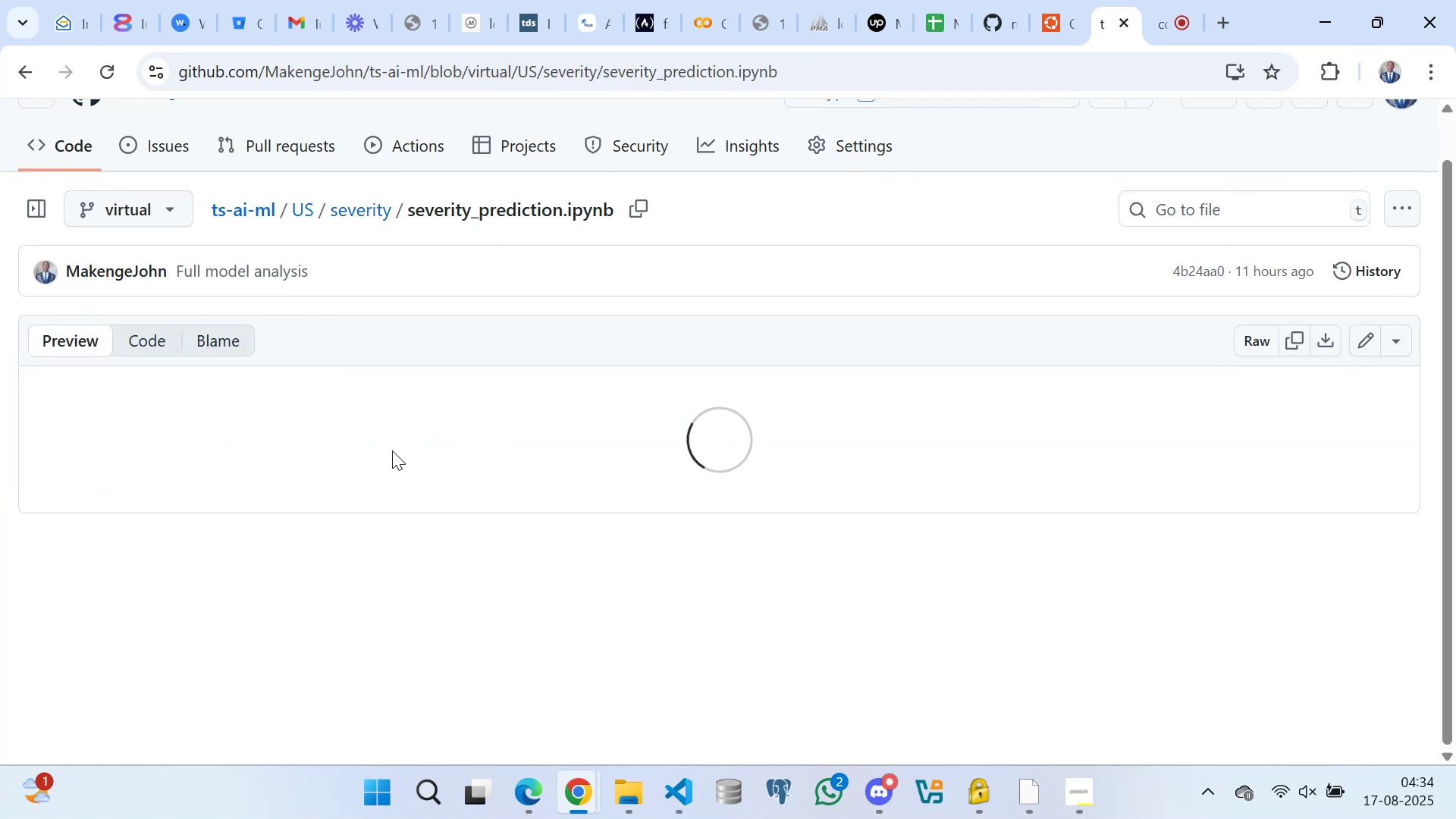 
scroll: coordinate [344, 265], scroll_direction: up, amount: 2.0
 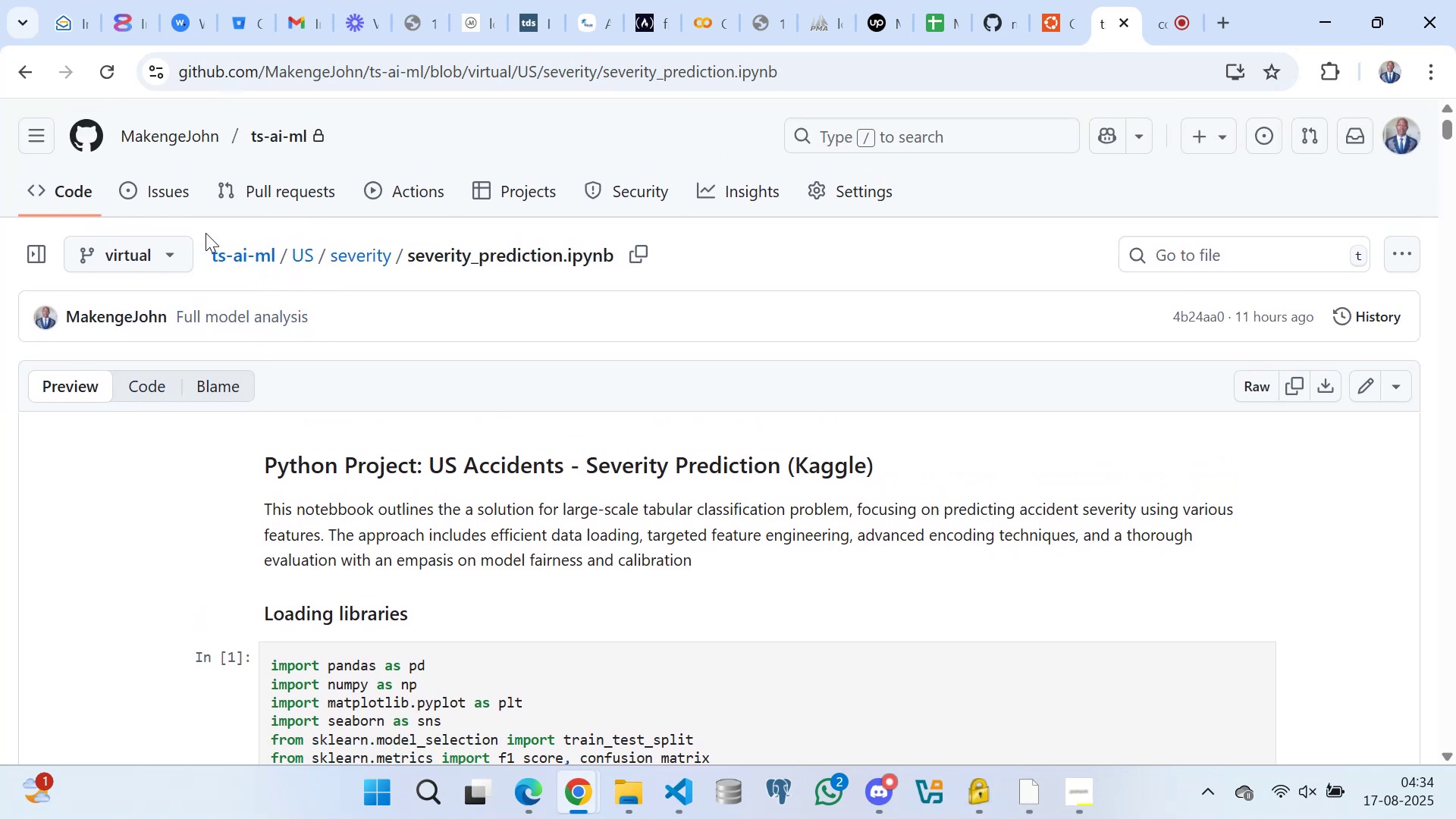 
left_click([20, 69])
 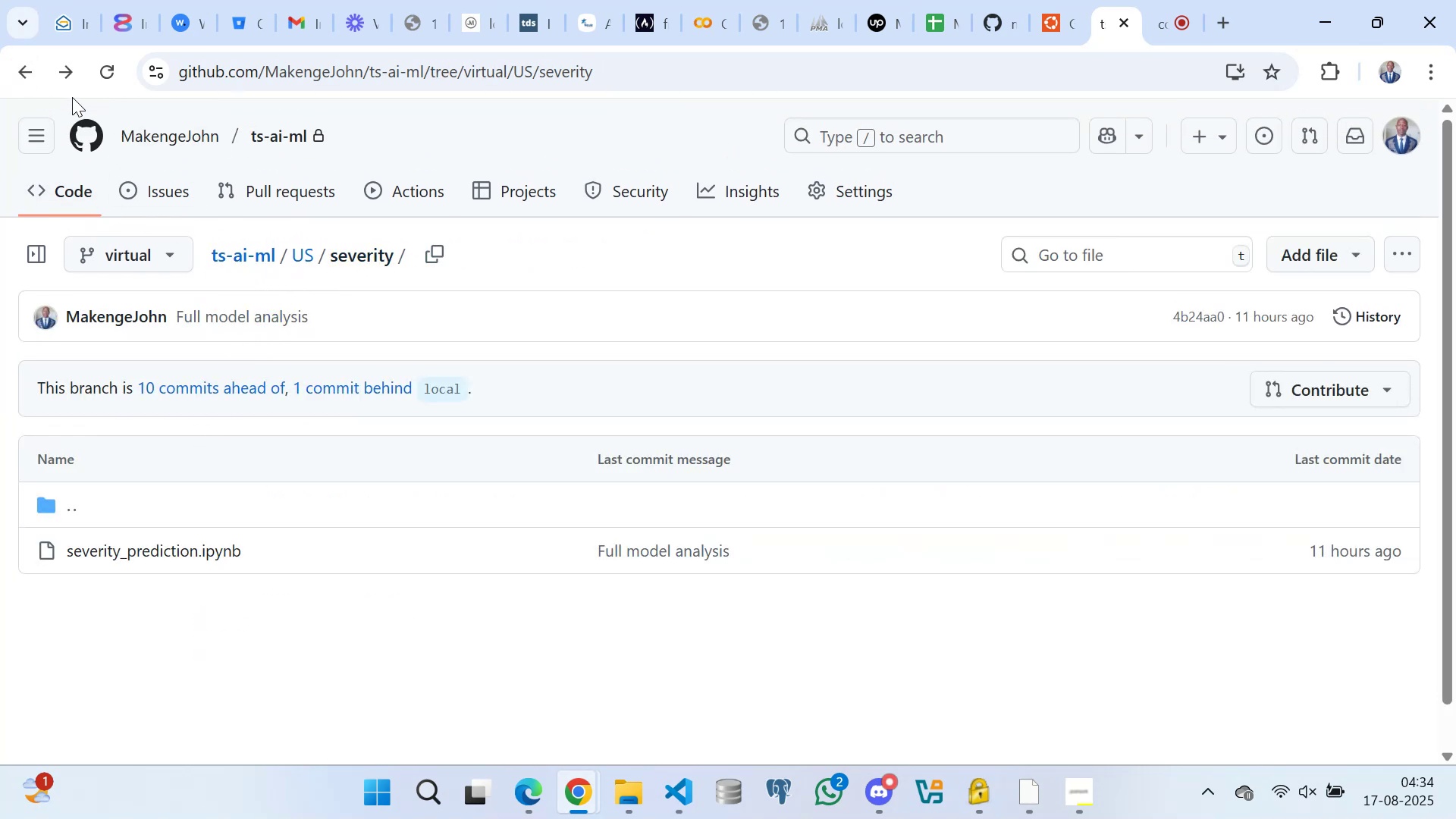 
left_click([20, 64])
 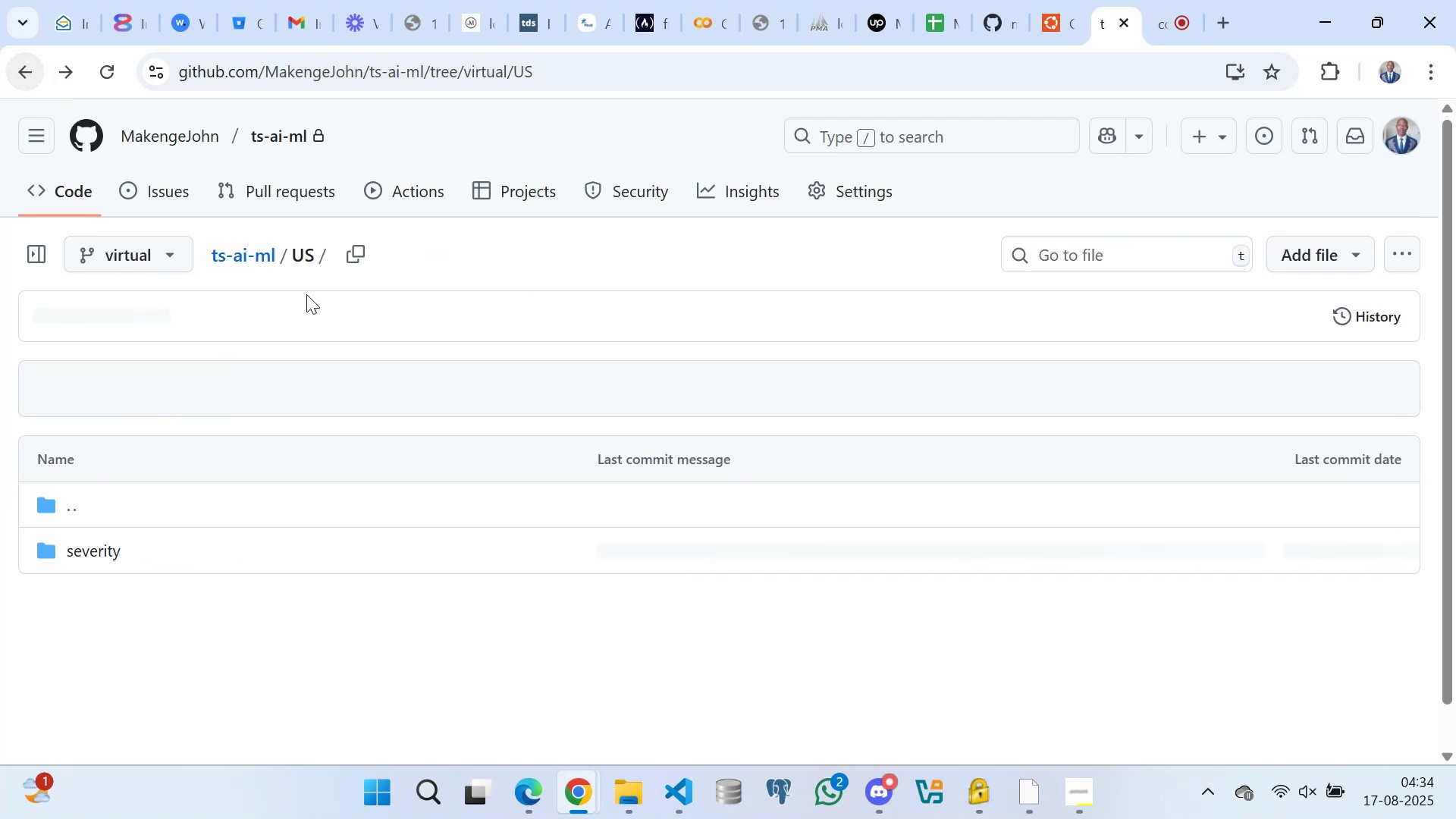 
scroll: coordinate [218, 441], scroll_direction: down, amount: 1.0
 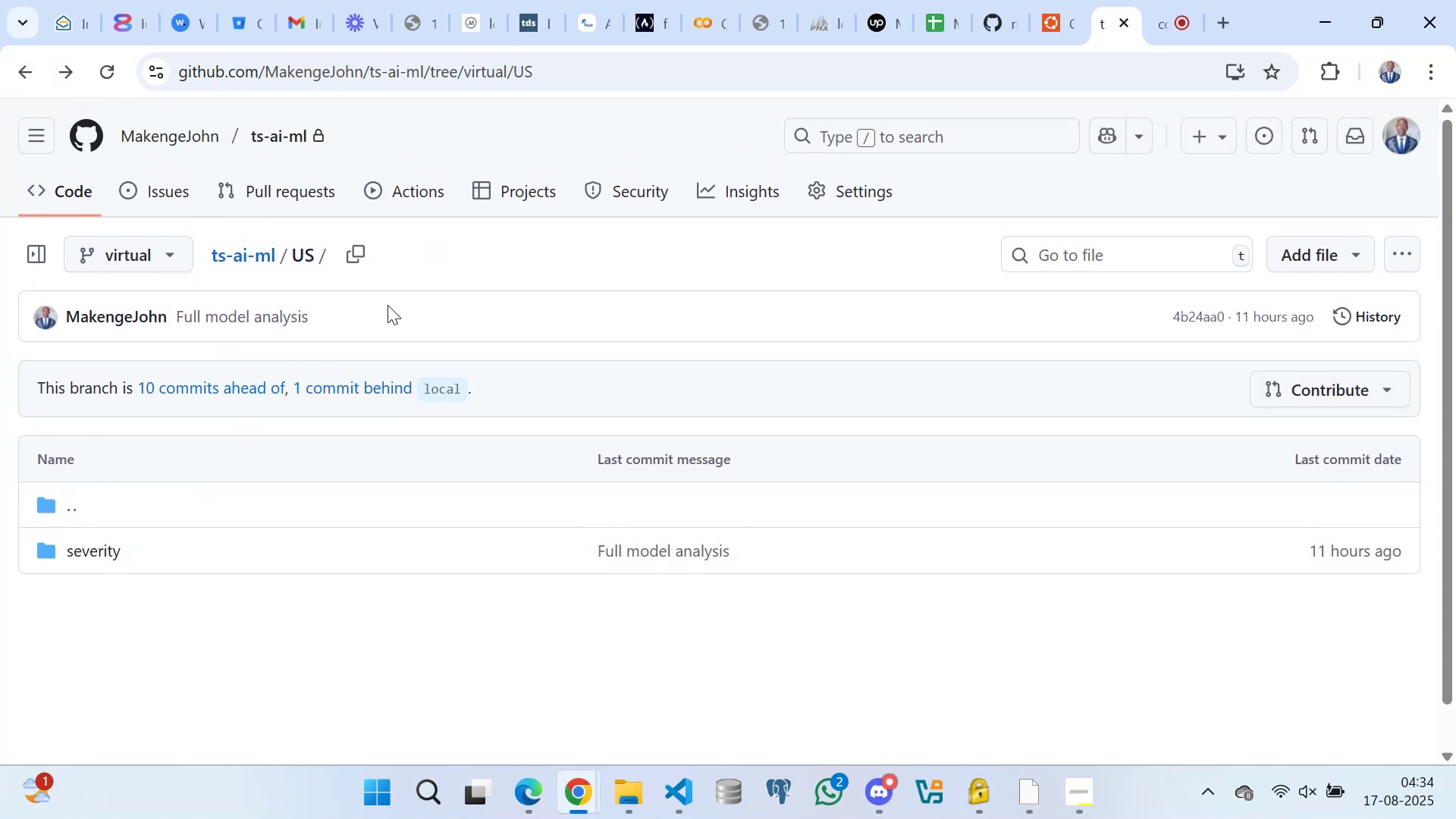 
left_click([391, 299])
 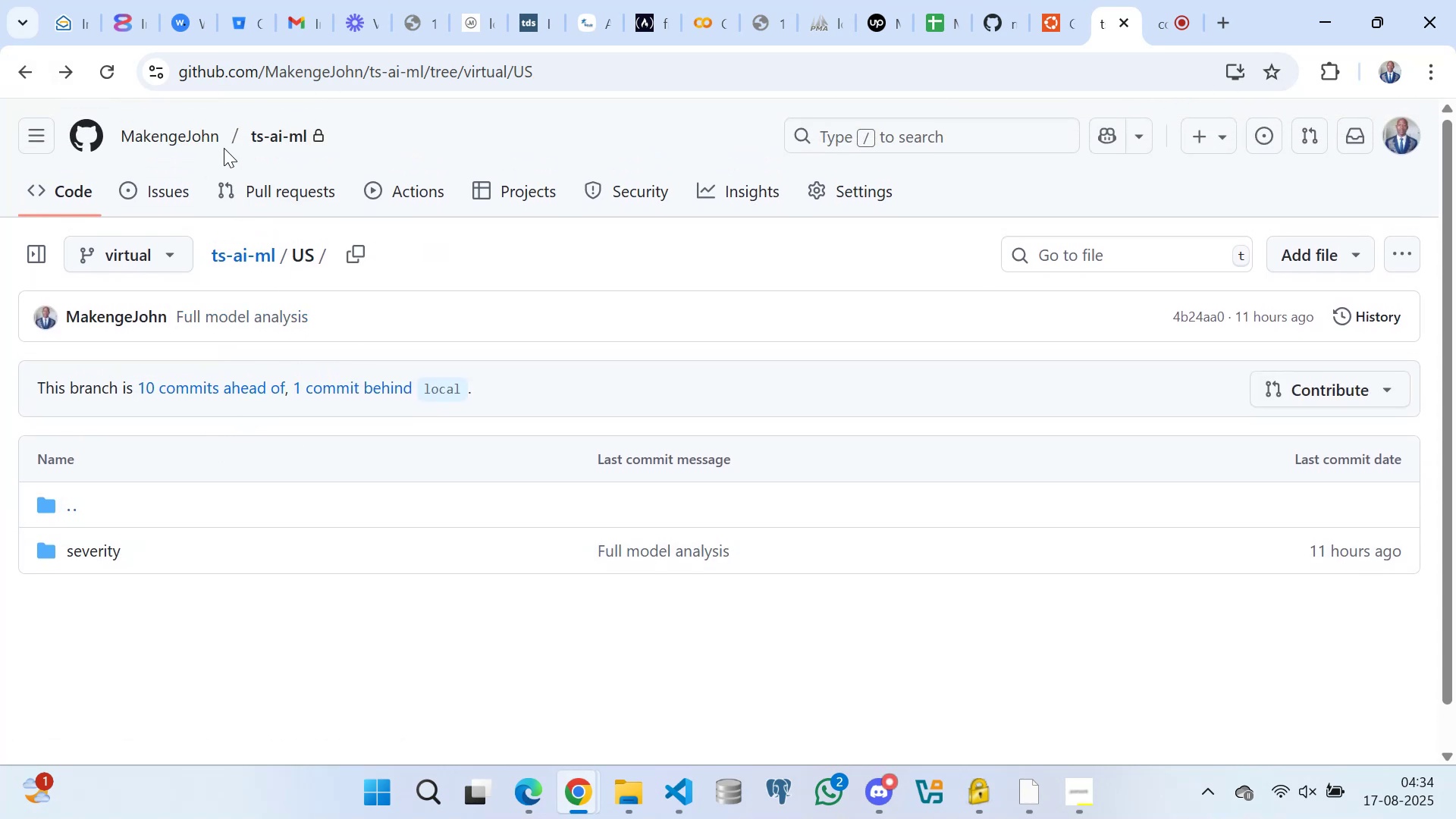 
left_click([266, 140])
 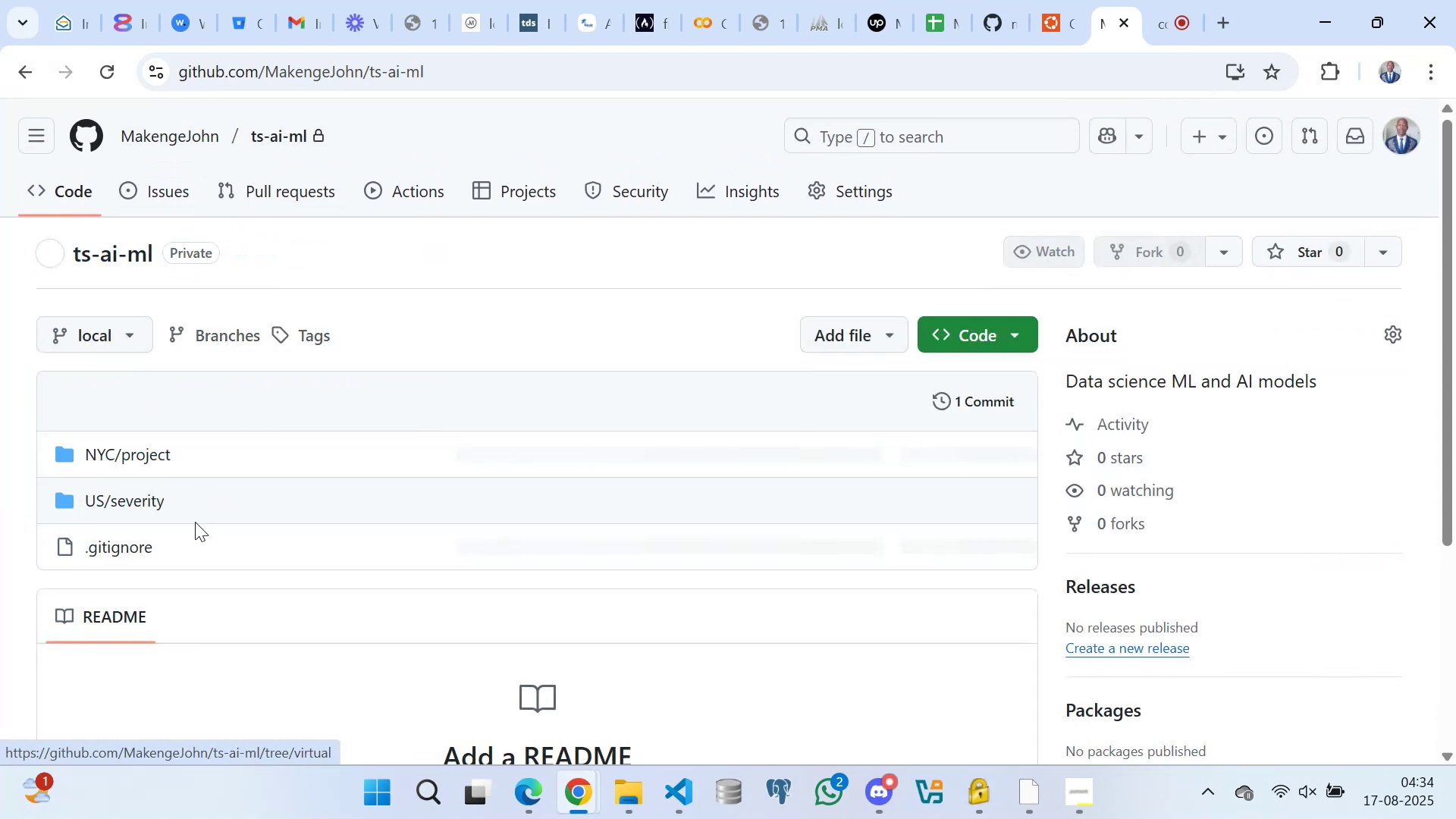 
scroll: coordinate [206, 498], scroll_direction: down, amount: 2.0
 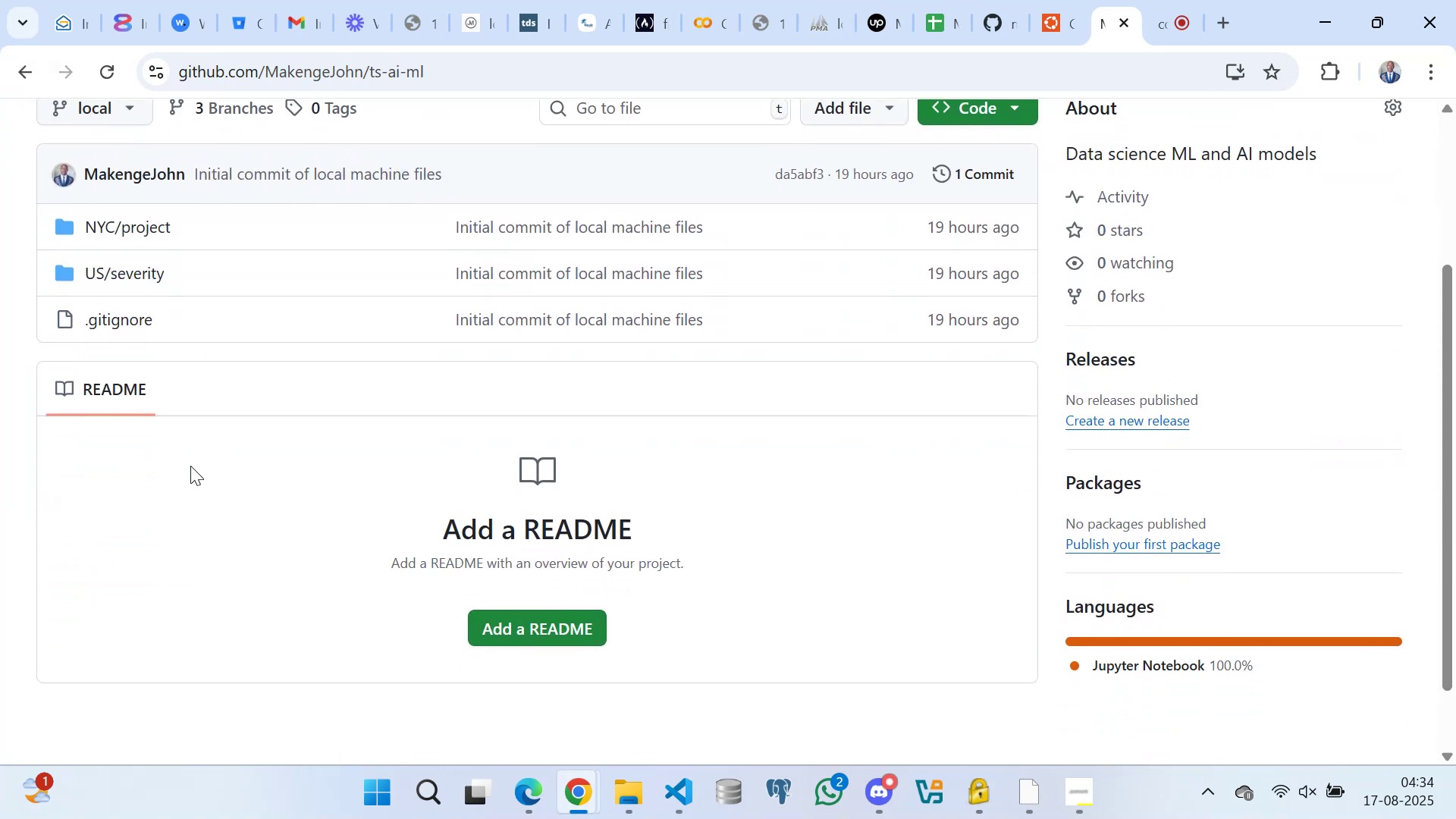 
scroll: coordinate [242, 406], scroll_direction: up, amount: 2.0
 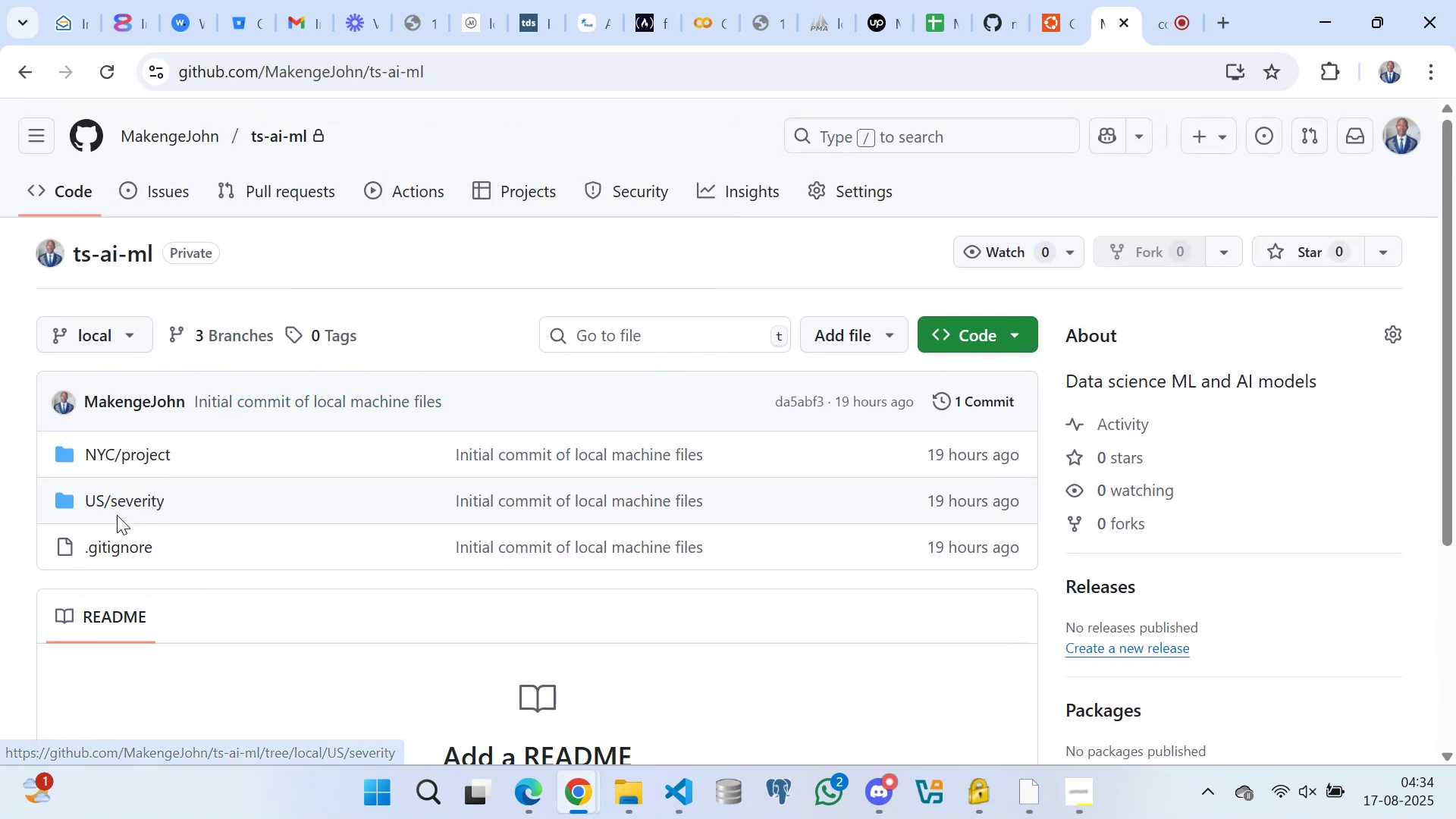 
left_click([108, 544])
 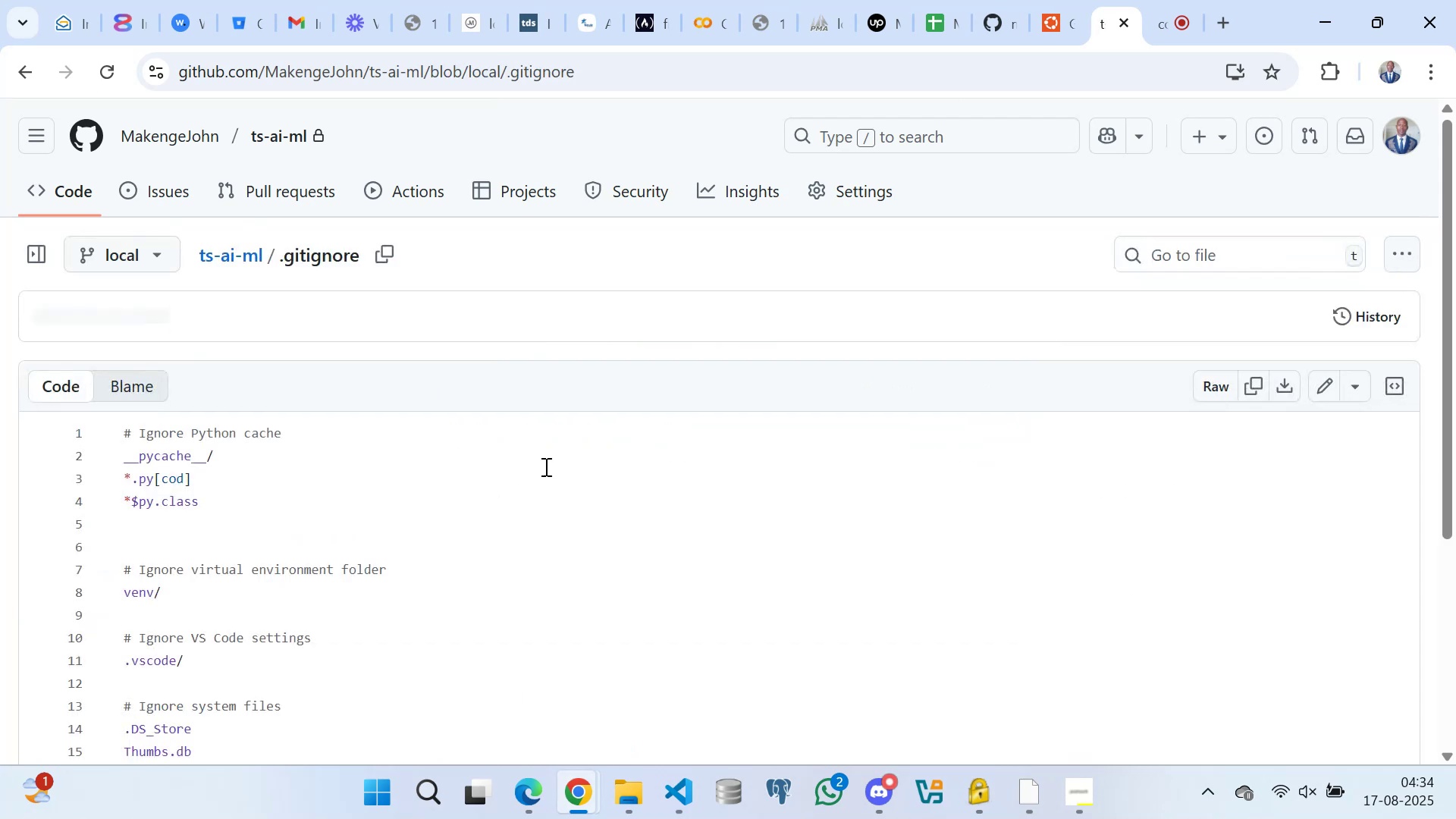 
scroll: coordinate [165, 468], scroll_direction: down, amount: 9.0
 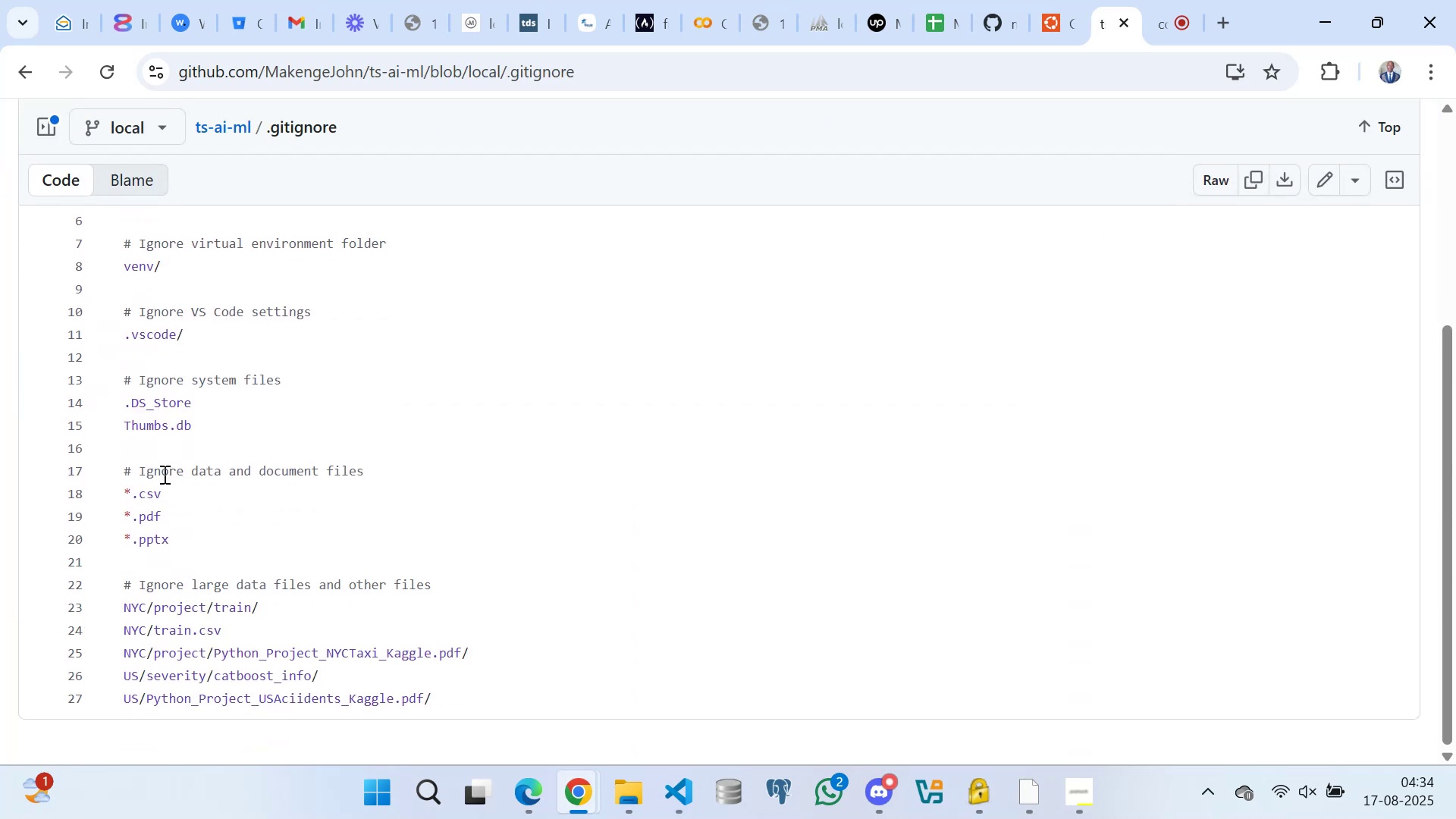 
scroll: coordinate [162, 457], scroll_direction: up, amount: 2.0
 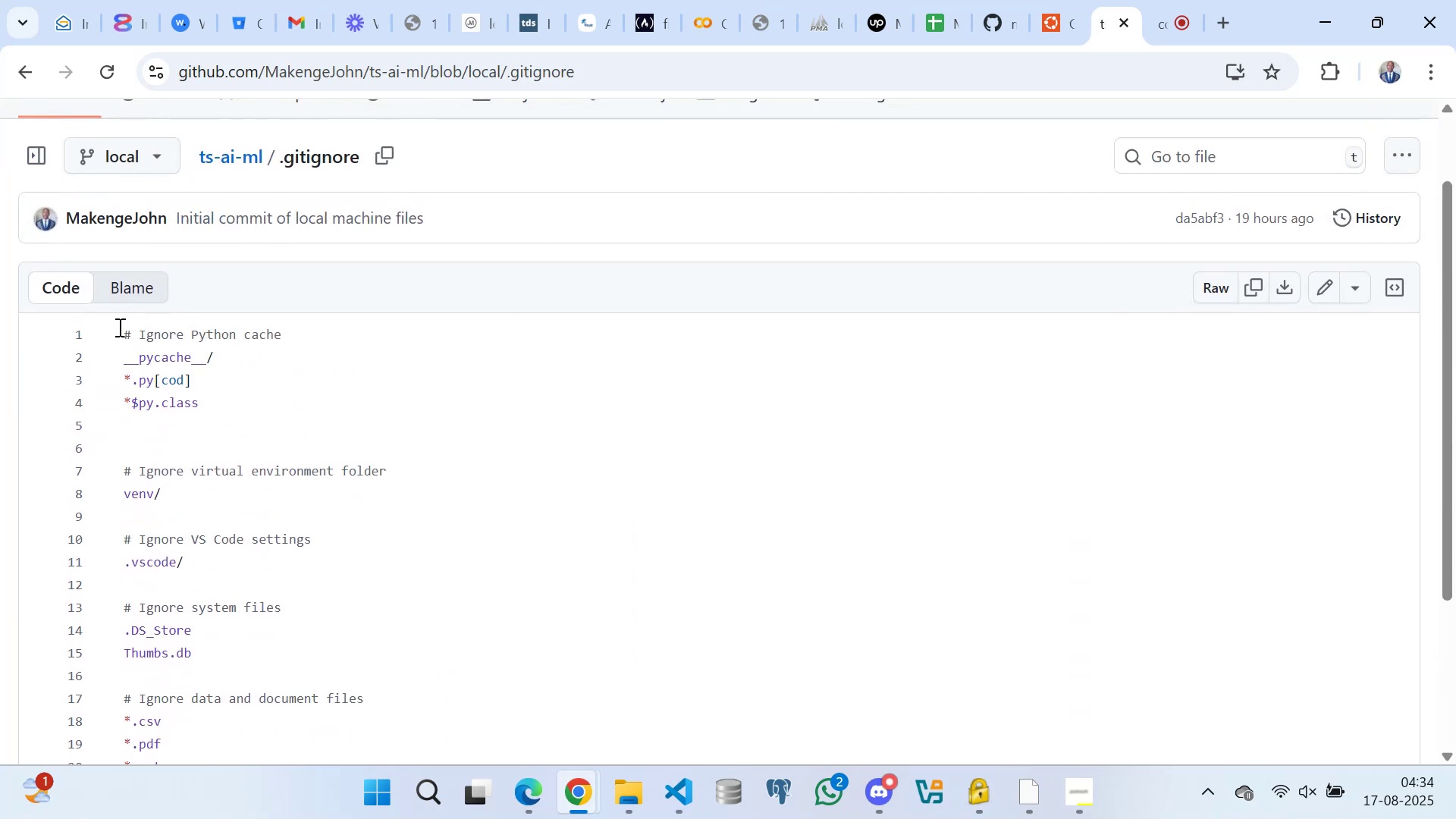 
left_click_drag(start_coordinate=[118, 327], to_coordinate=[473, 697])
 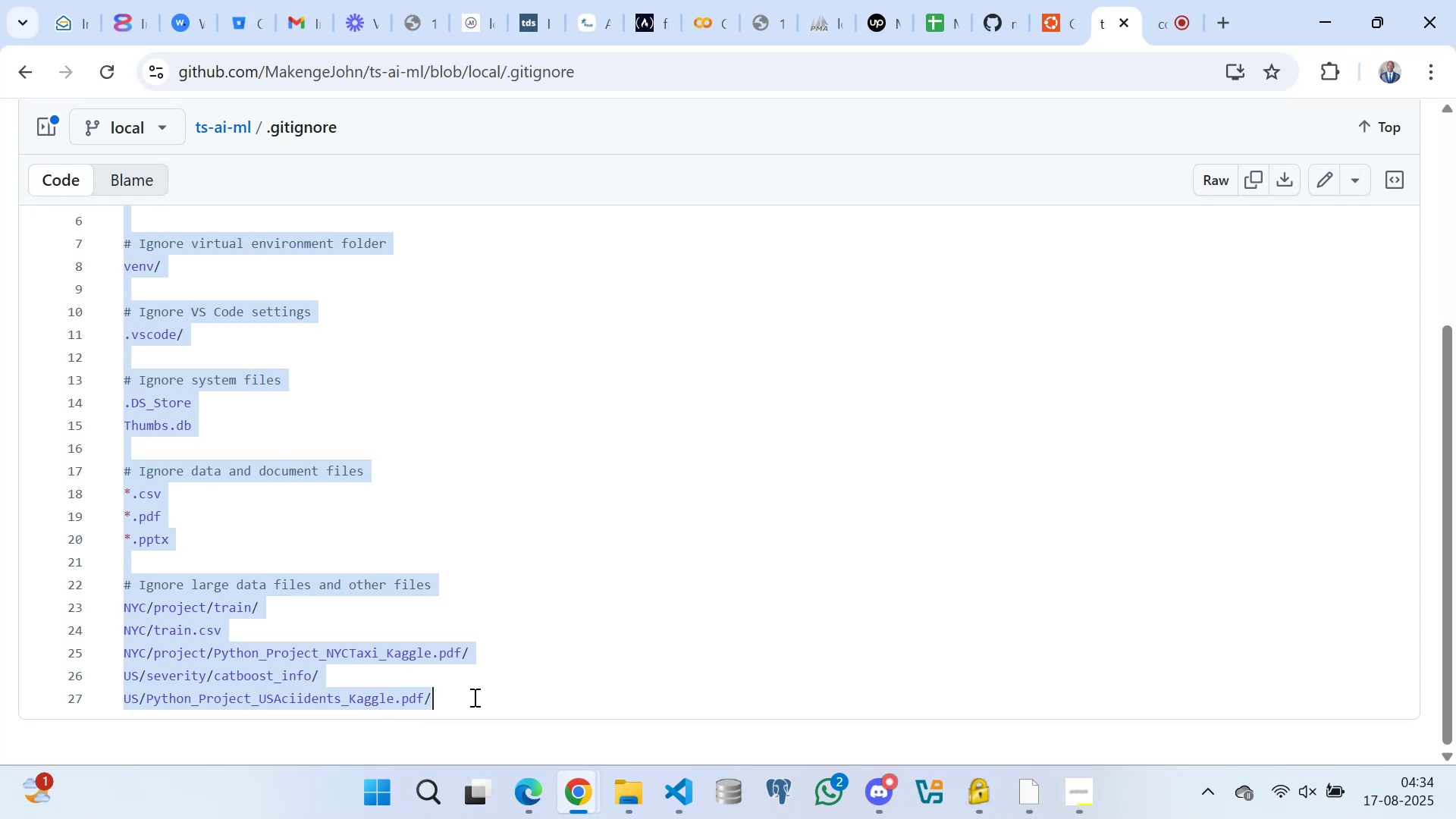 
key(Control+C)
 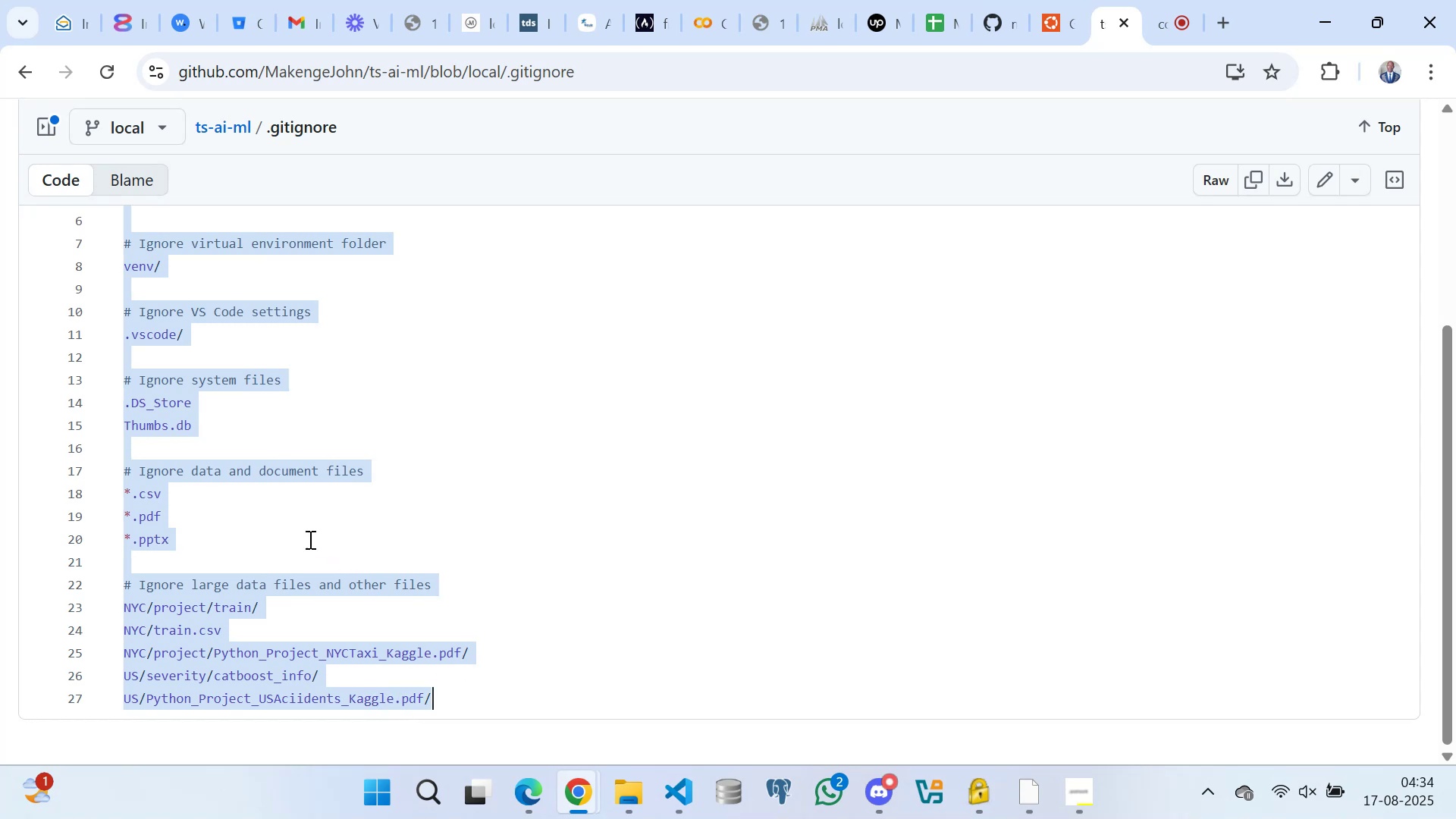 
scroll: coordinate [223, 409], scroll_direction: up, amount: 10.0
 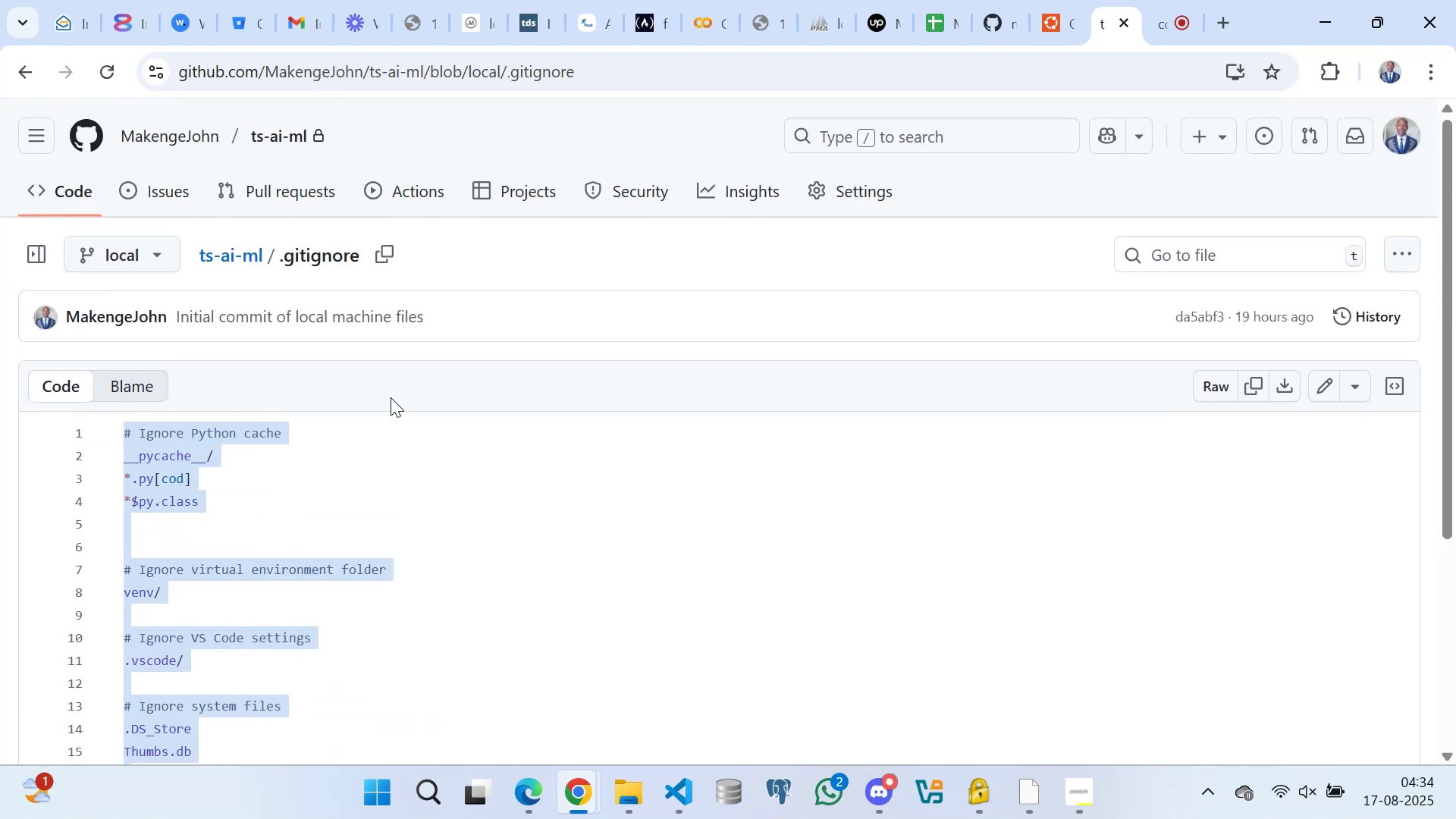 
scroll: coordinate [213, 481], scroll_direction: down, amount: 10.0
 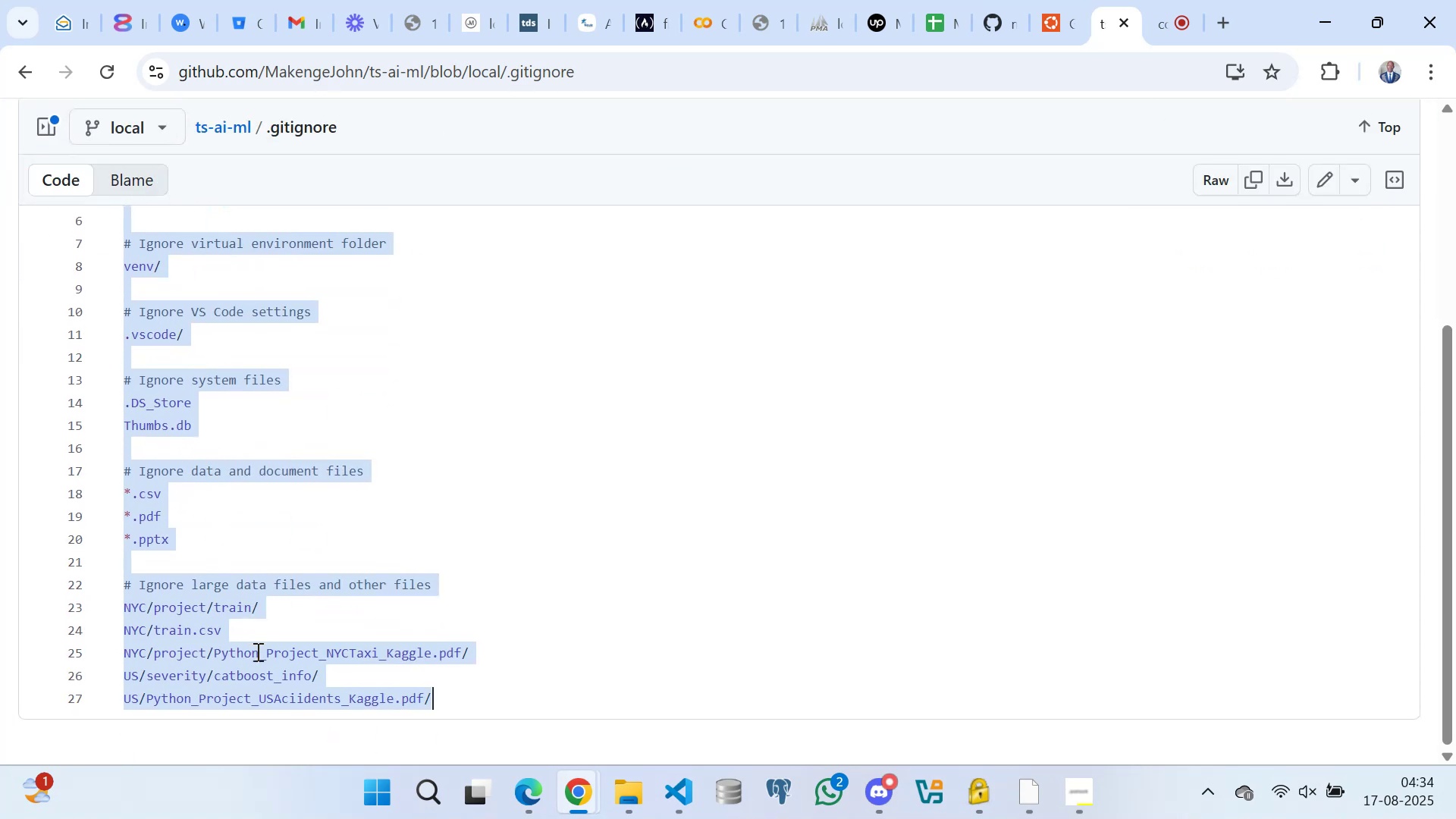 
key(Control+C)
 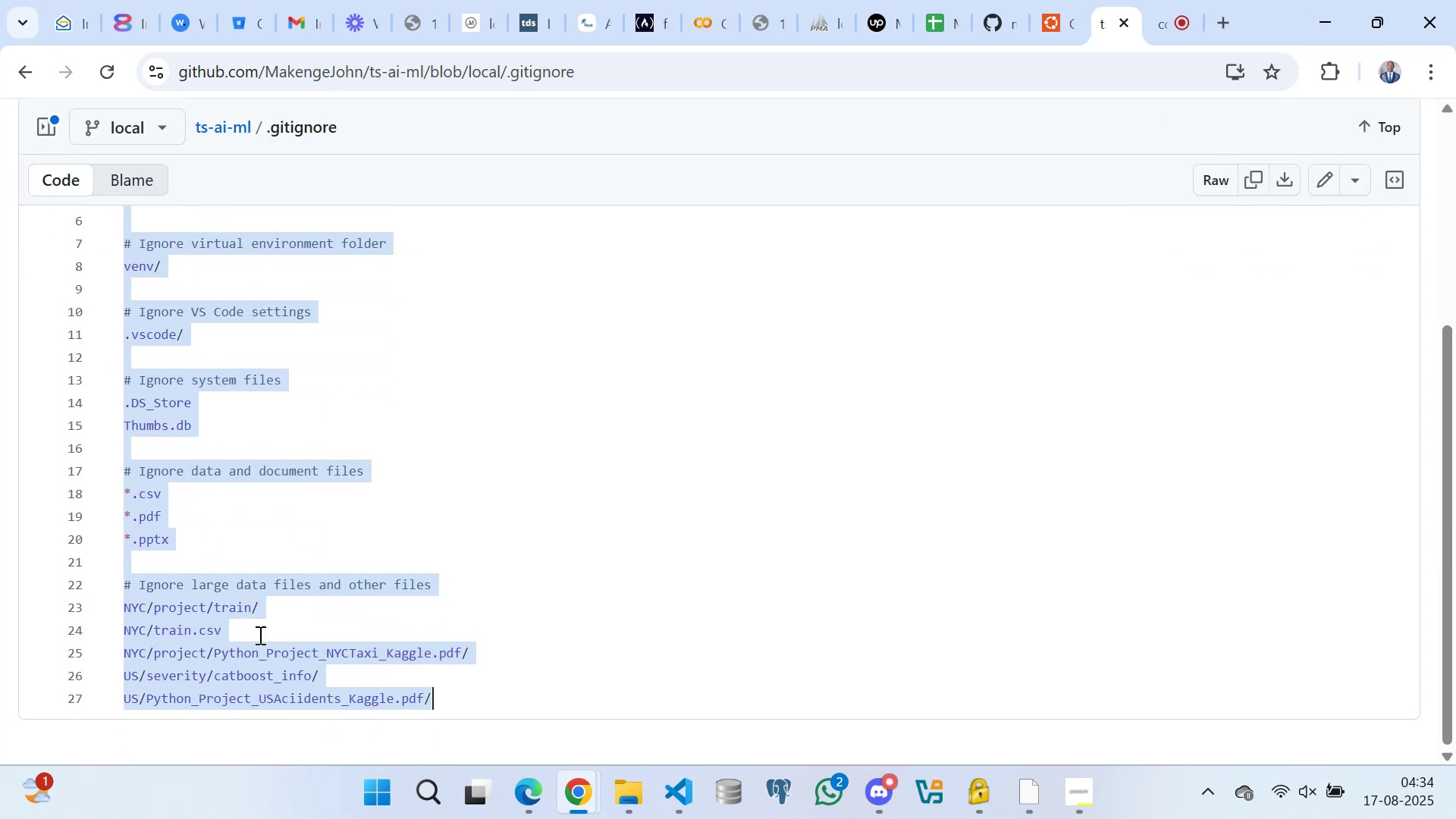 
scroll: coordinate [237, 451], scroll_direction: up, amount: 7.0
 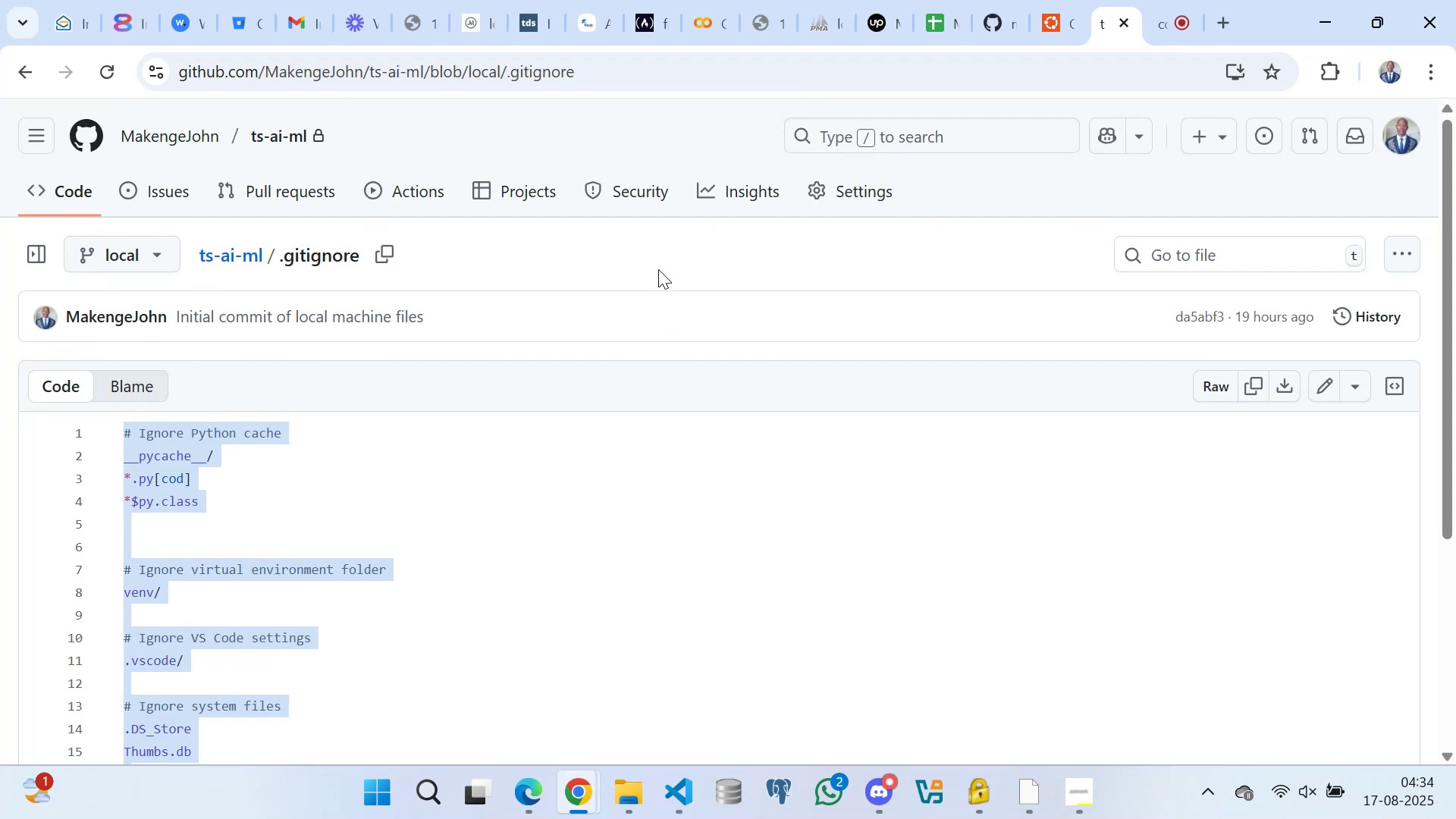 
left_click([646, 251])
 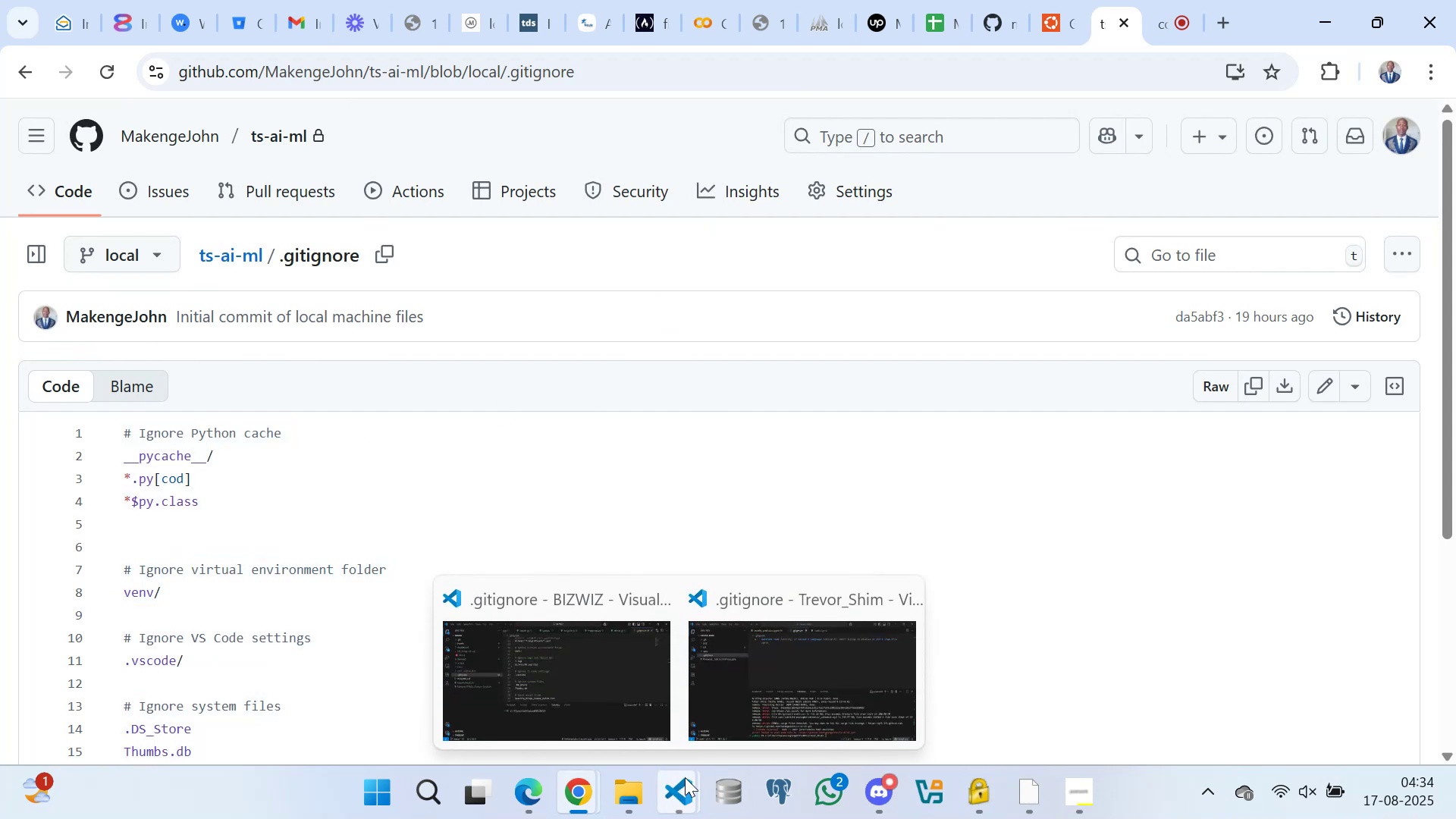 
left_click([830, 654])
 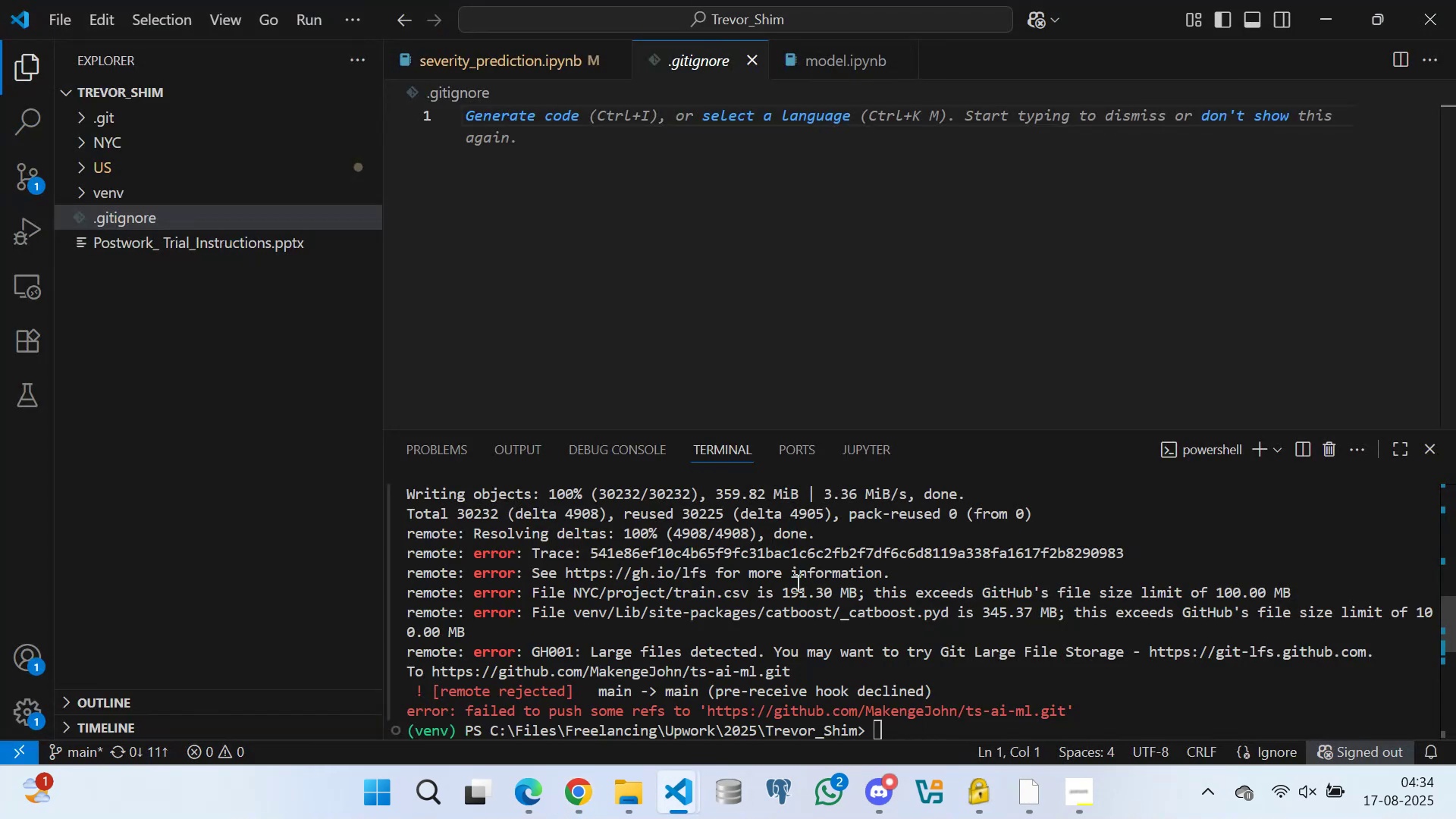 
scroll: coordinate [769, 633], scroll_direction: down, amount: 6.0
 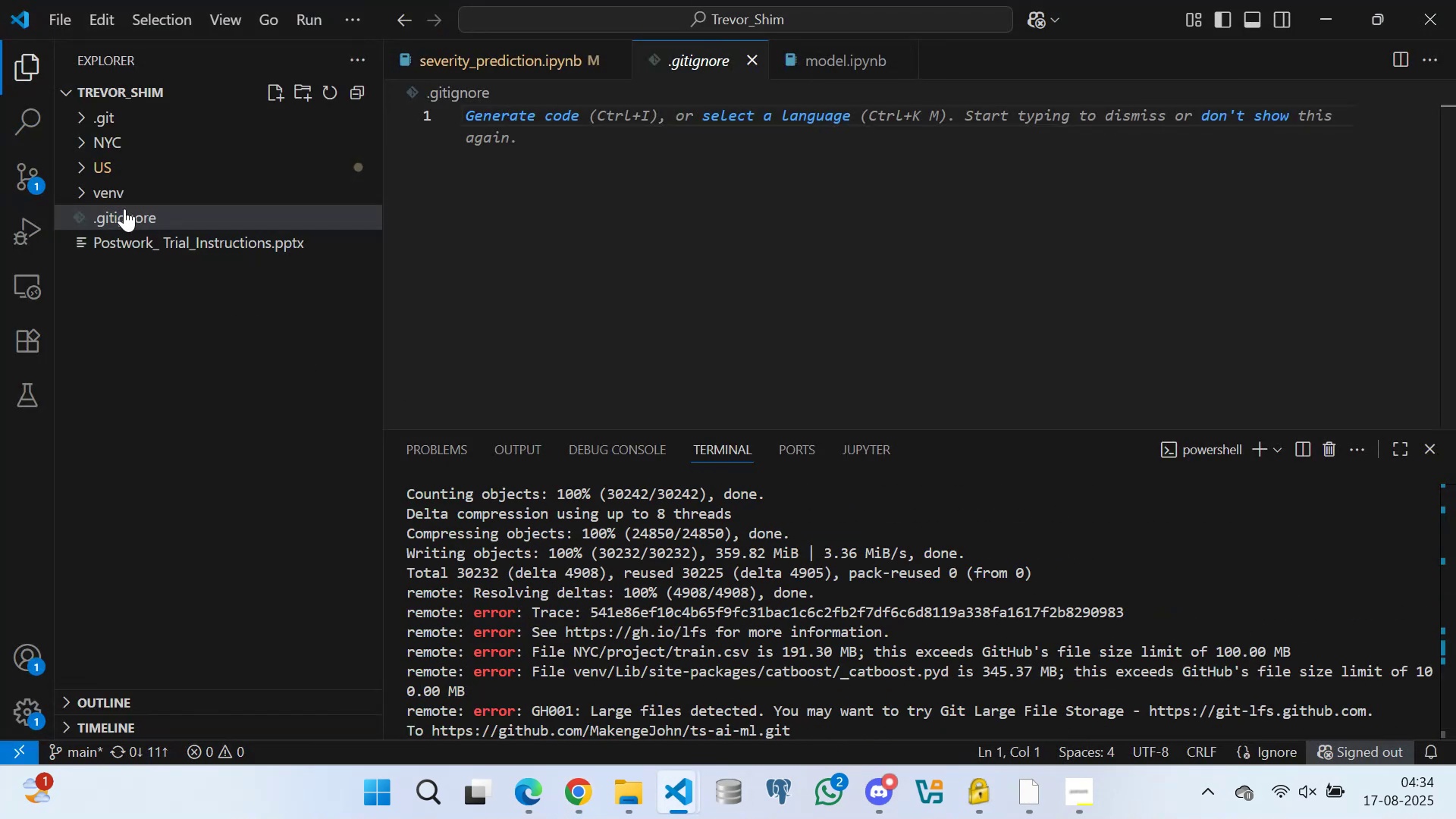 
left_click([127, 218])
 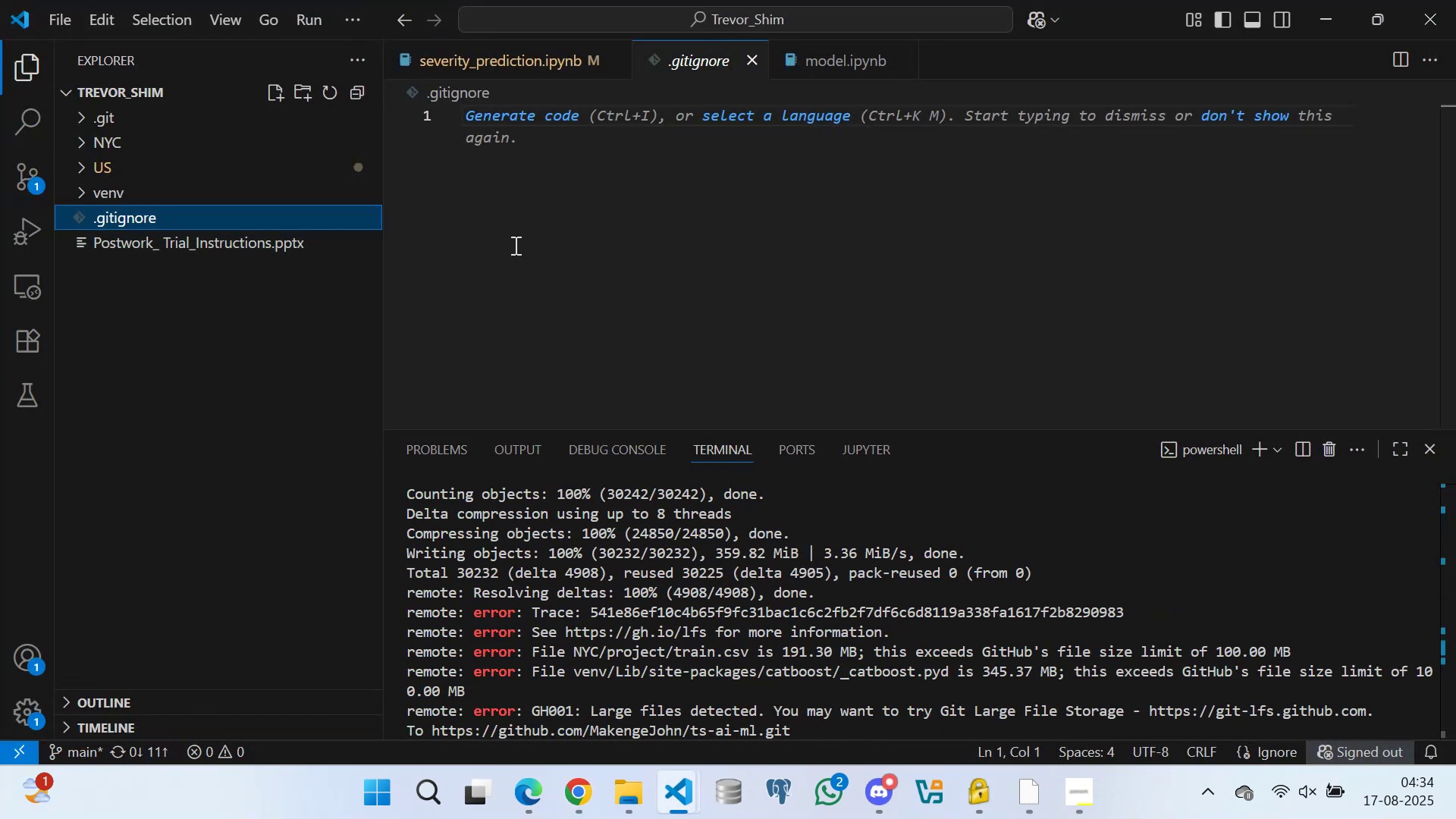 
left_click([523, 239])
 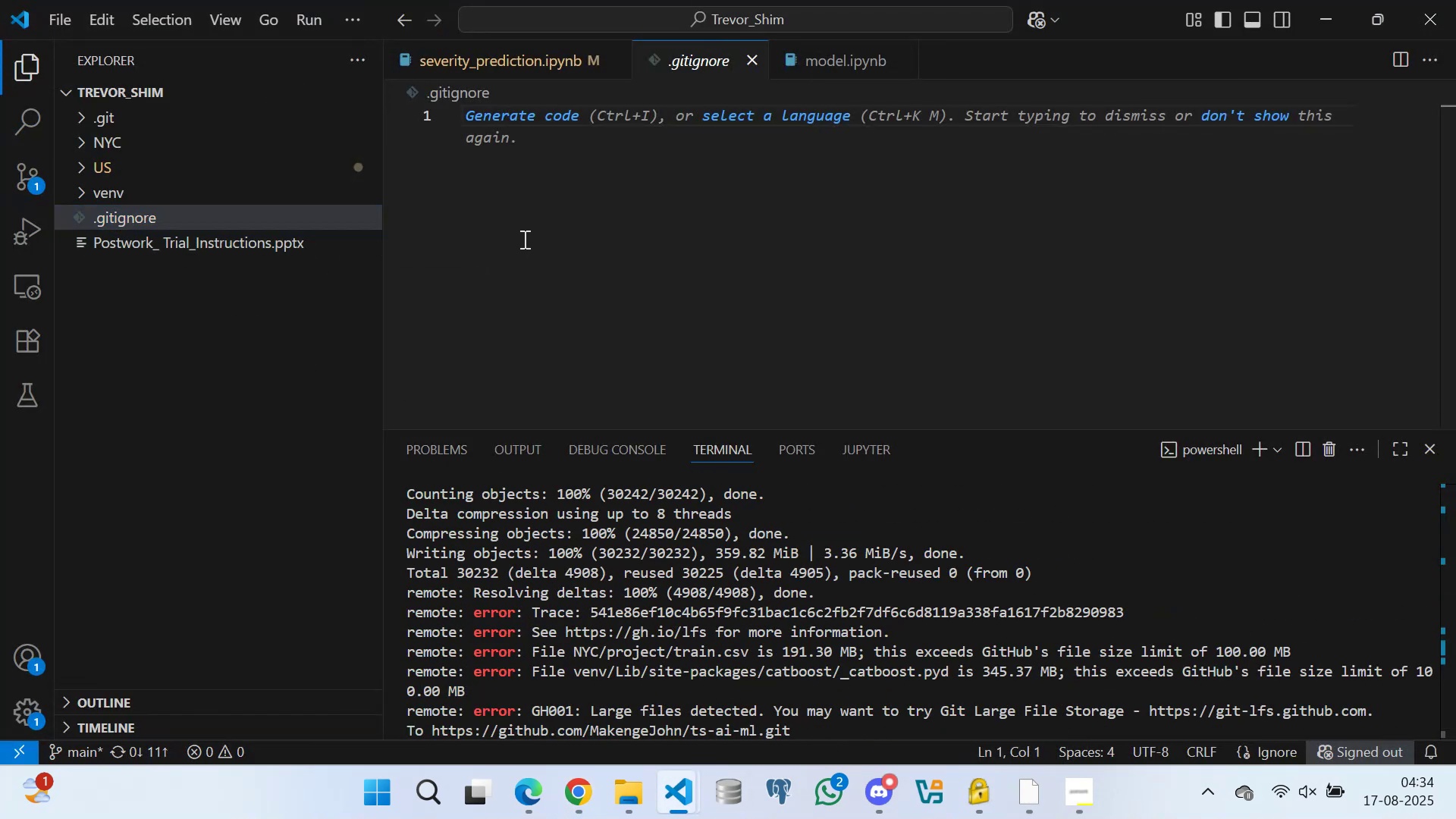 
key(Control+V)
 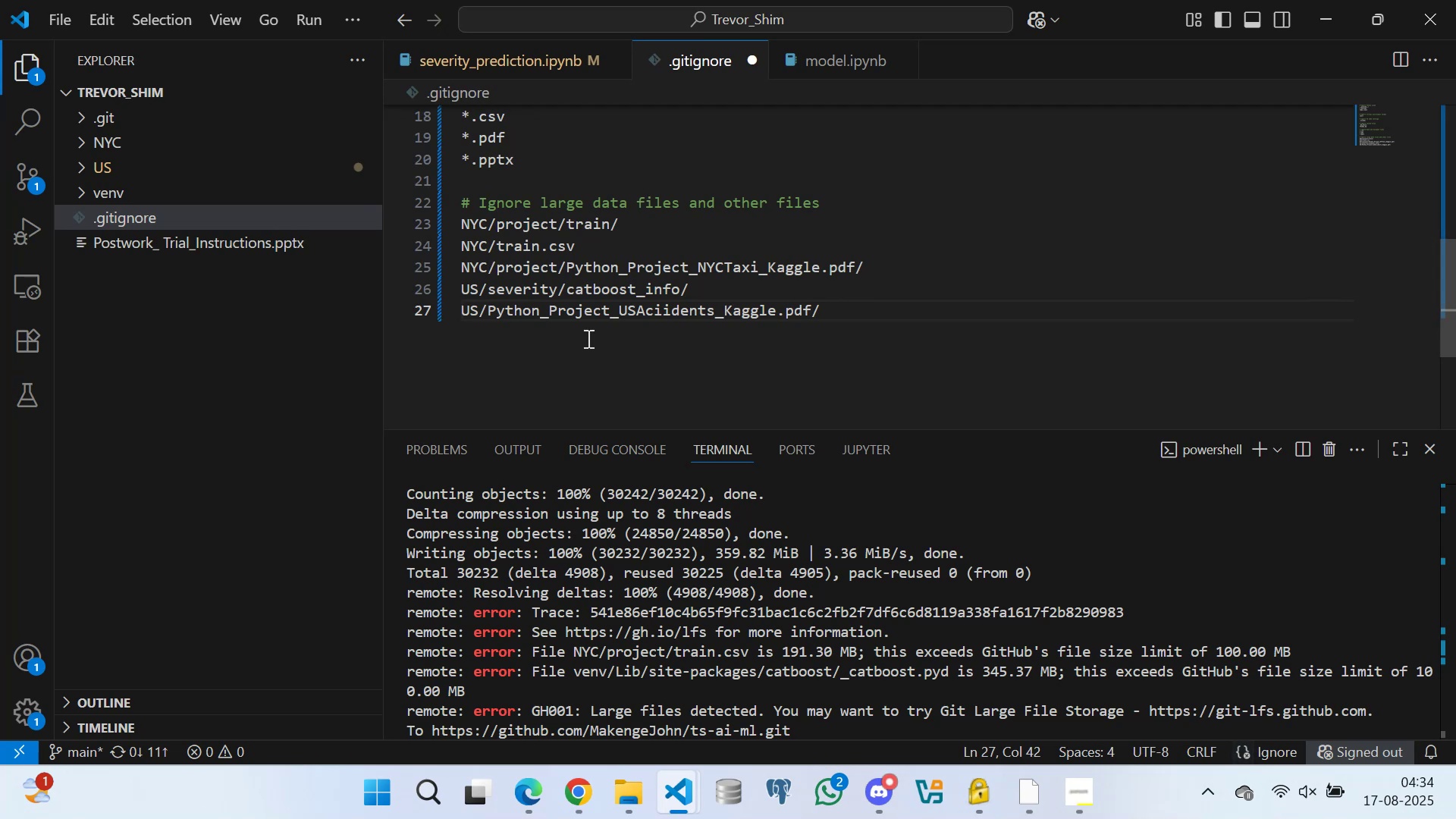 
scroll: coordinate [555, 281], scroll_direction: up, amount: 13.0
 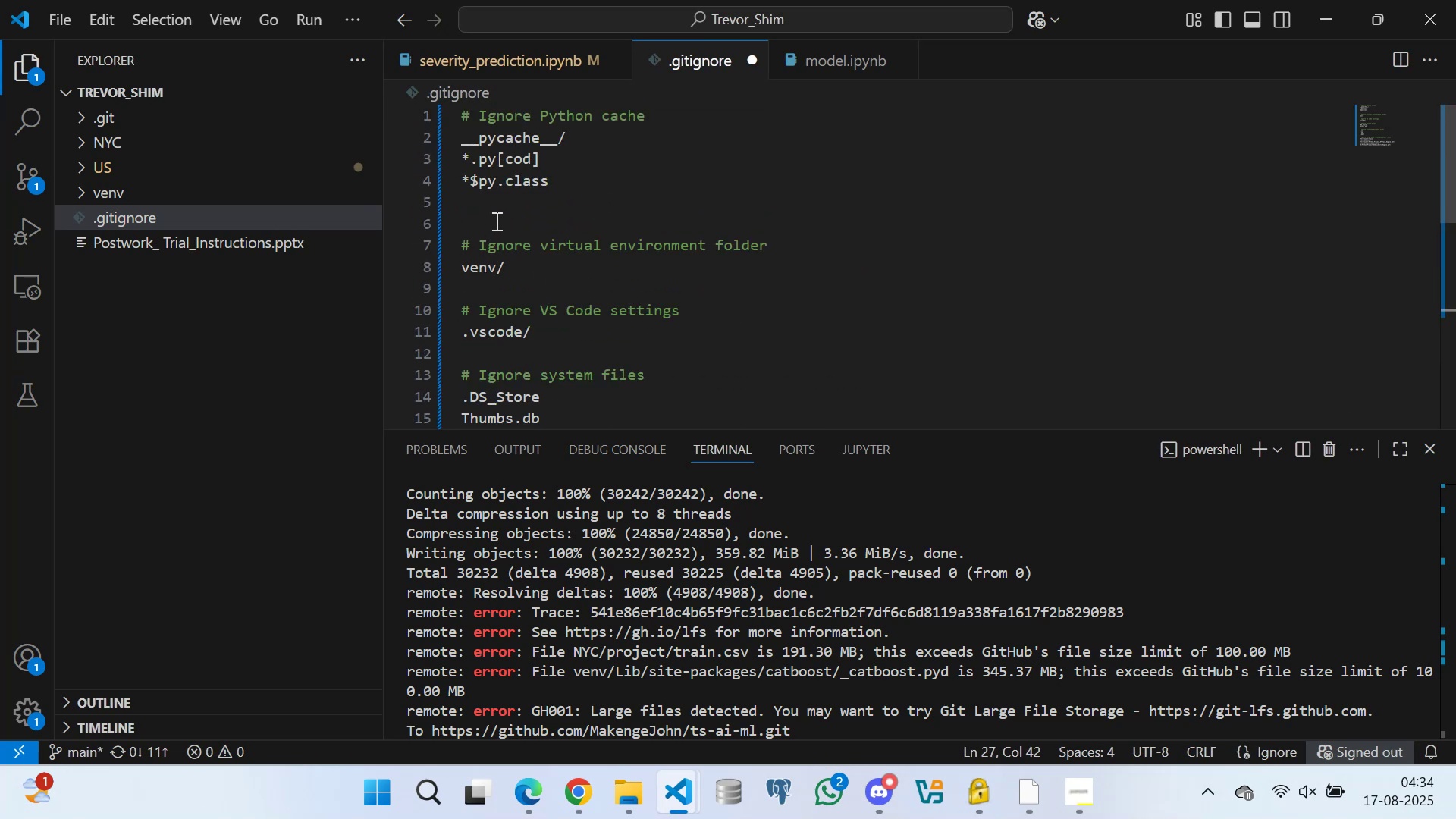 
left_click([495, 219])
 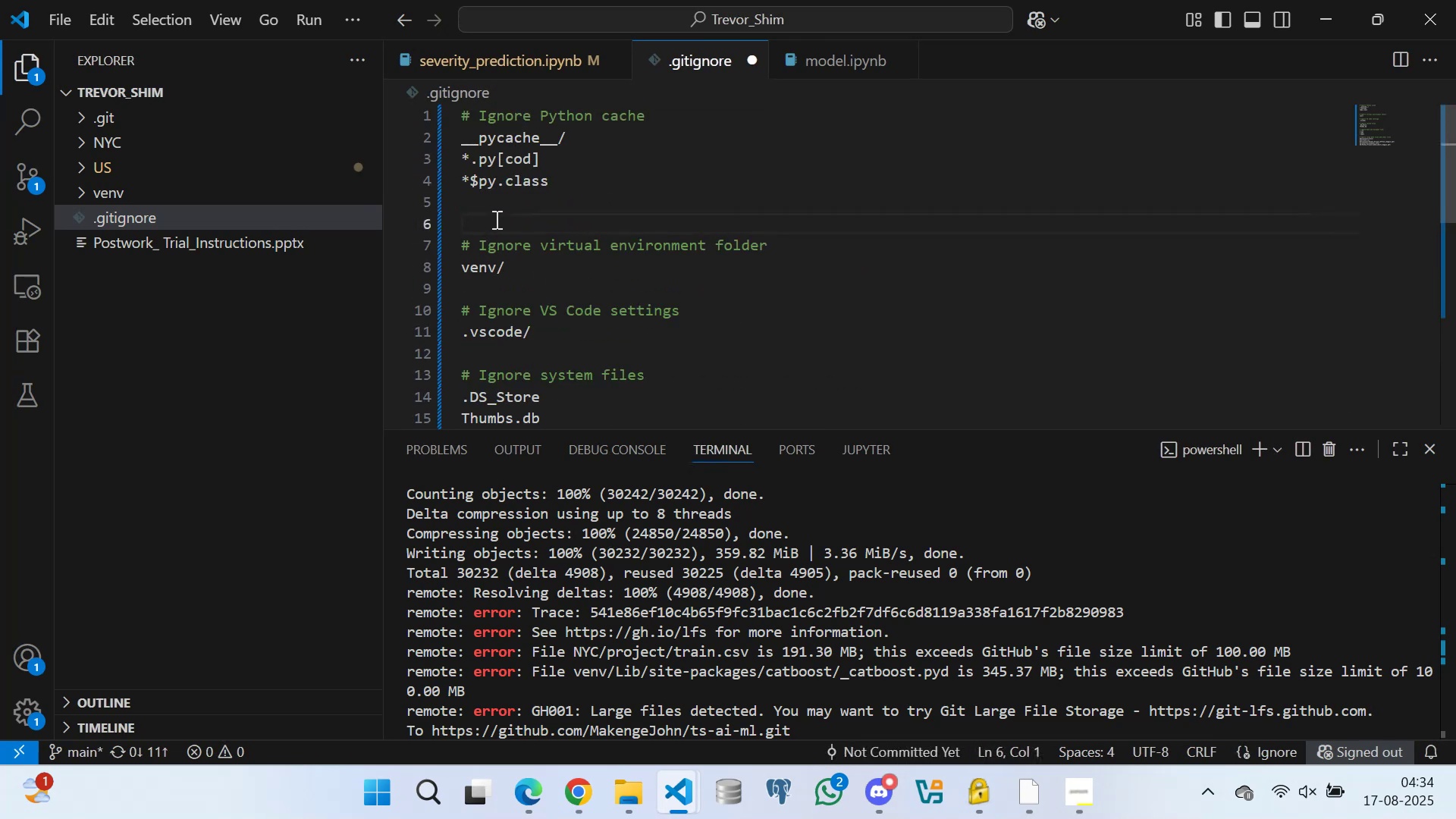 
key(Control+S)
 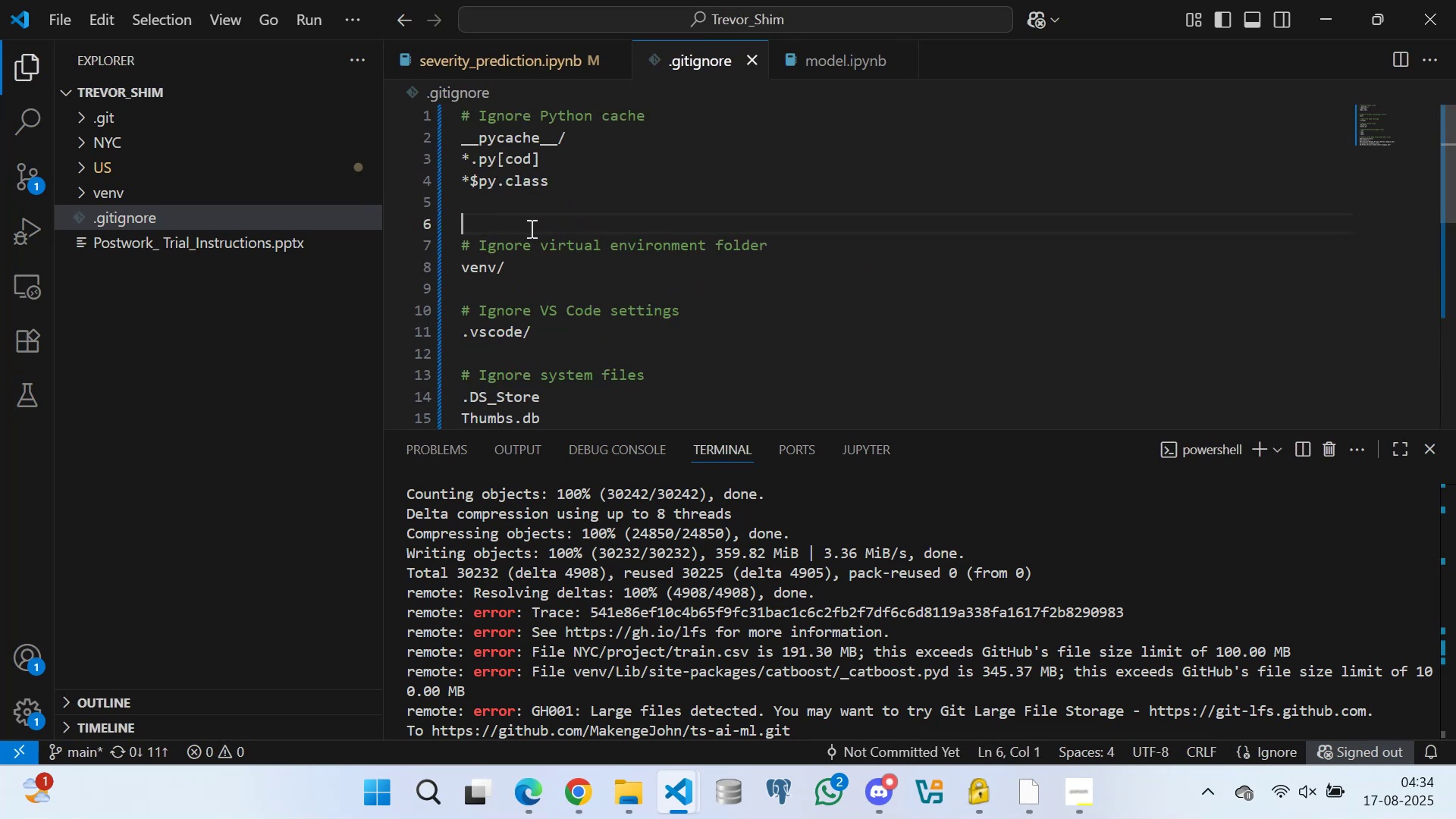 
scroll: coordinate [736, 241], scroll_direction: down, amount: 7.0
 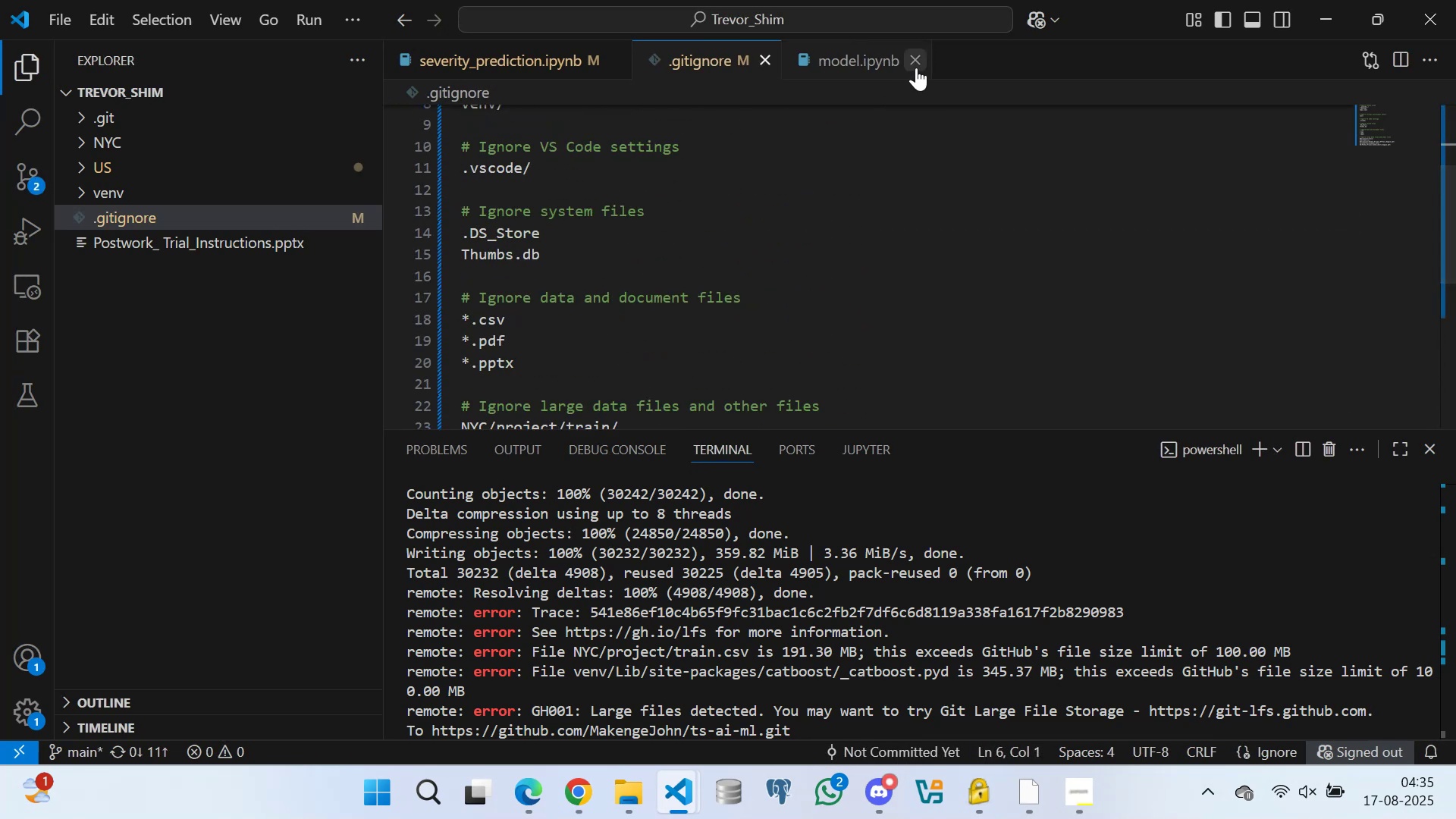 
left_click([917, 64])
 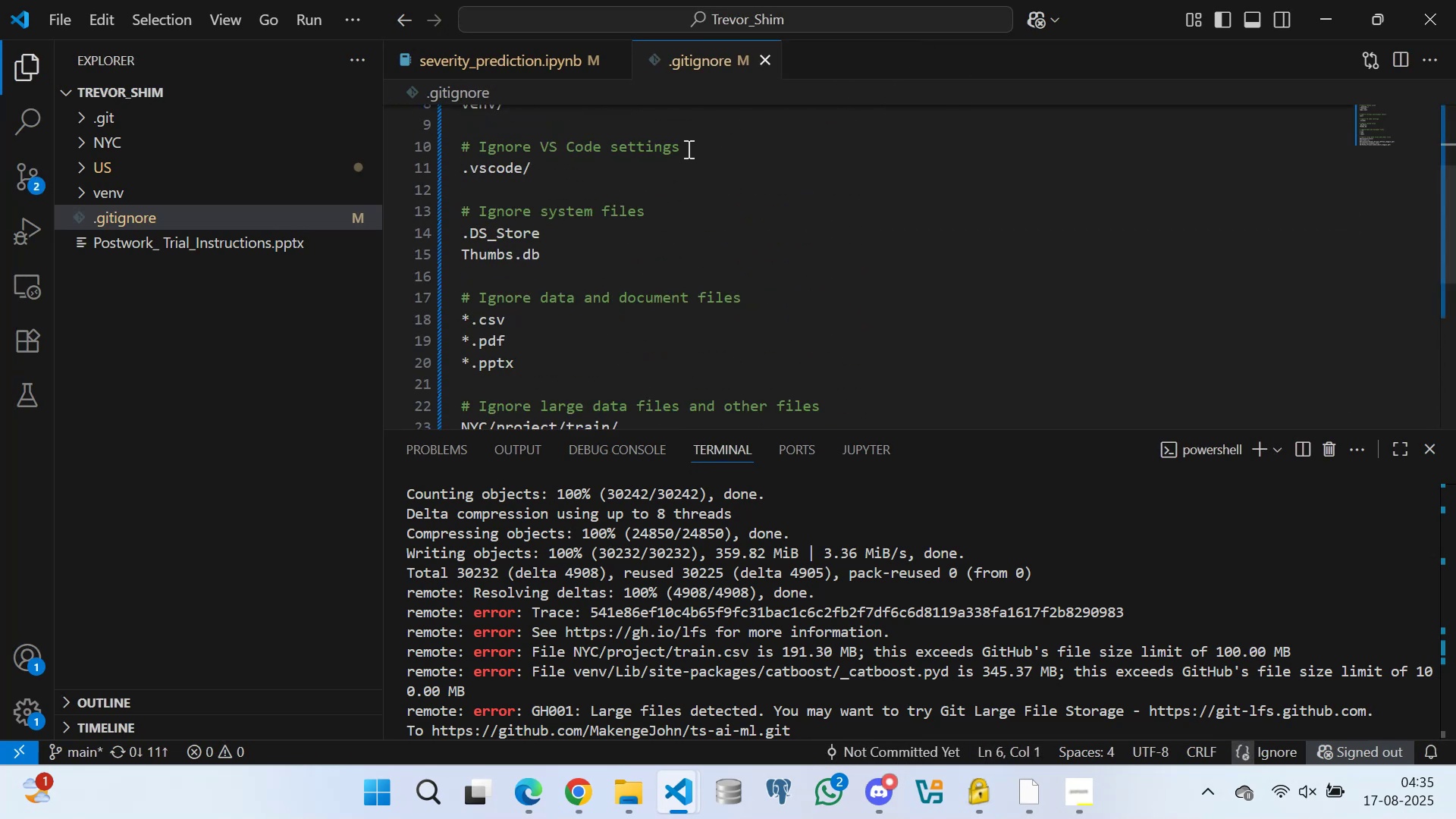 
scroll: coordinate [507, 249], scroll_direction: none, amount: 0.0
 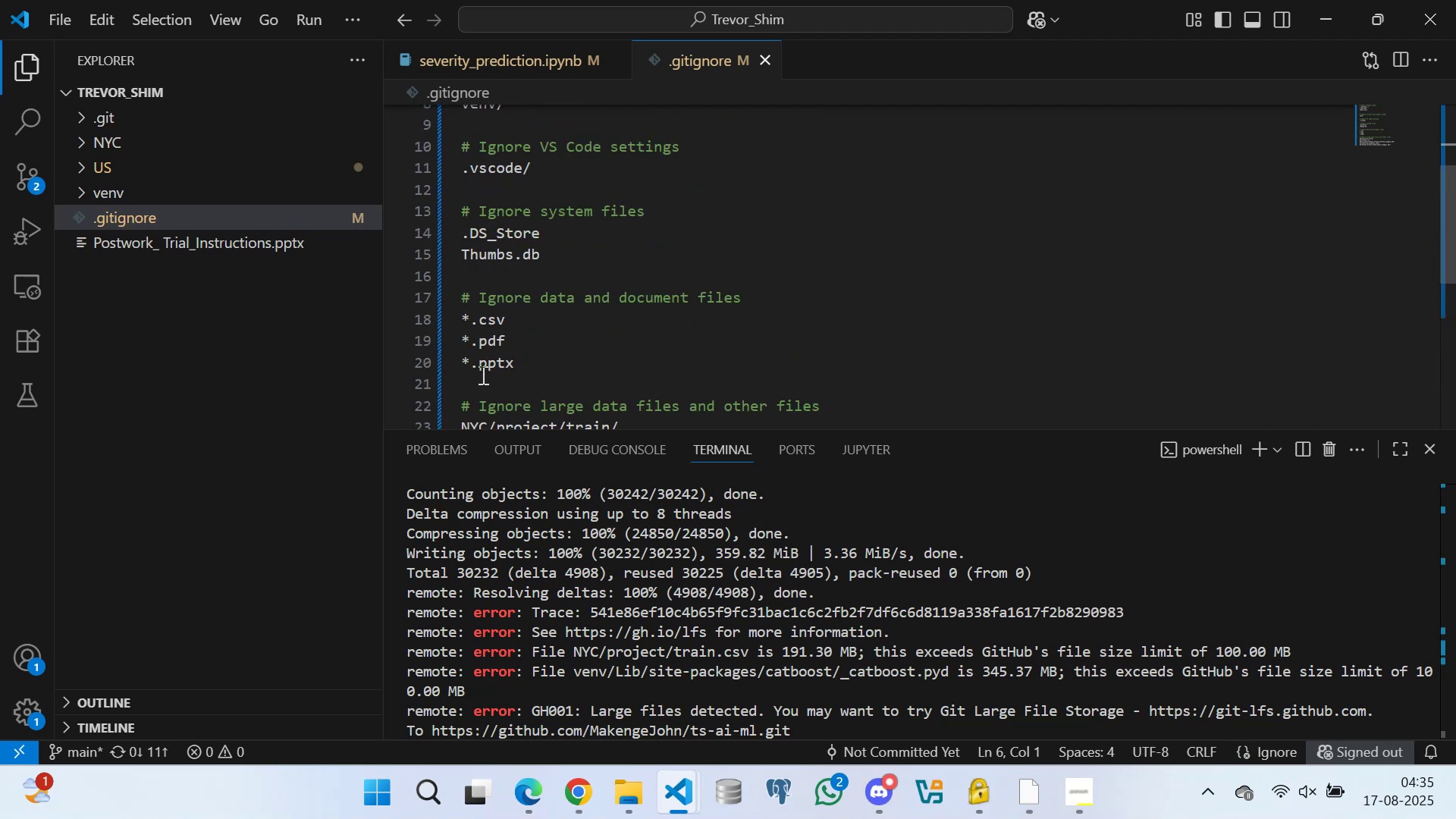 
left_click([482, 375])
 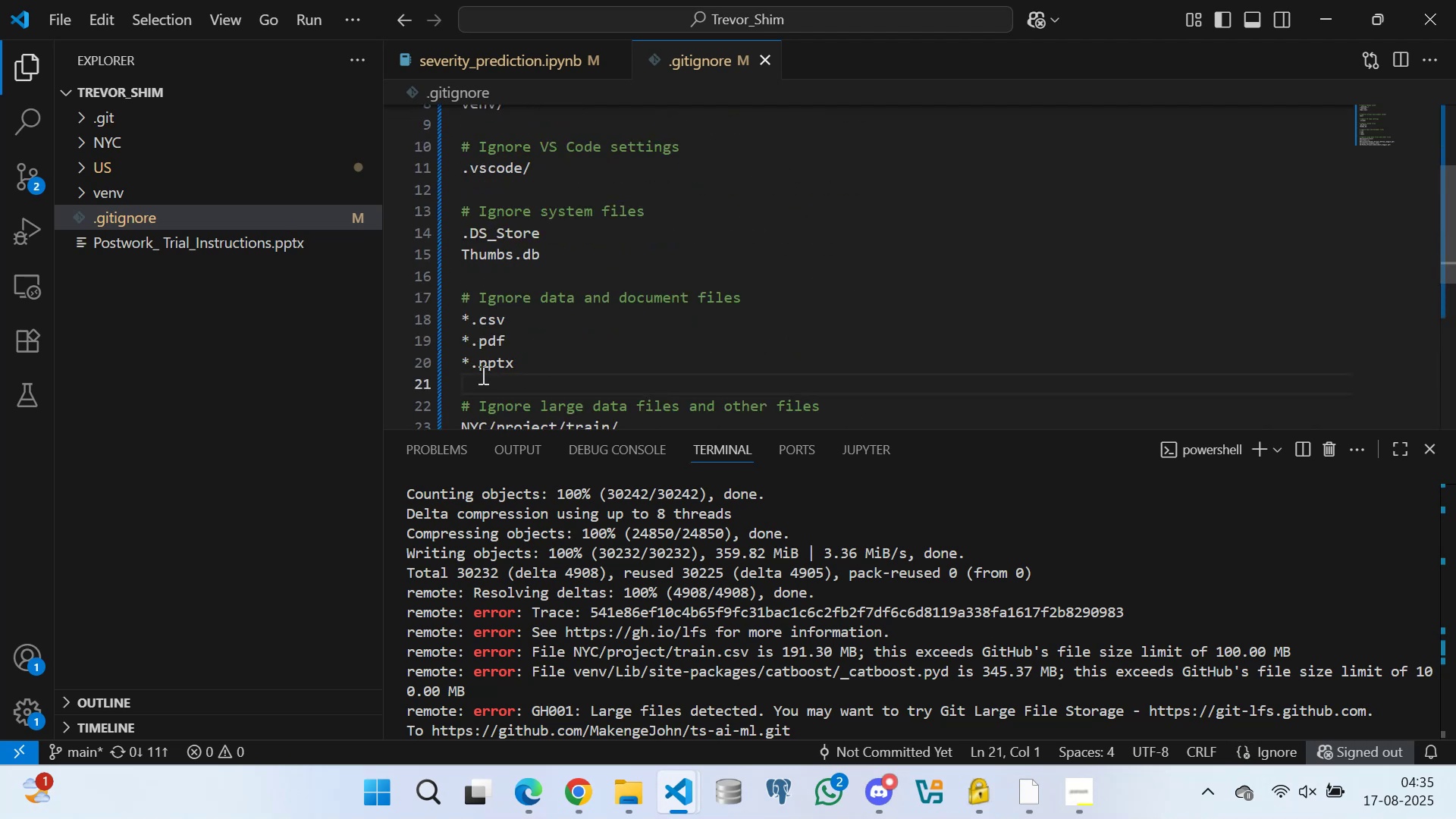 
key(Control+S)
 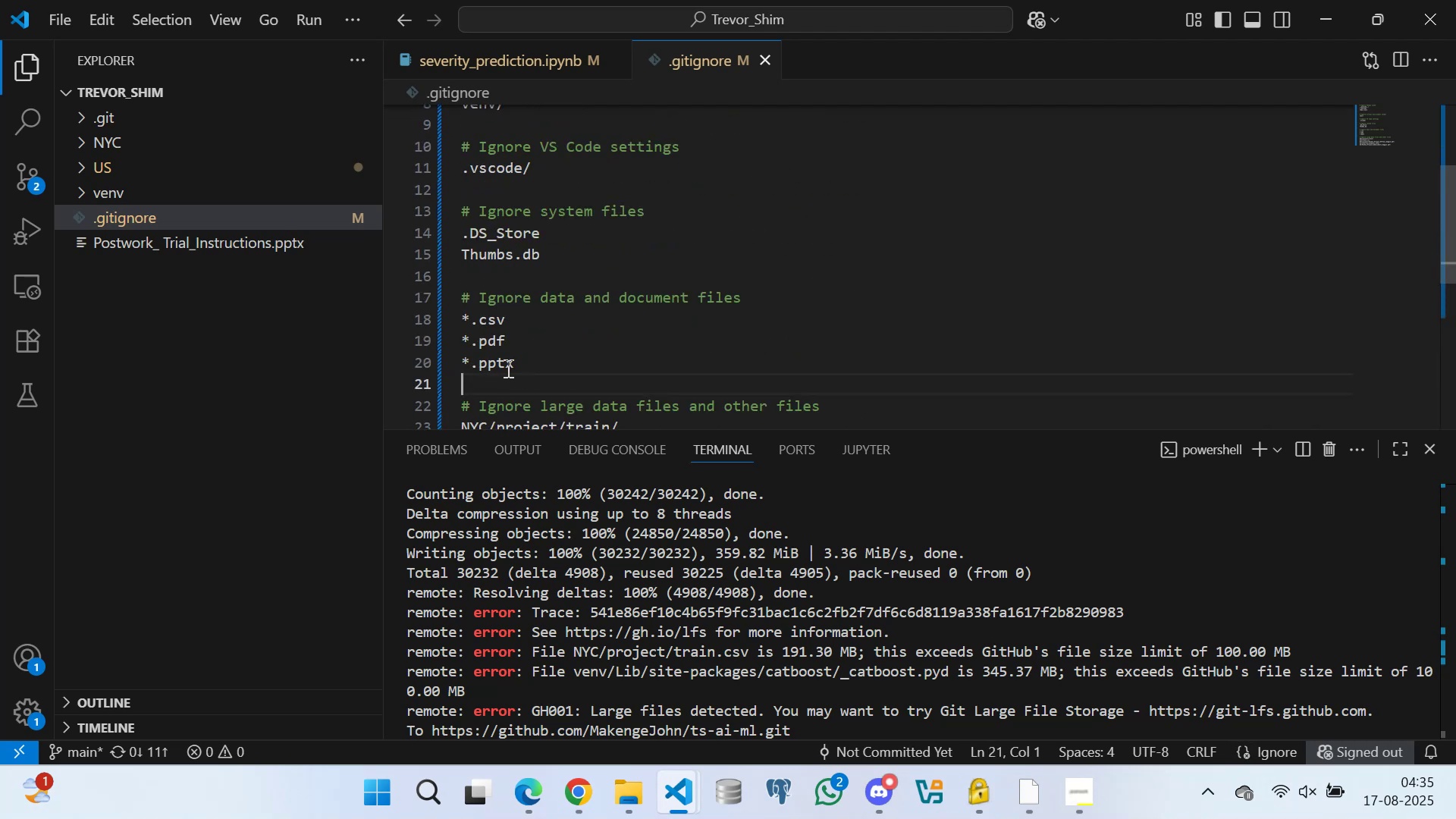 
scroll: coordinate [913, 711], scroll_direction: down, amount: 15.0
 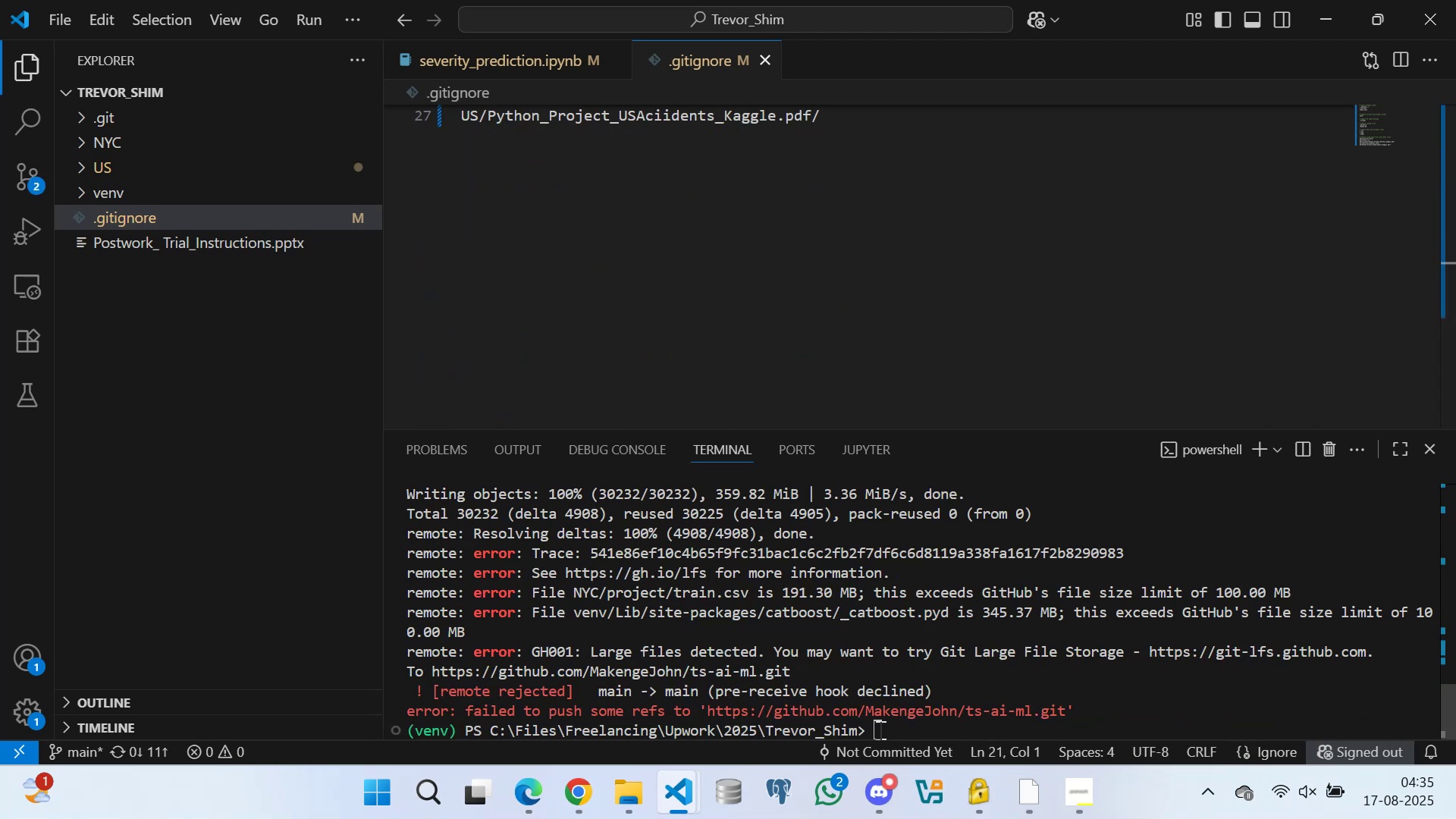 
left_click([879, 730])
 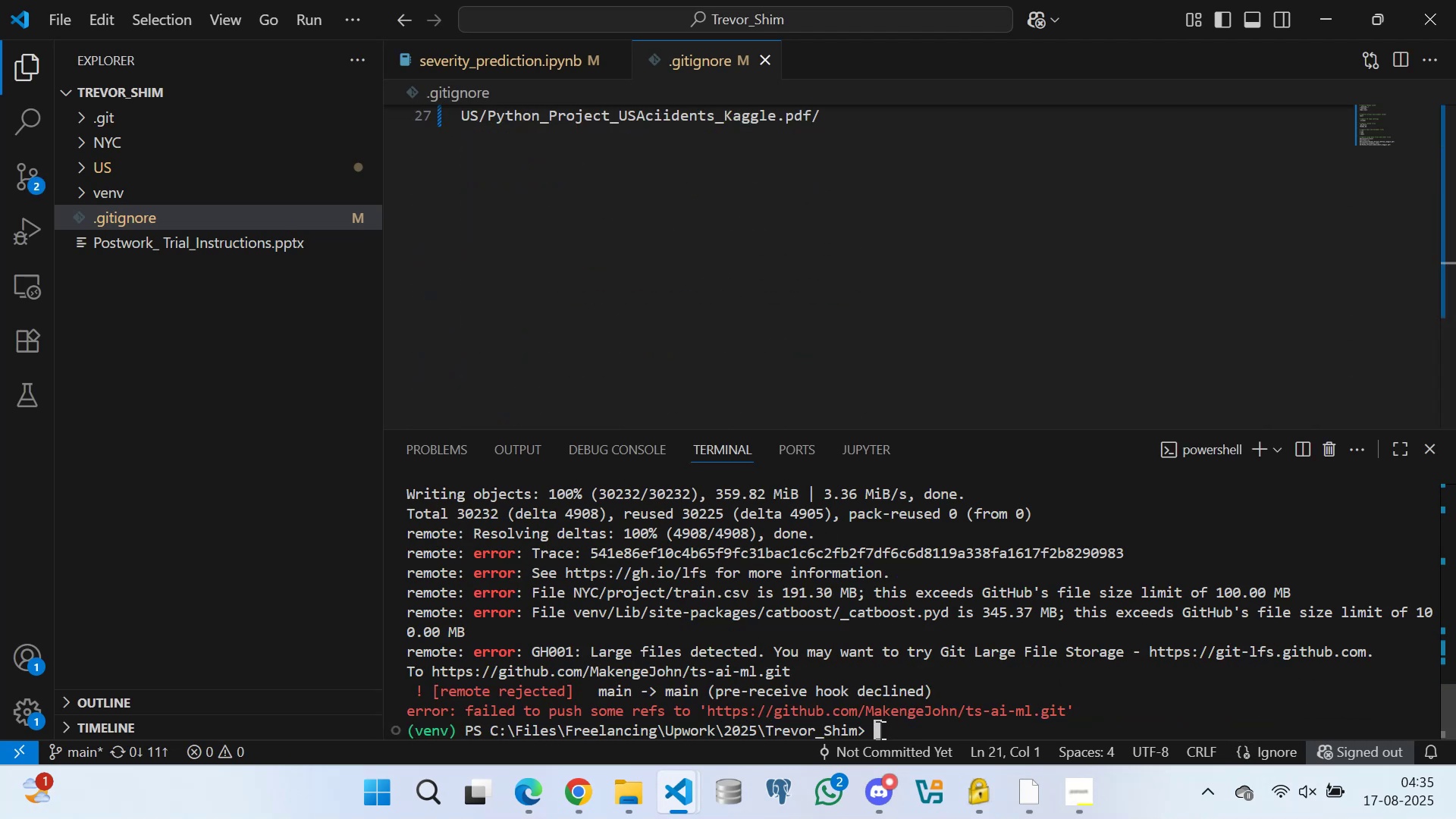 
type(git add .gitignore)
 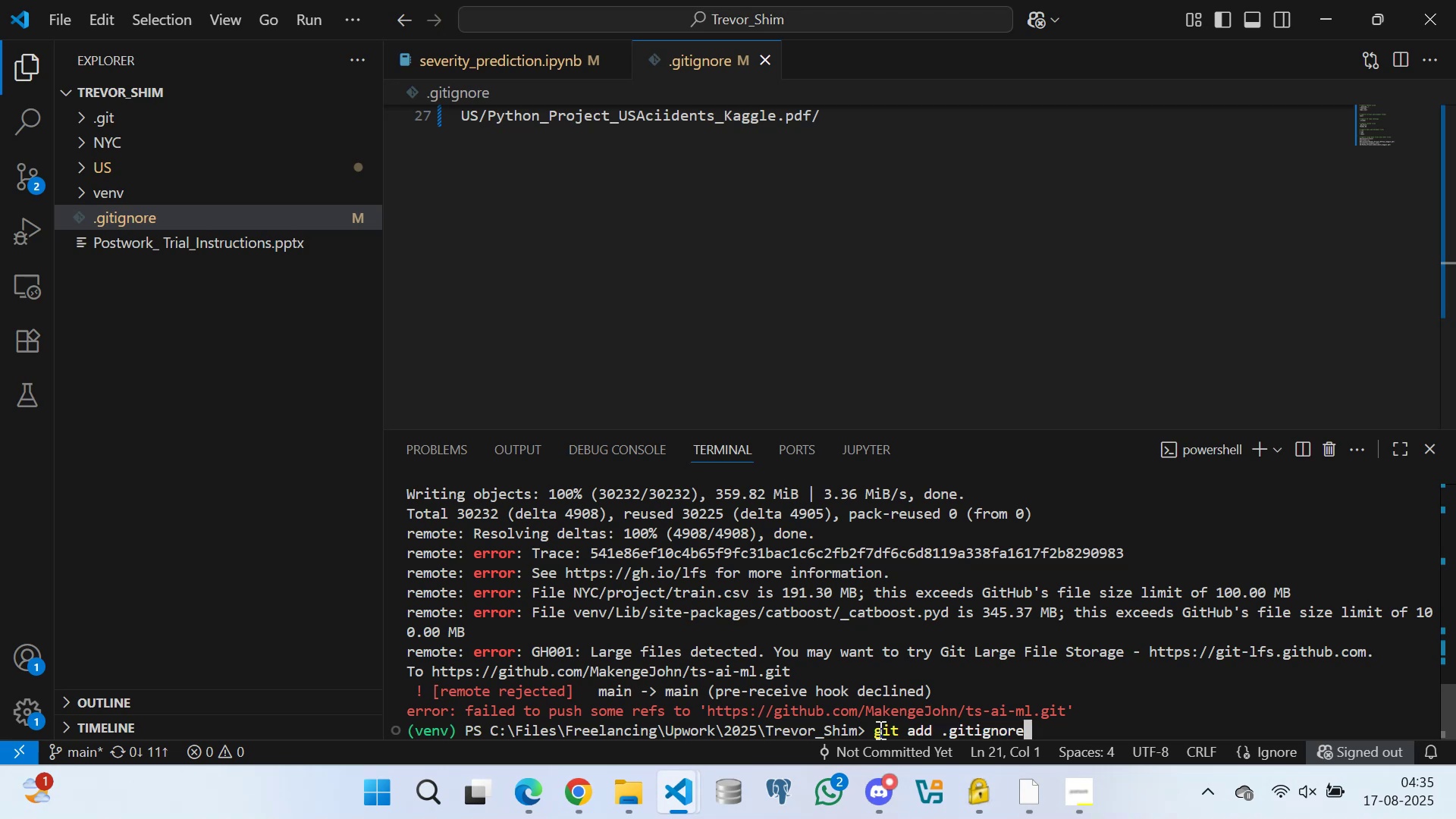 
key(Enter)
 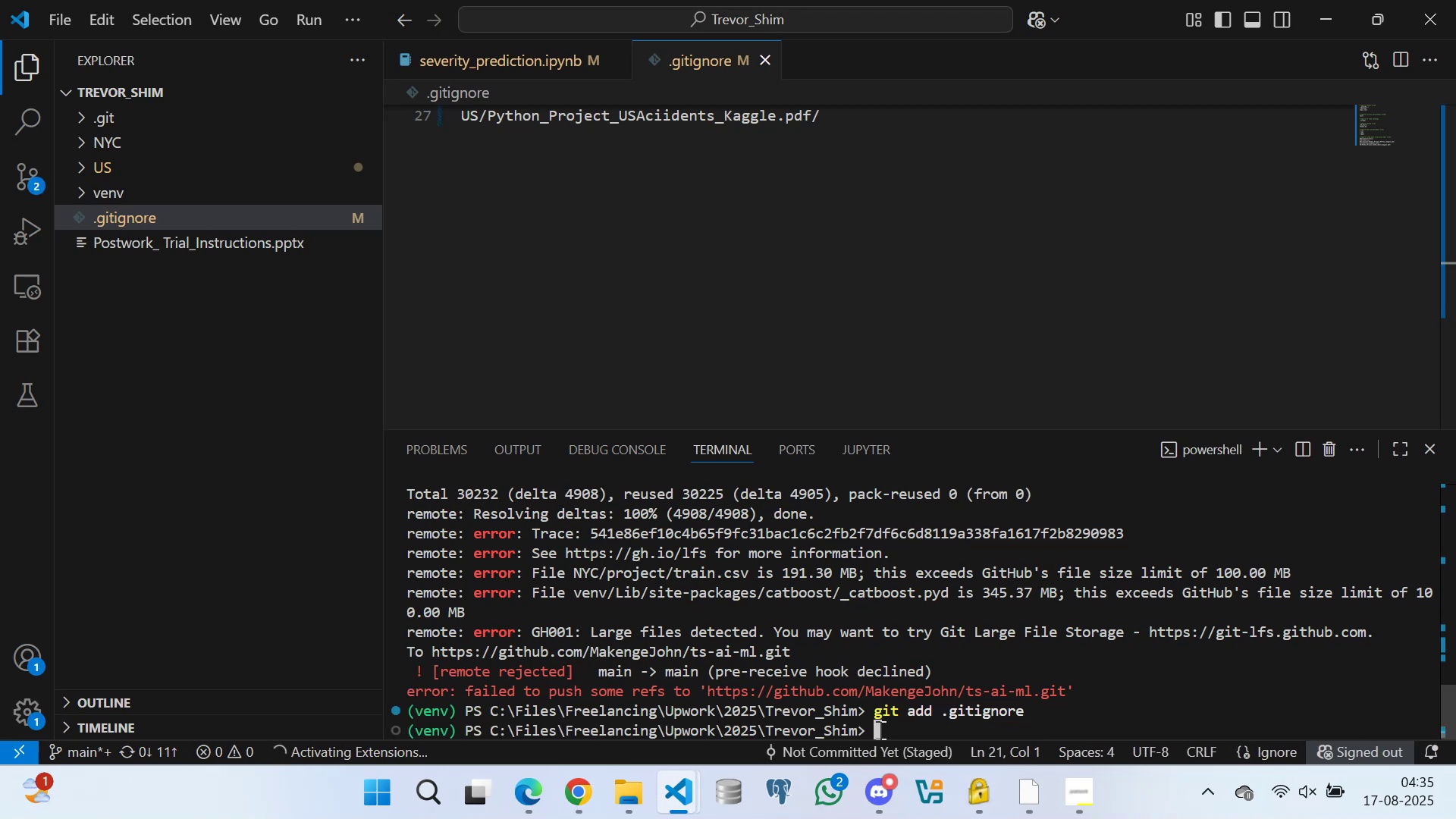 
type(git rm --cached )
 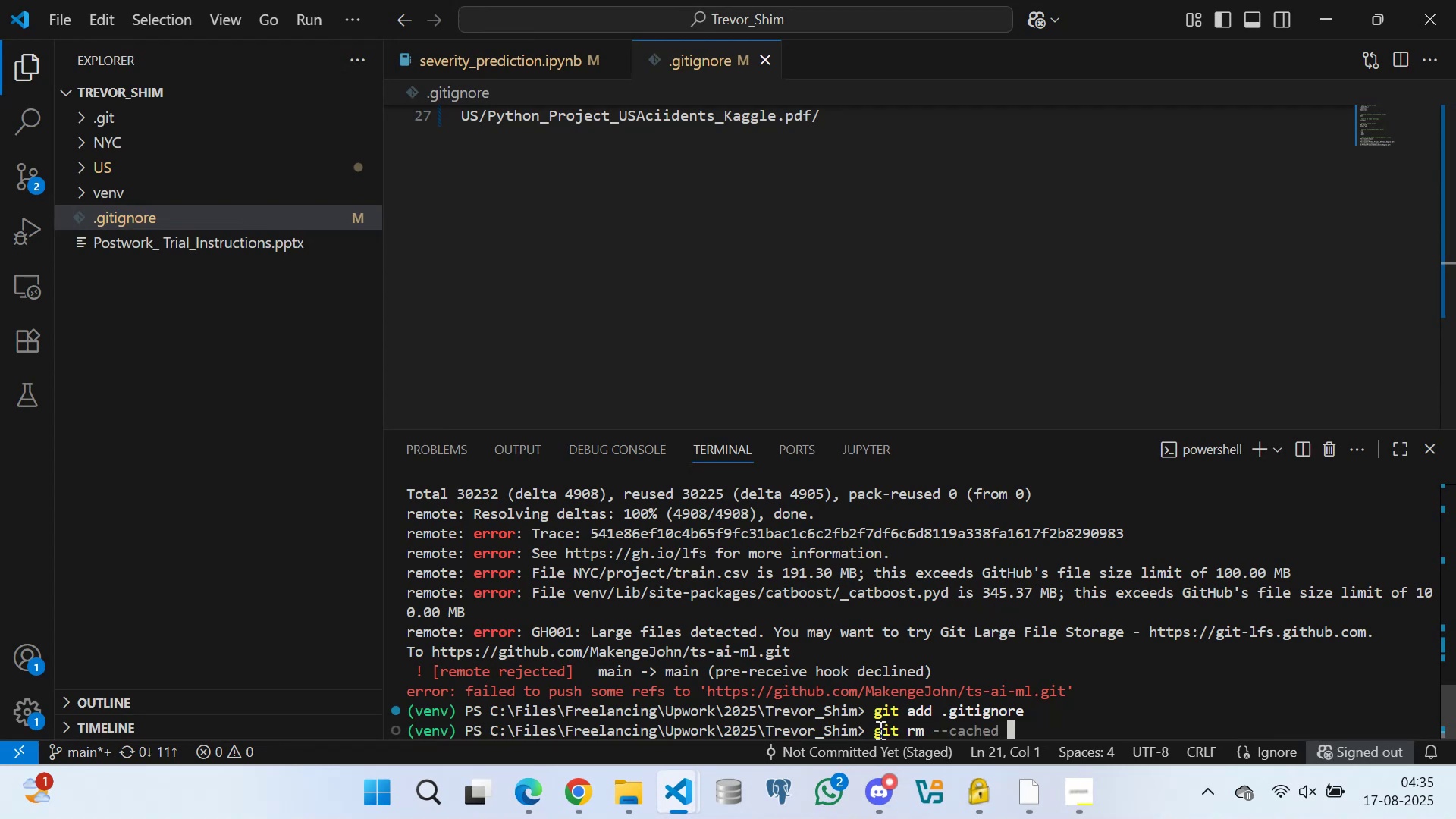 
key(Control+V)
 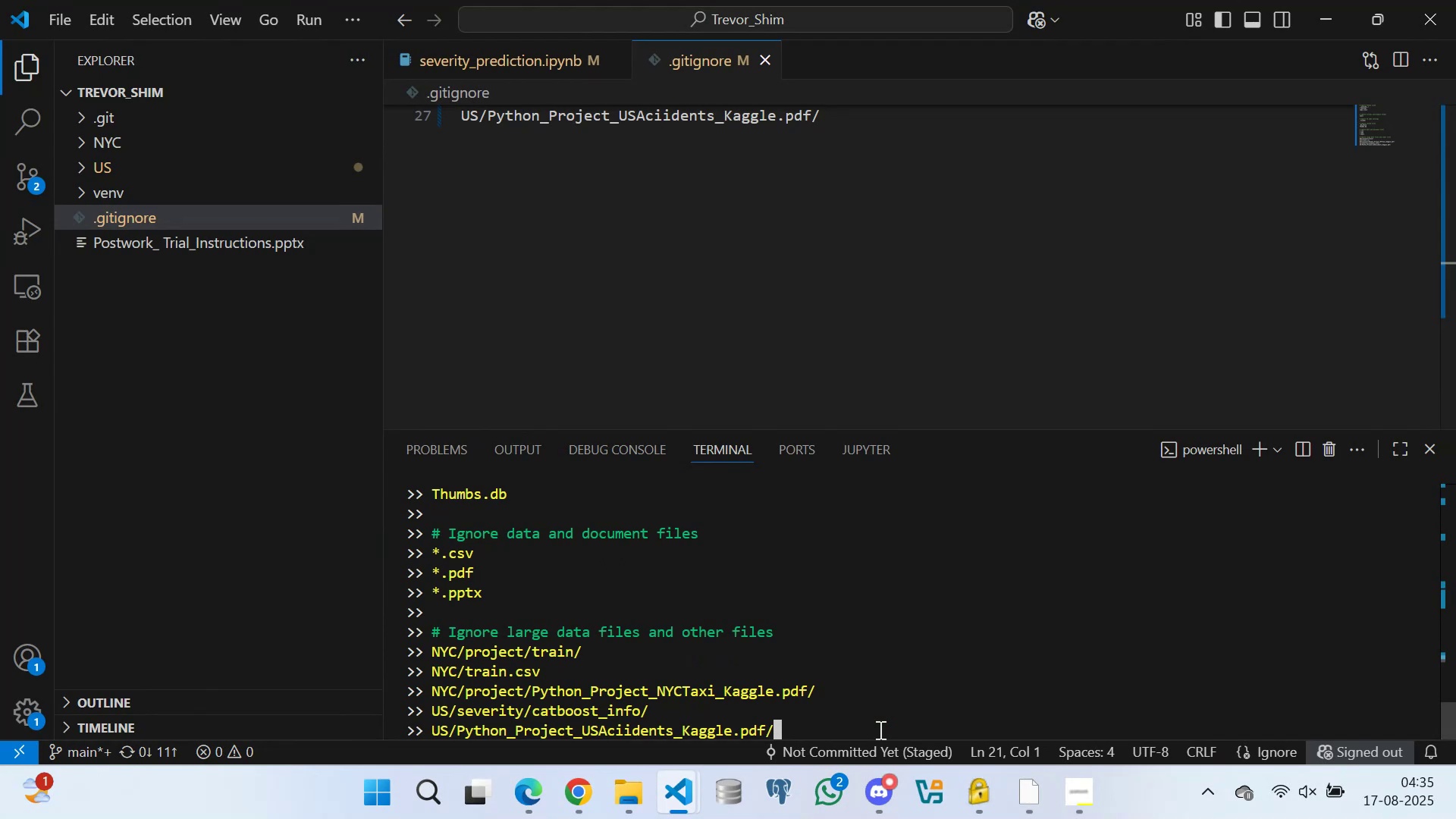 
key(Control+Z)
 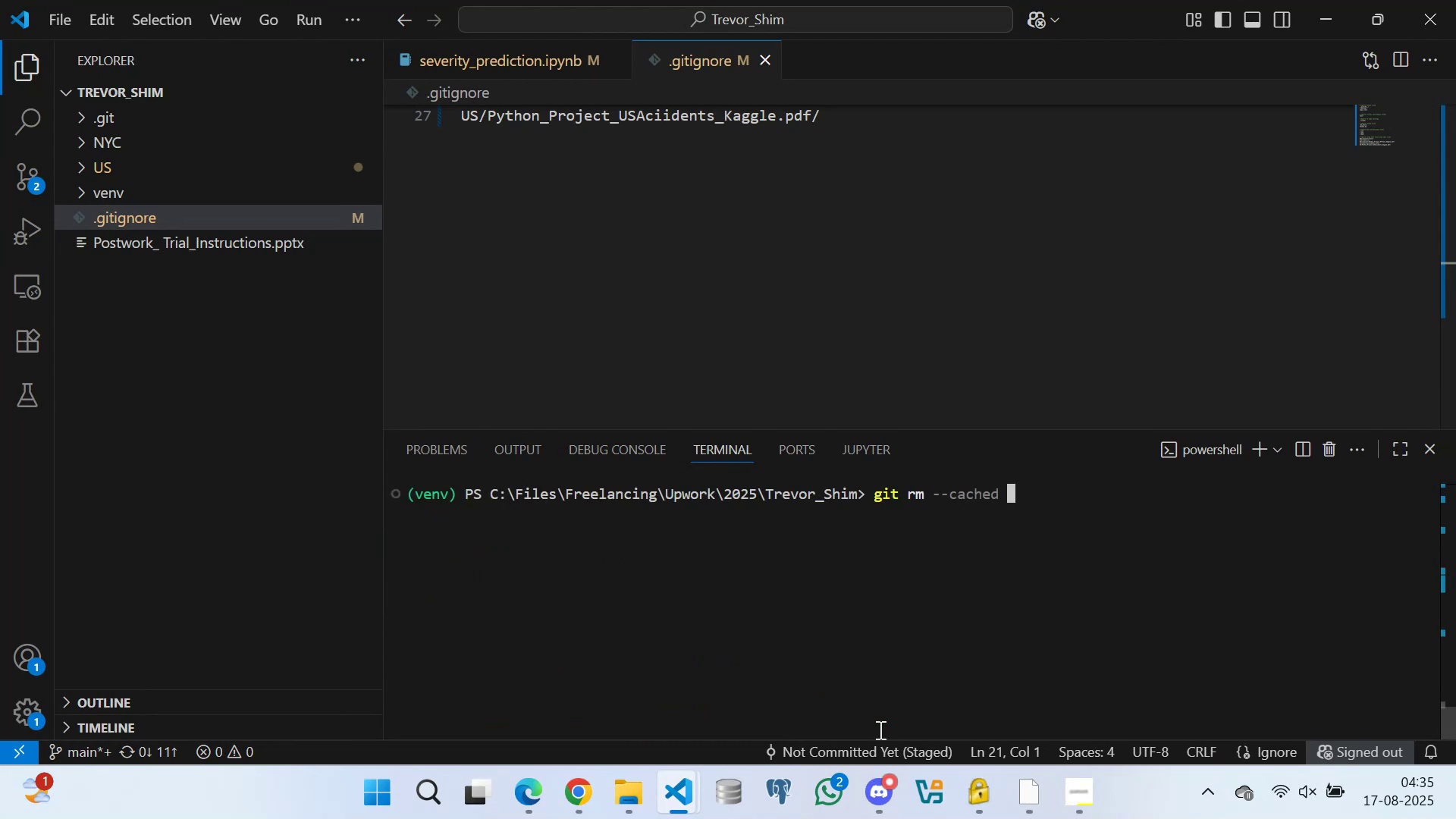 
scroll: coordinate [943, 581], scroll_direction: up, amount: 14.0
 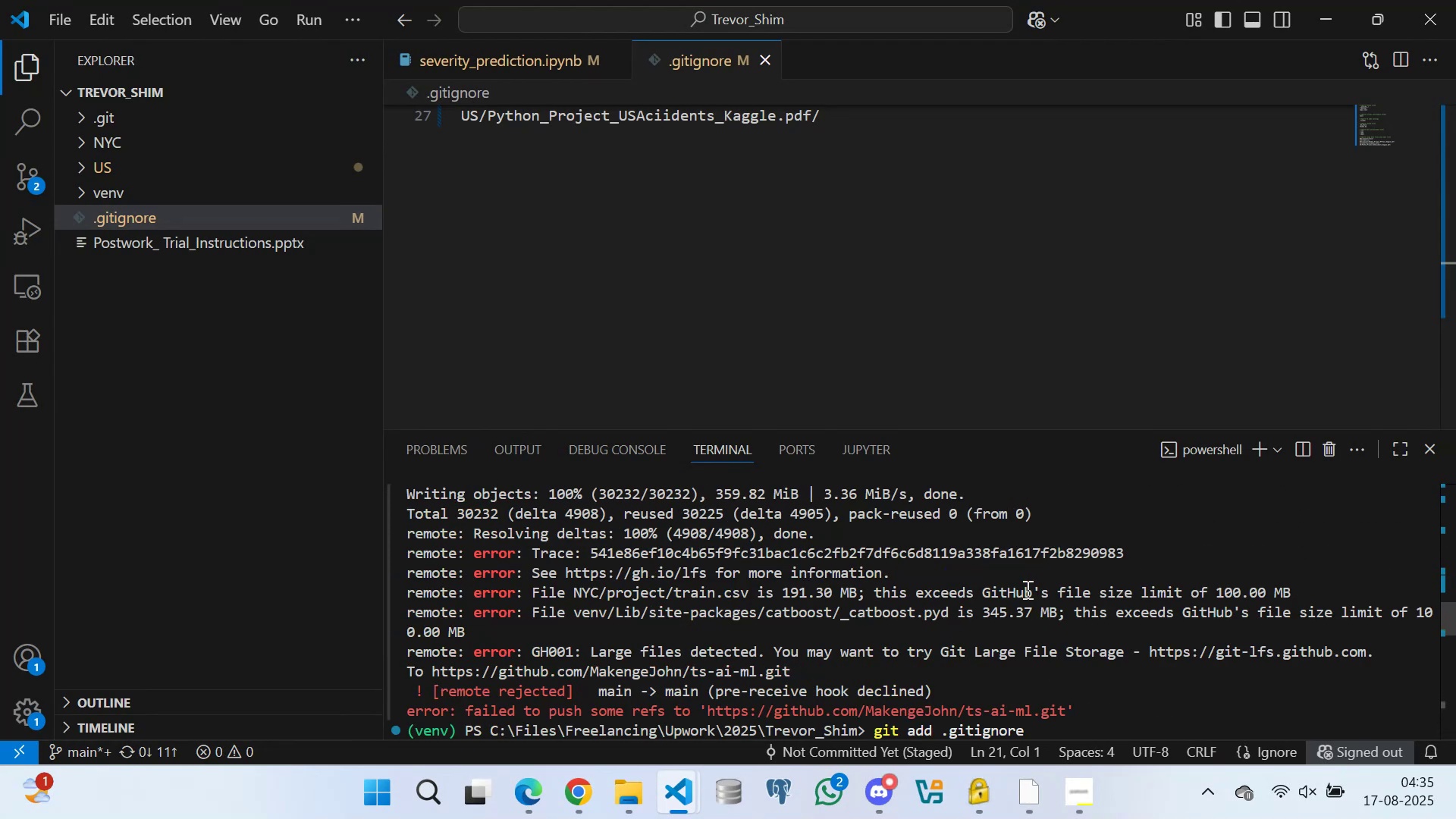 
scroll: coordinate [1016, 607], scroll_direction: down, amount: 2.0
 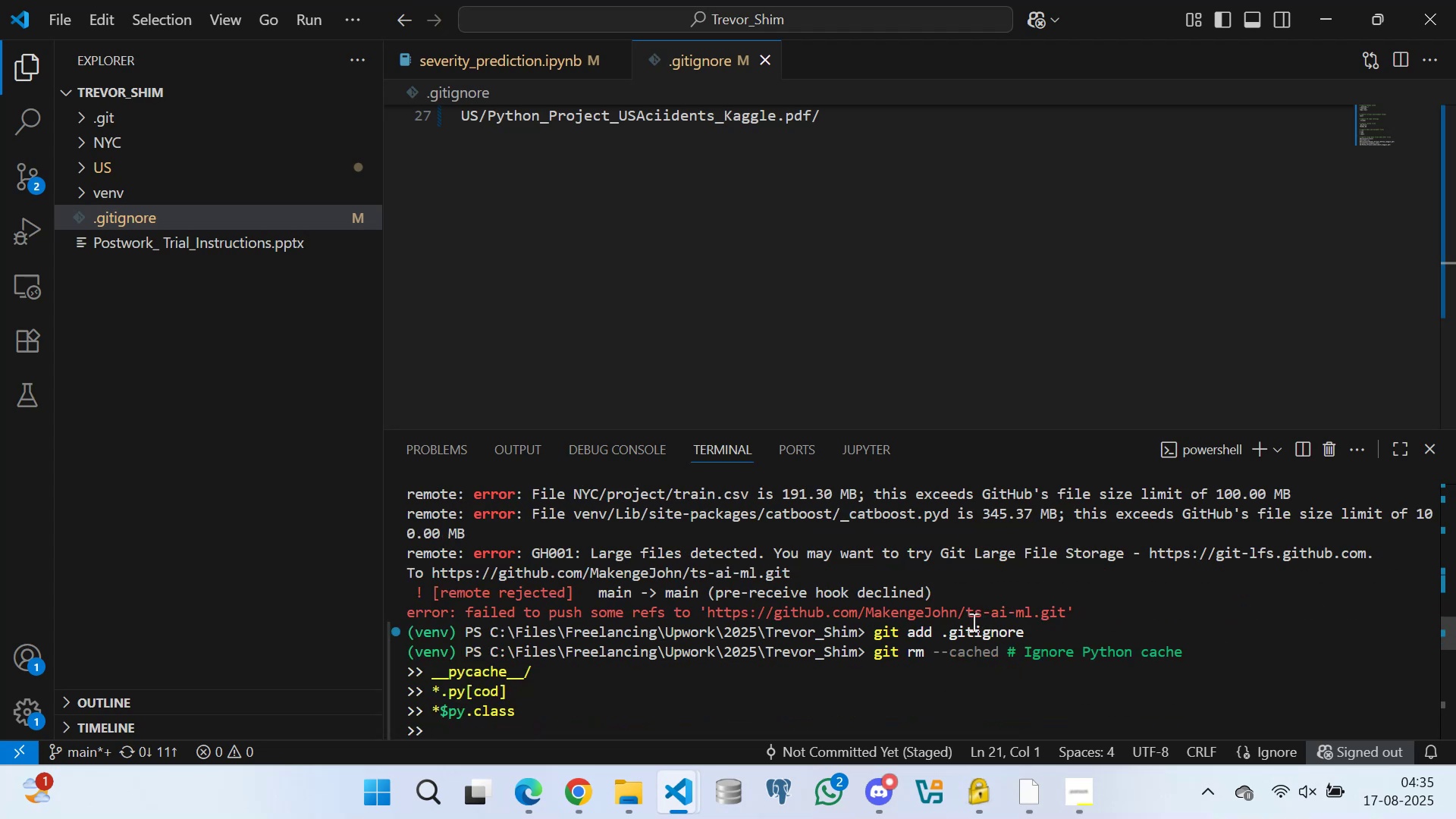 
scroll: coordinate [905, 557], scroll_direction: up, amount: 5.0
 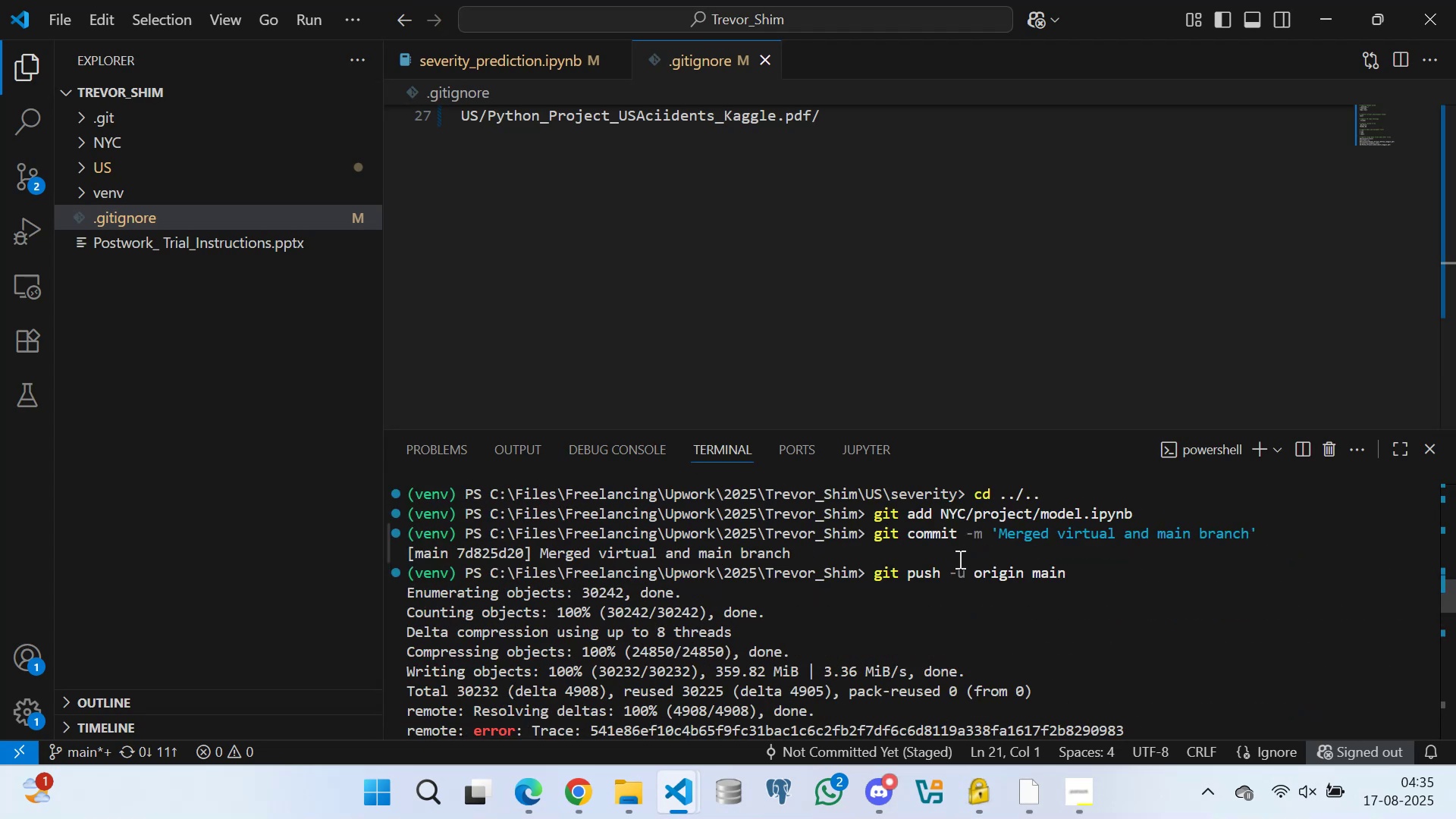 
mouse_move([915, 523])
 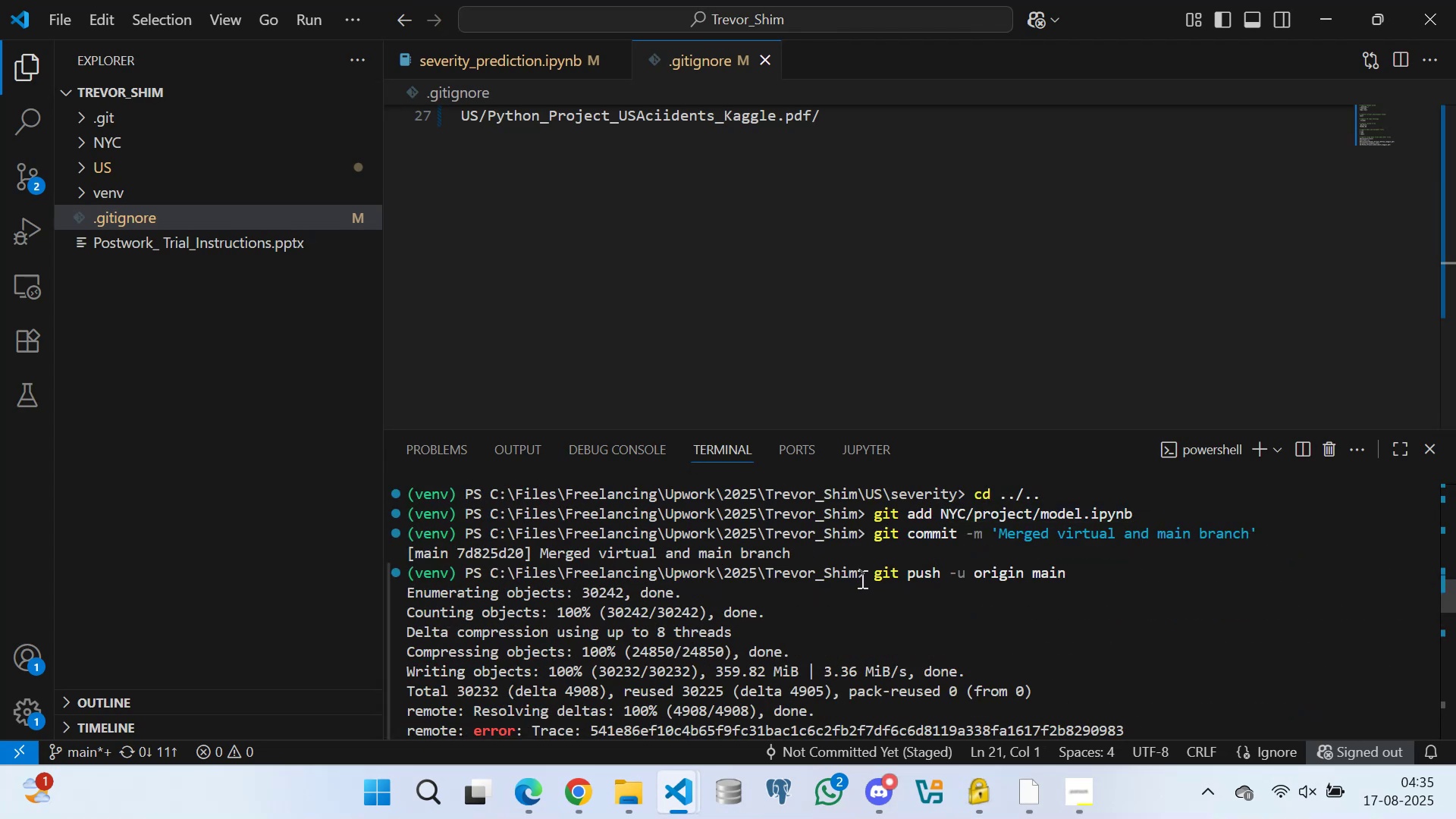 
scroll: coordinate [930, 634], scroll_direction: down, amount: 17.0
 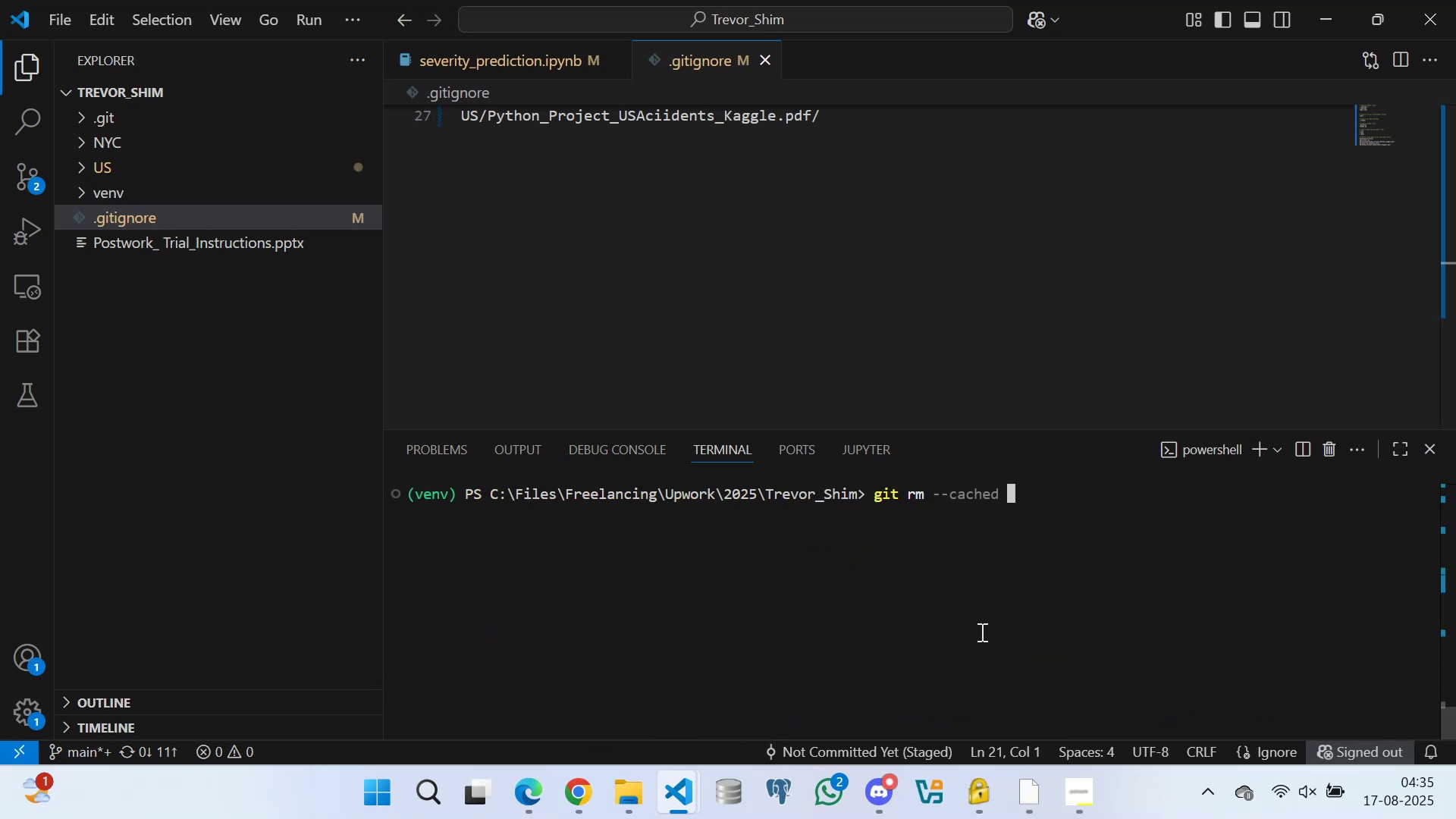 
scroll: coordinate [991, 627], scroll_direction: up, amount: 2.0
 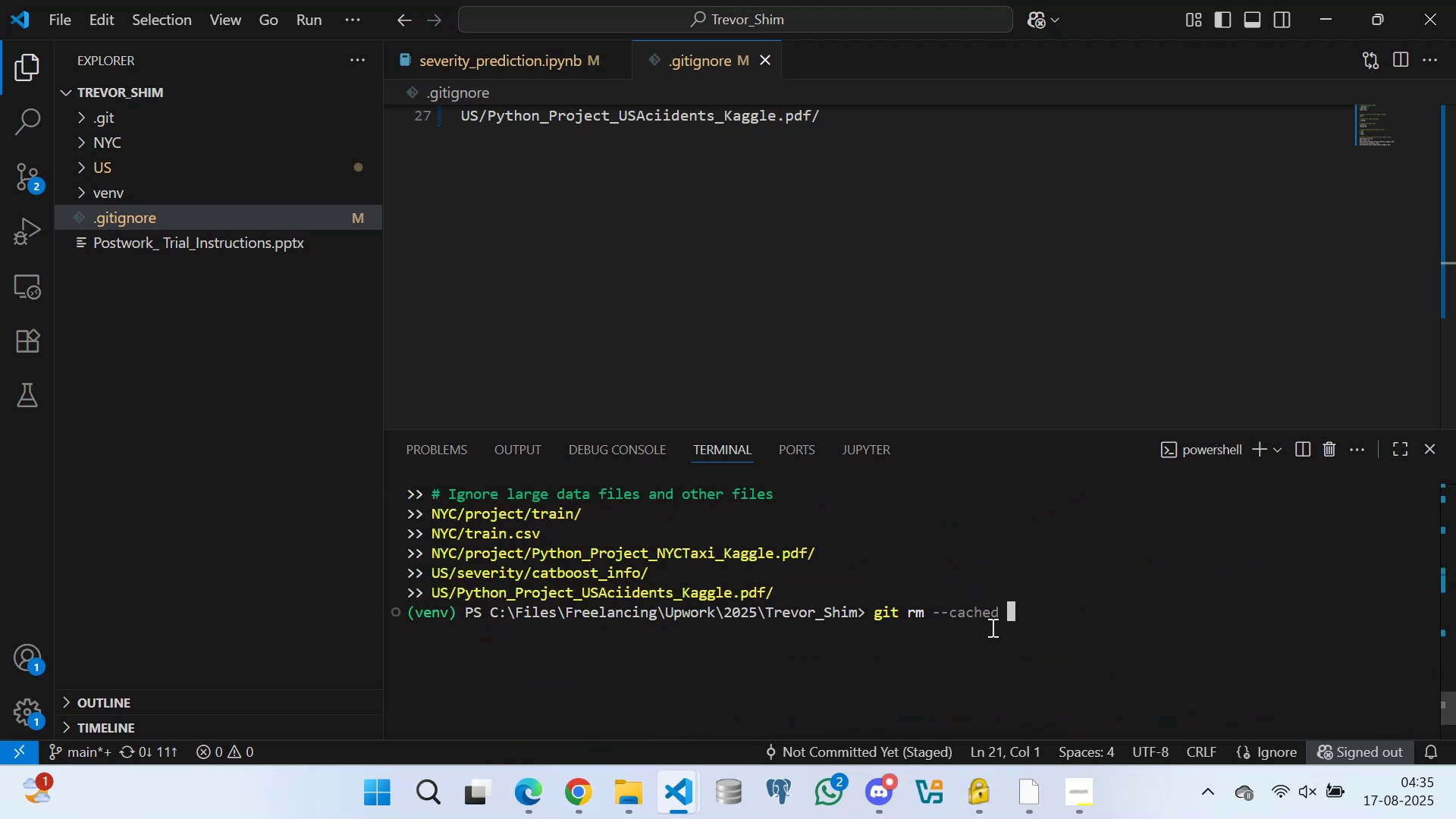 
type(*.cs)
key(Backspace)
key(Backspace)
key(Backspace)
key(Backspace)
type('*.sc)
key(Backspace)
key(Backspace)
type(csv')
 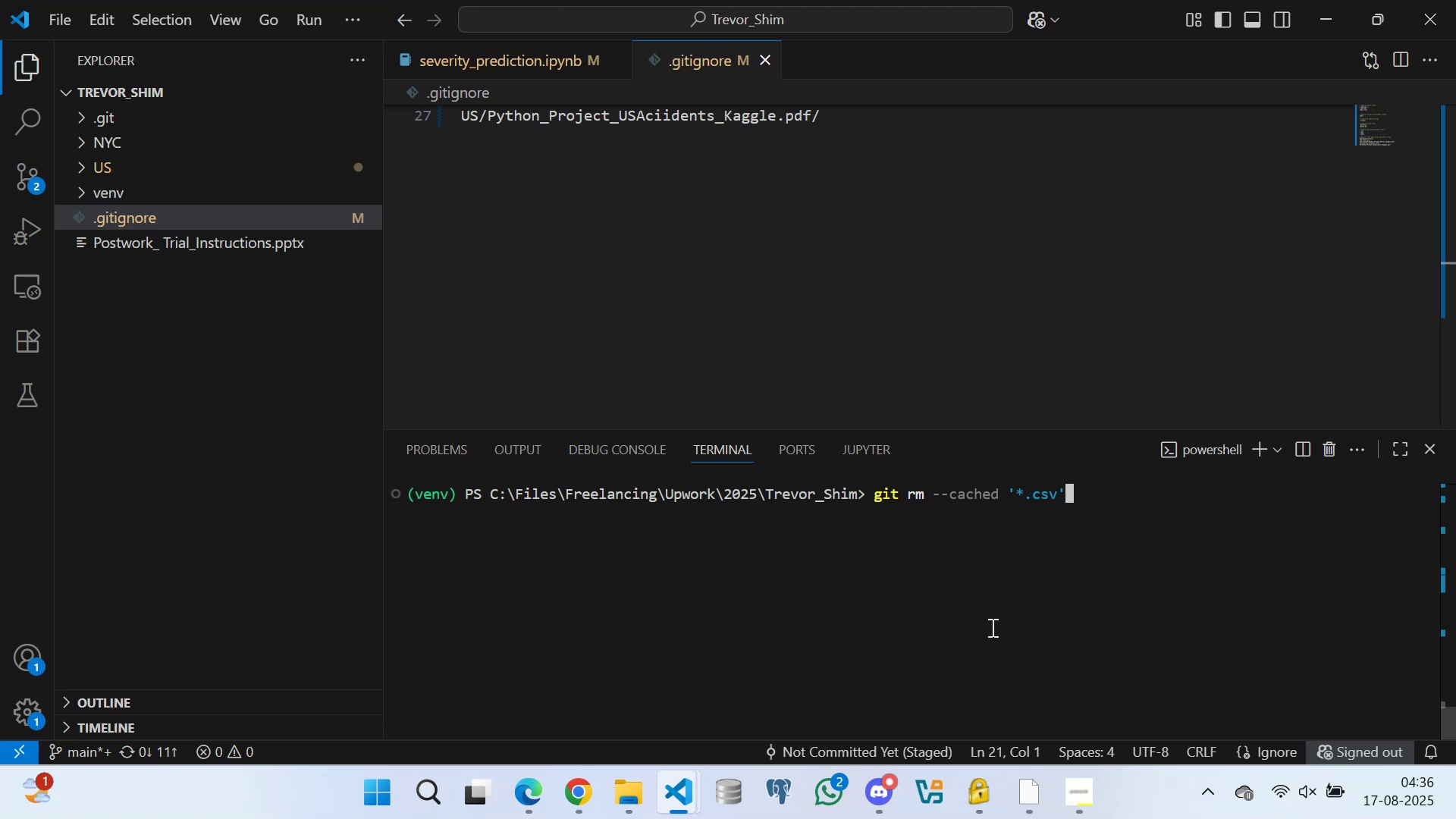 
key(Enter)
 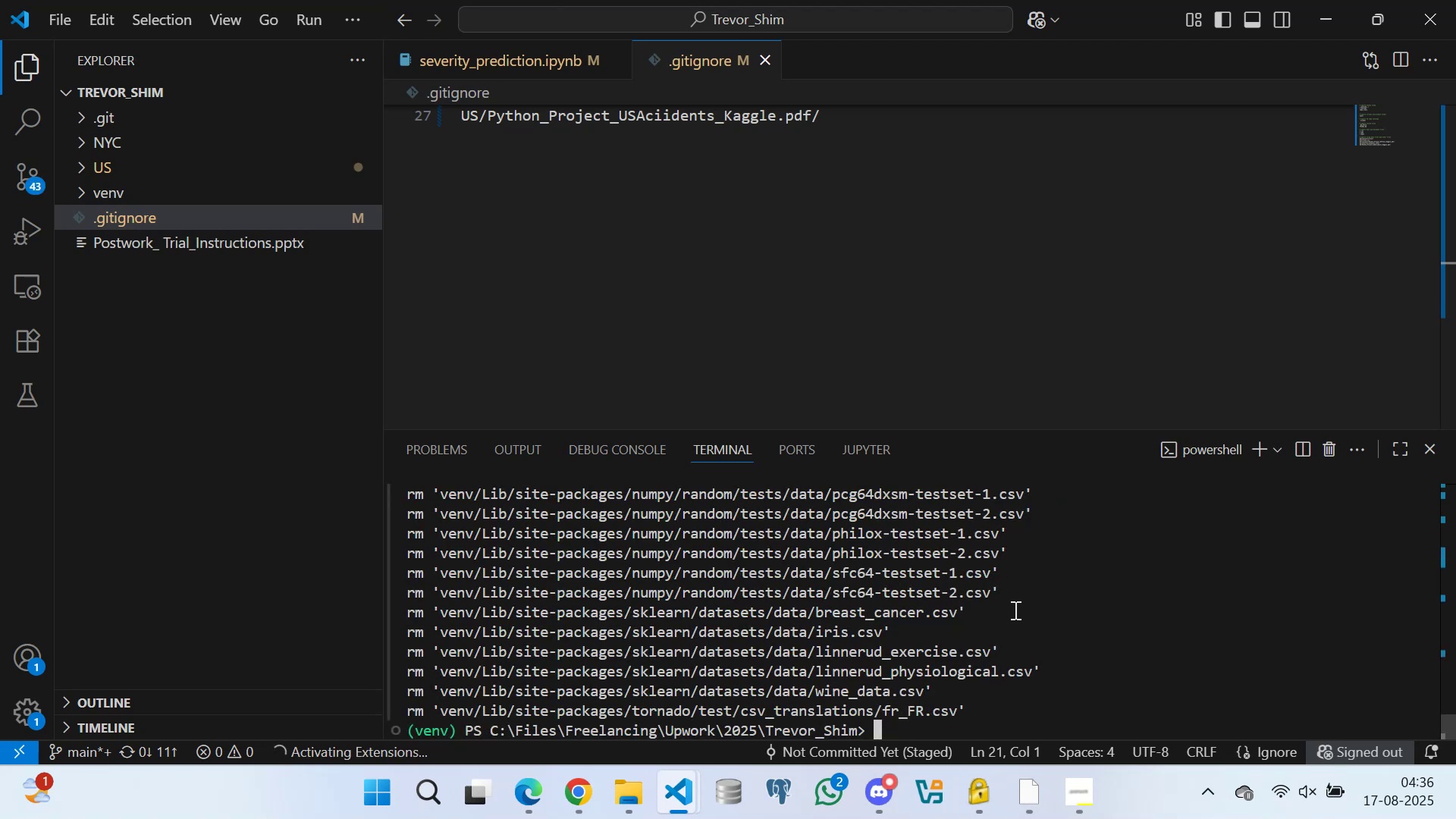 
scroll: coordinate [745, 690], scroll_direction: down, amount: 8.0
 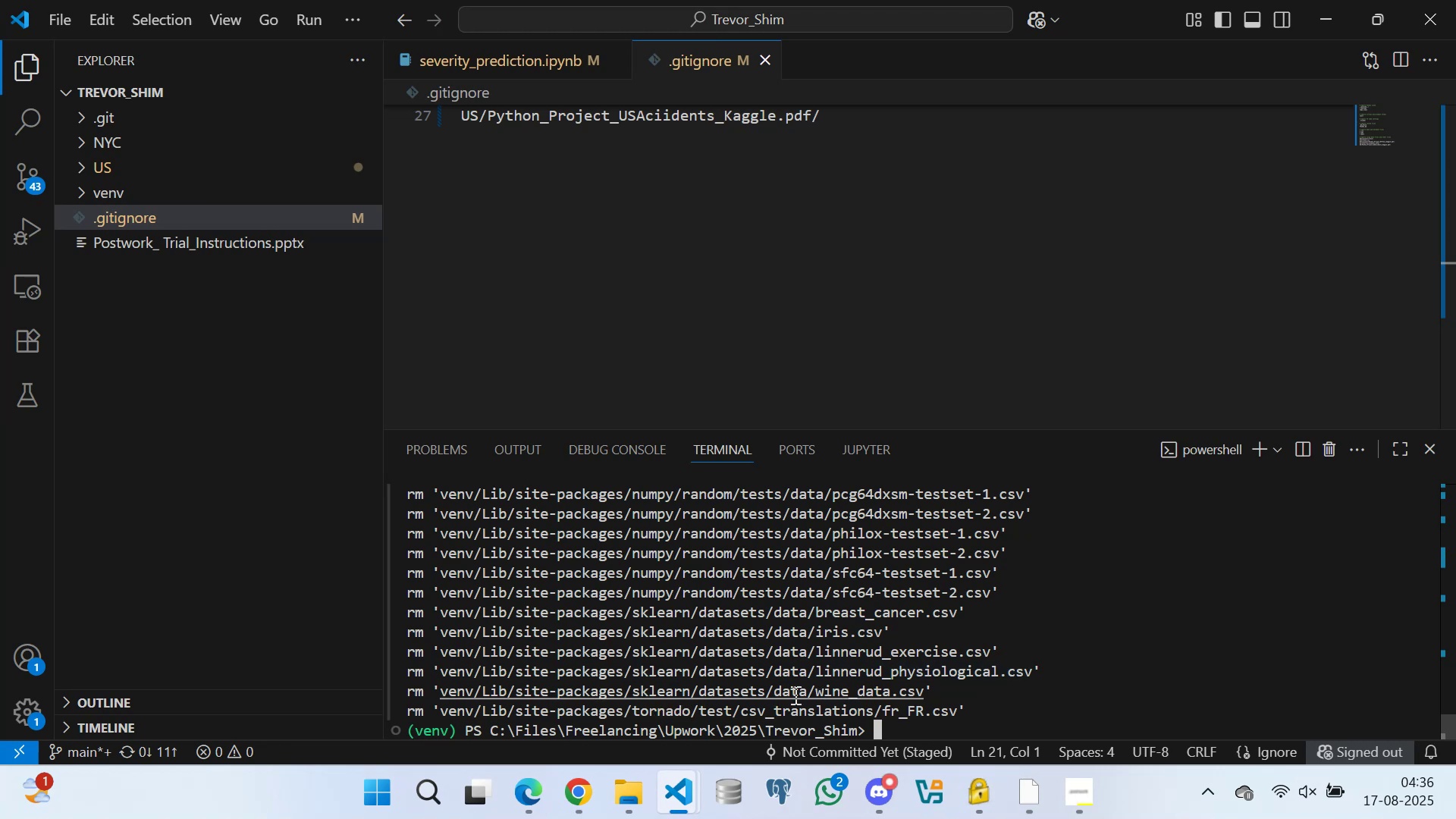 
scroll: coordinate [522, 578], scroll_direction: up, amount: 25.0
 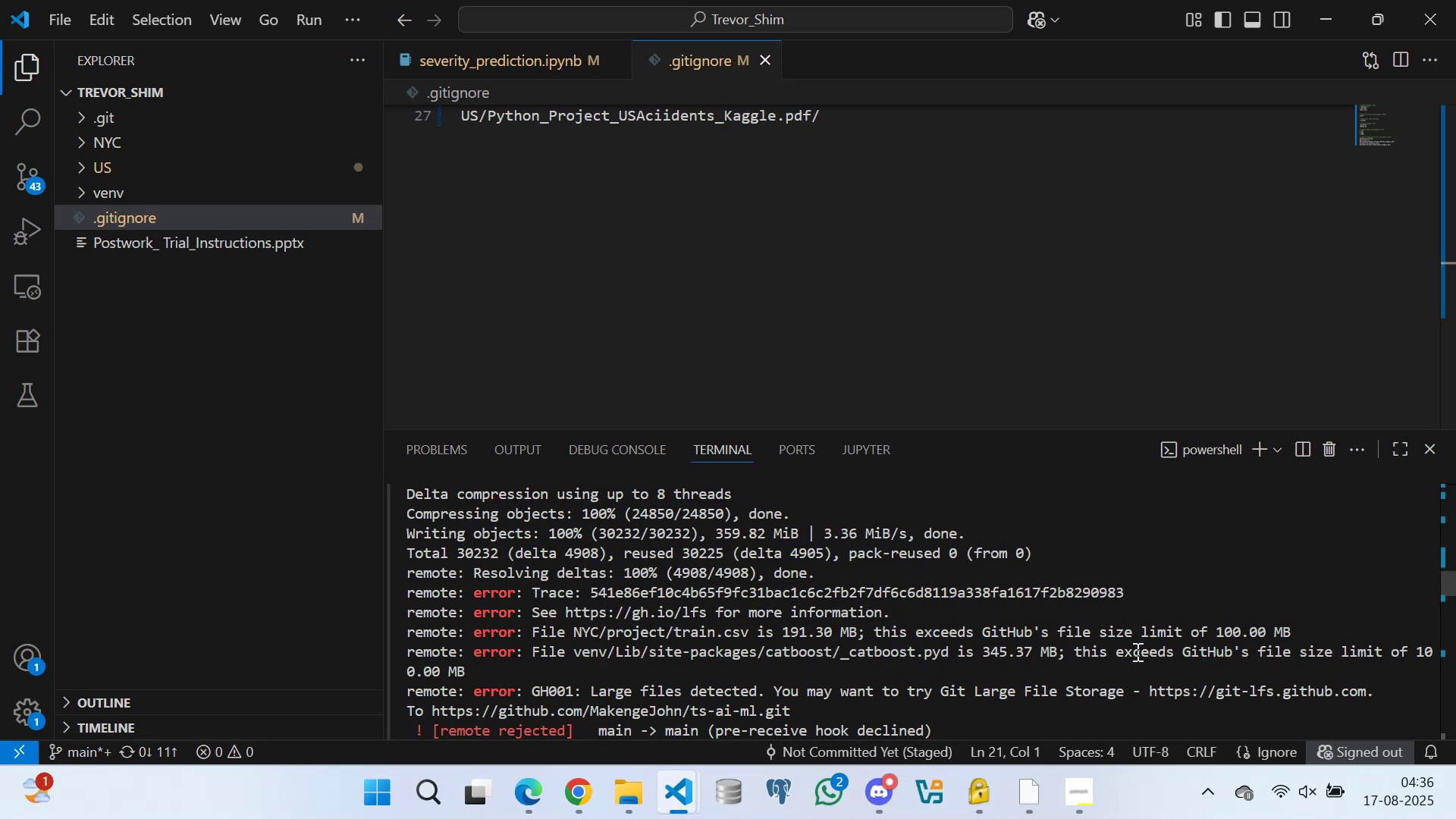 
wait(5.25)
 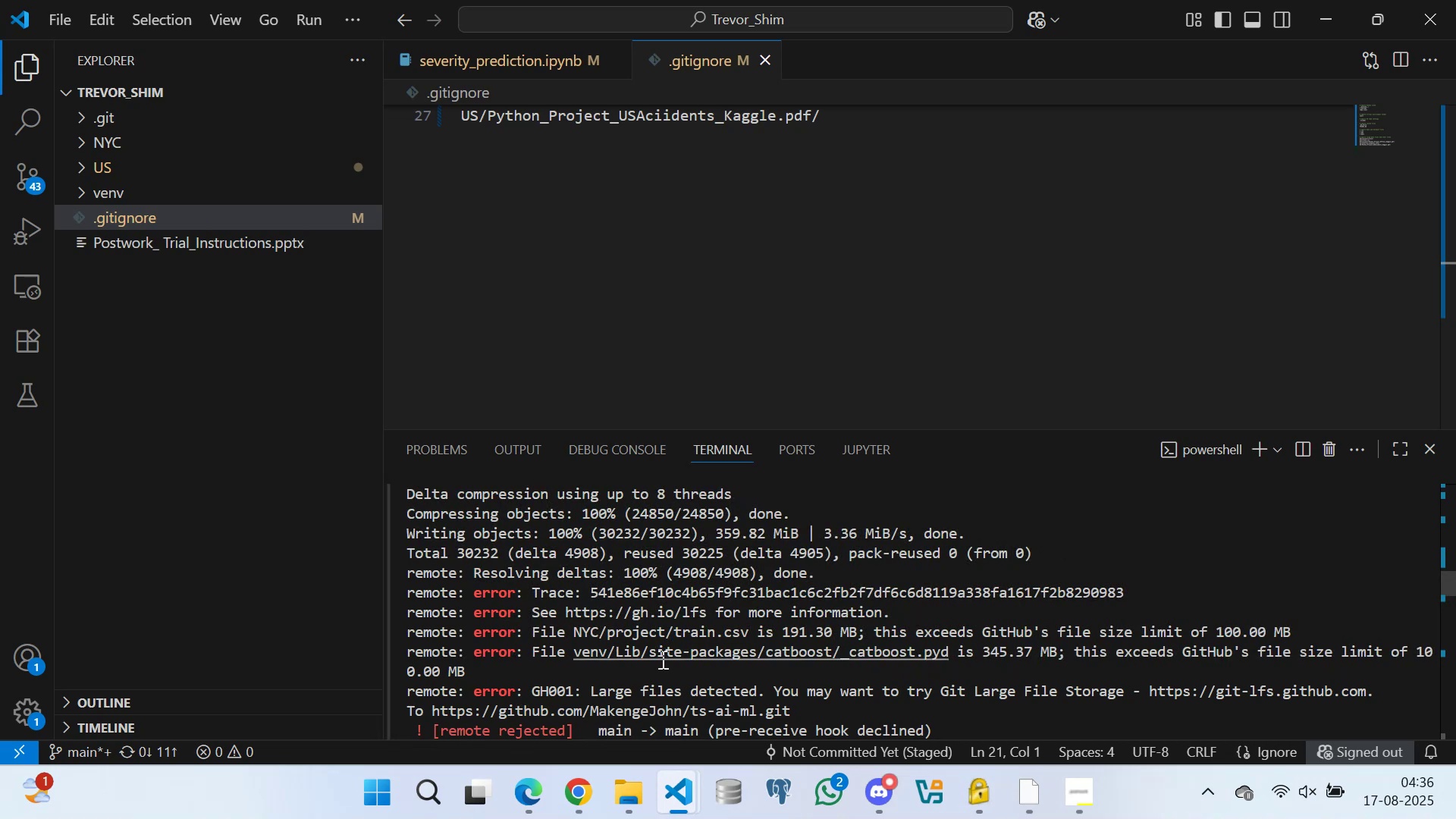 
scroll: coordinate [1001, 667], scroll_direction: down, amount: 31.0
 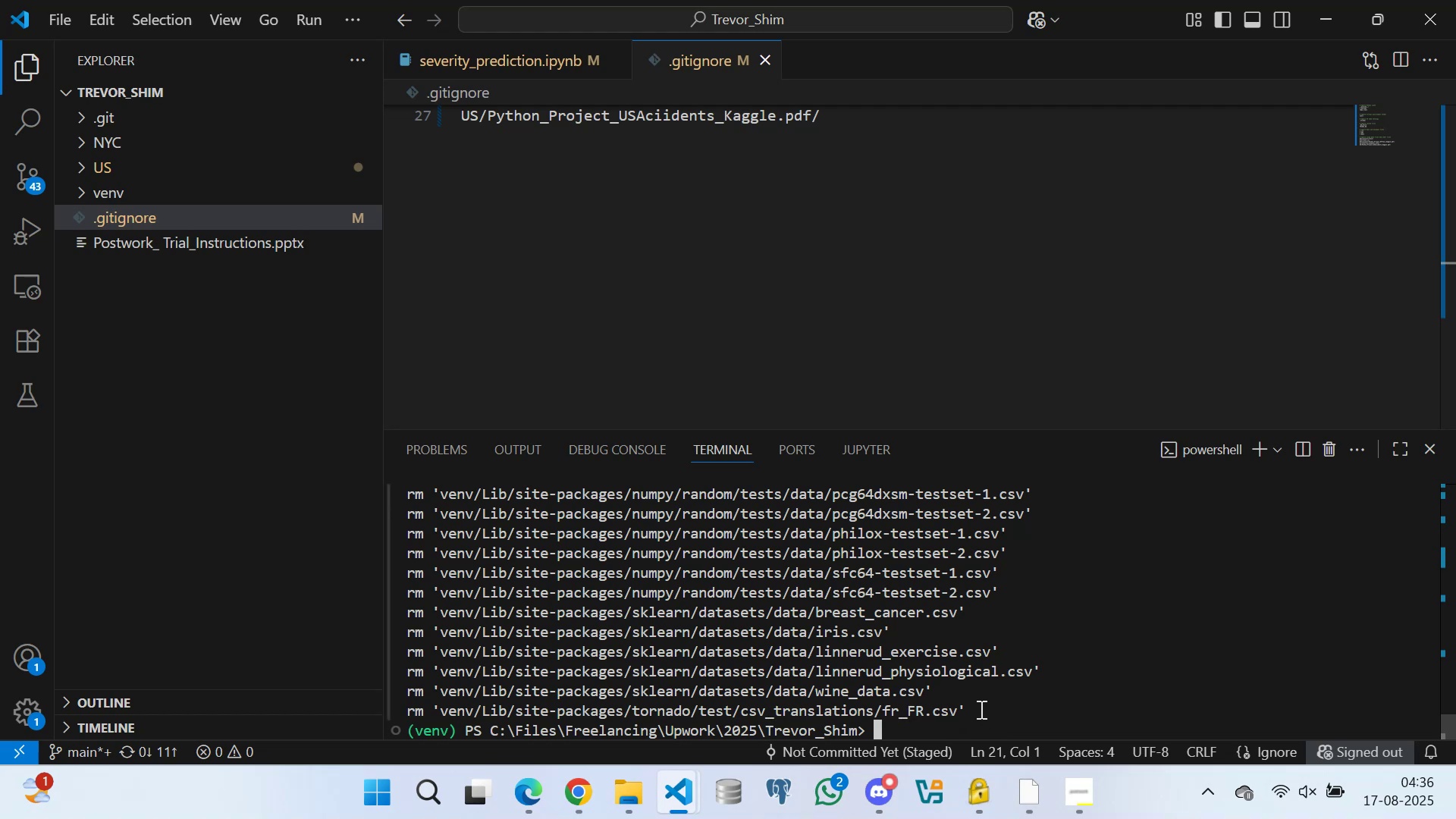 
wait(5.67)
 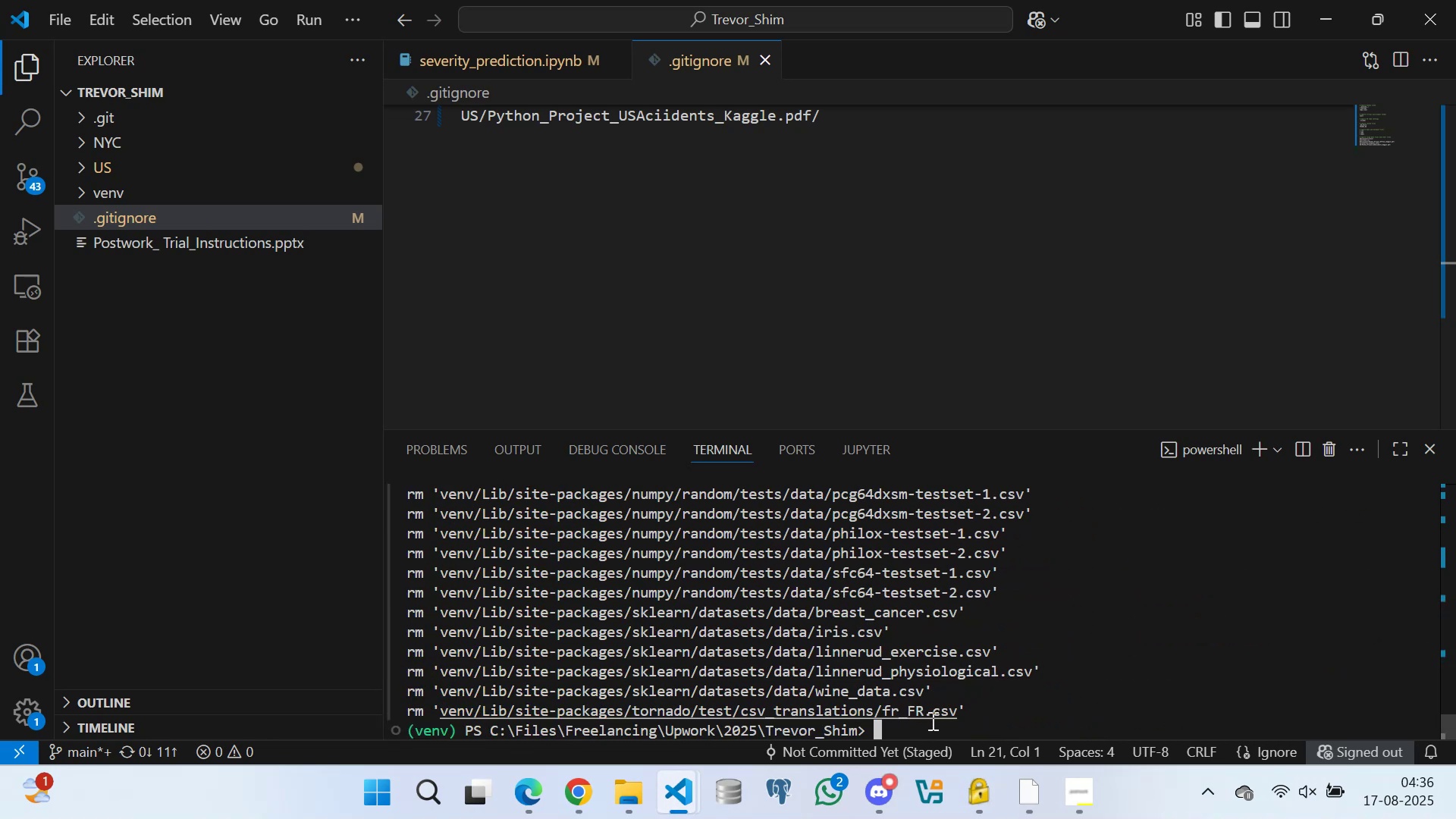 
scroll: coordinate [790, 634], scroll_direction: up, amount: 3.0
 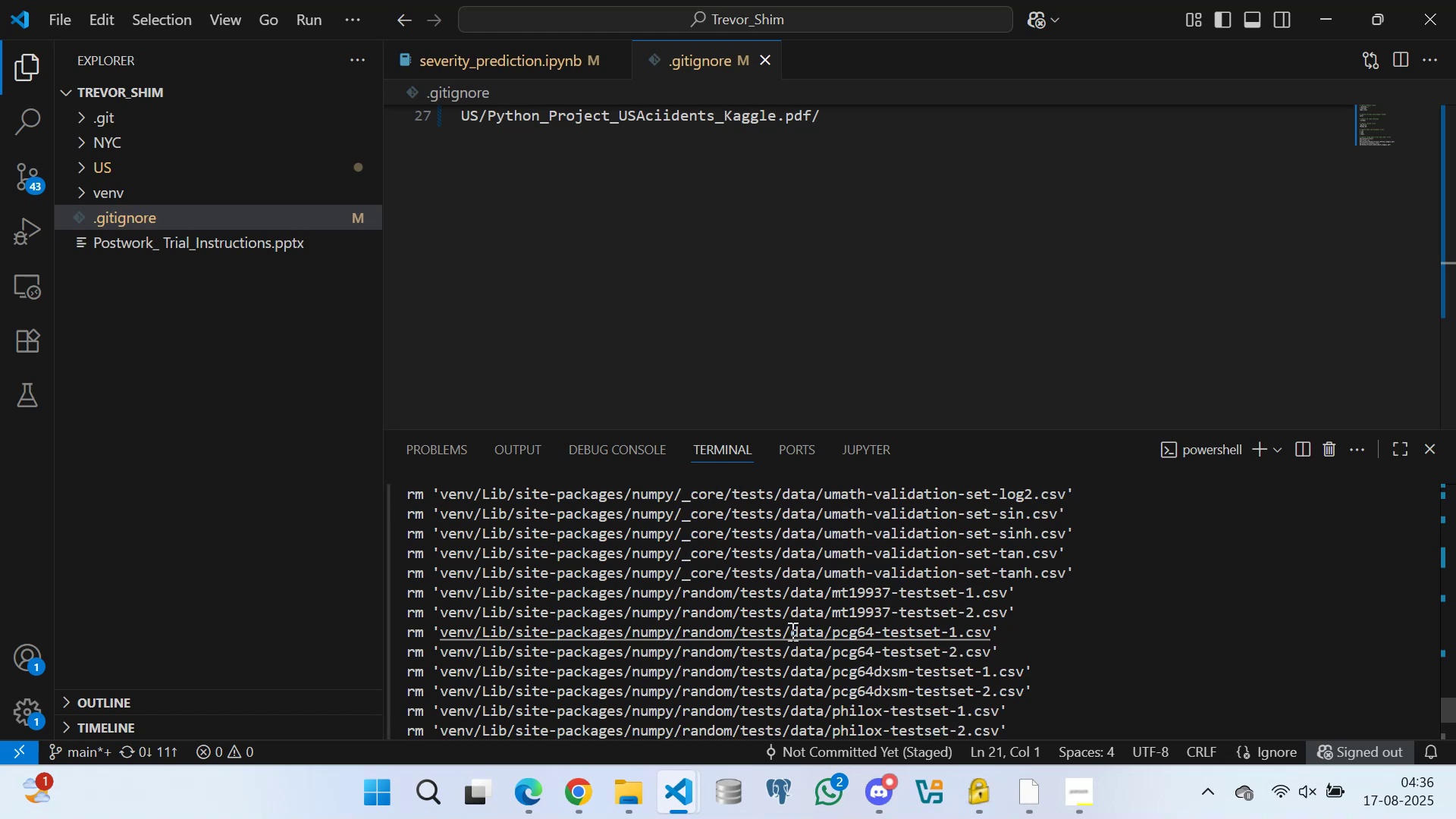 
scroll: coordinate [875, 640], scroll_direction: down, amount: 7.0
 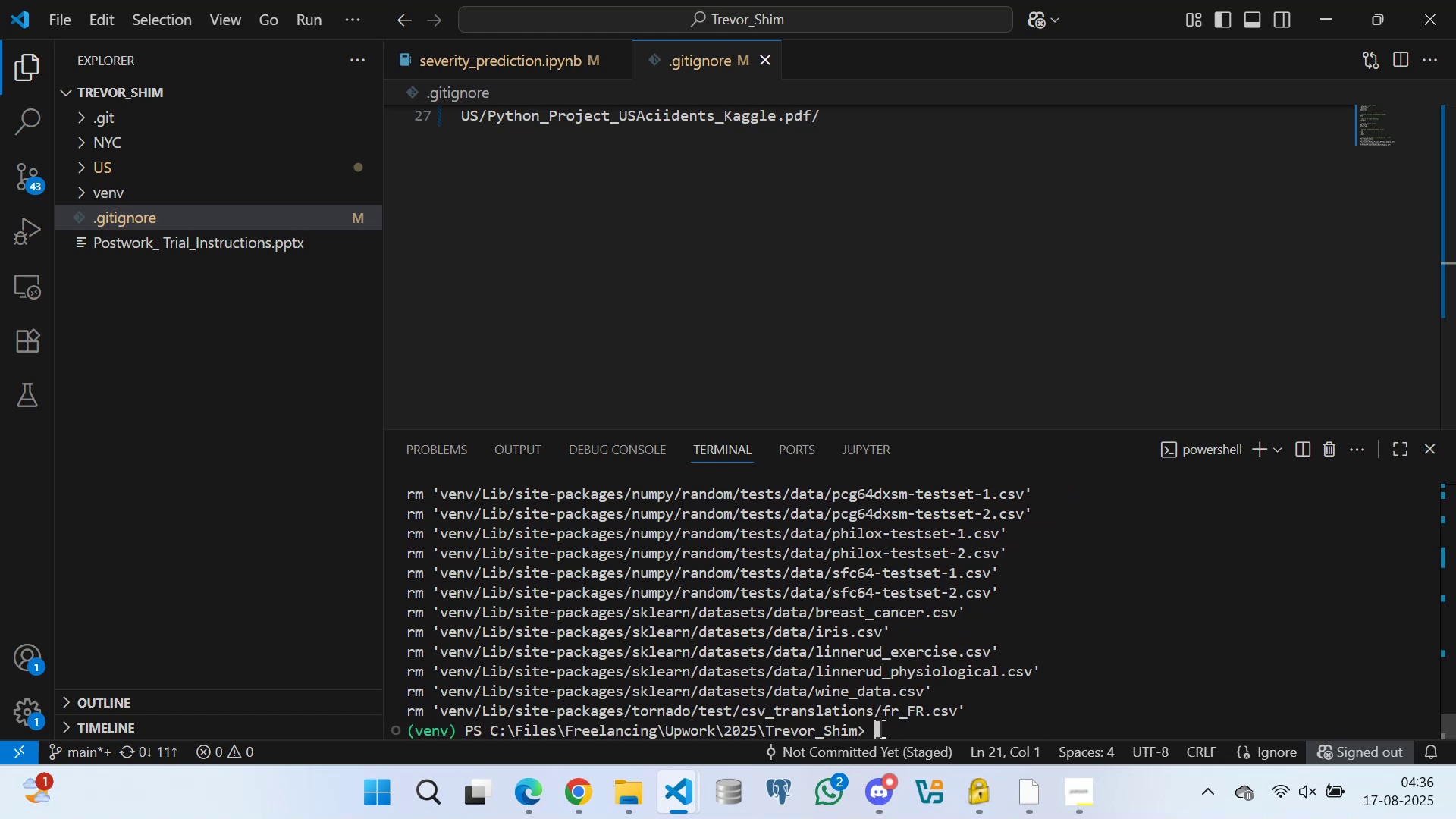 
key(ArrowUp)
 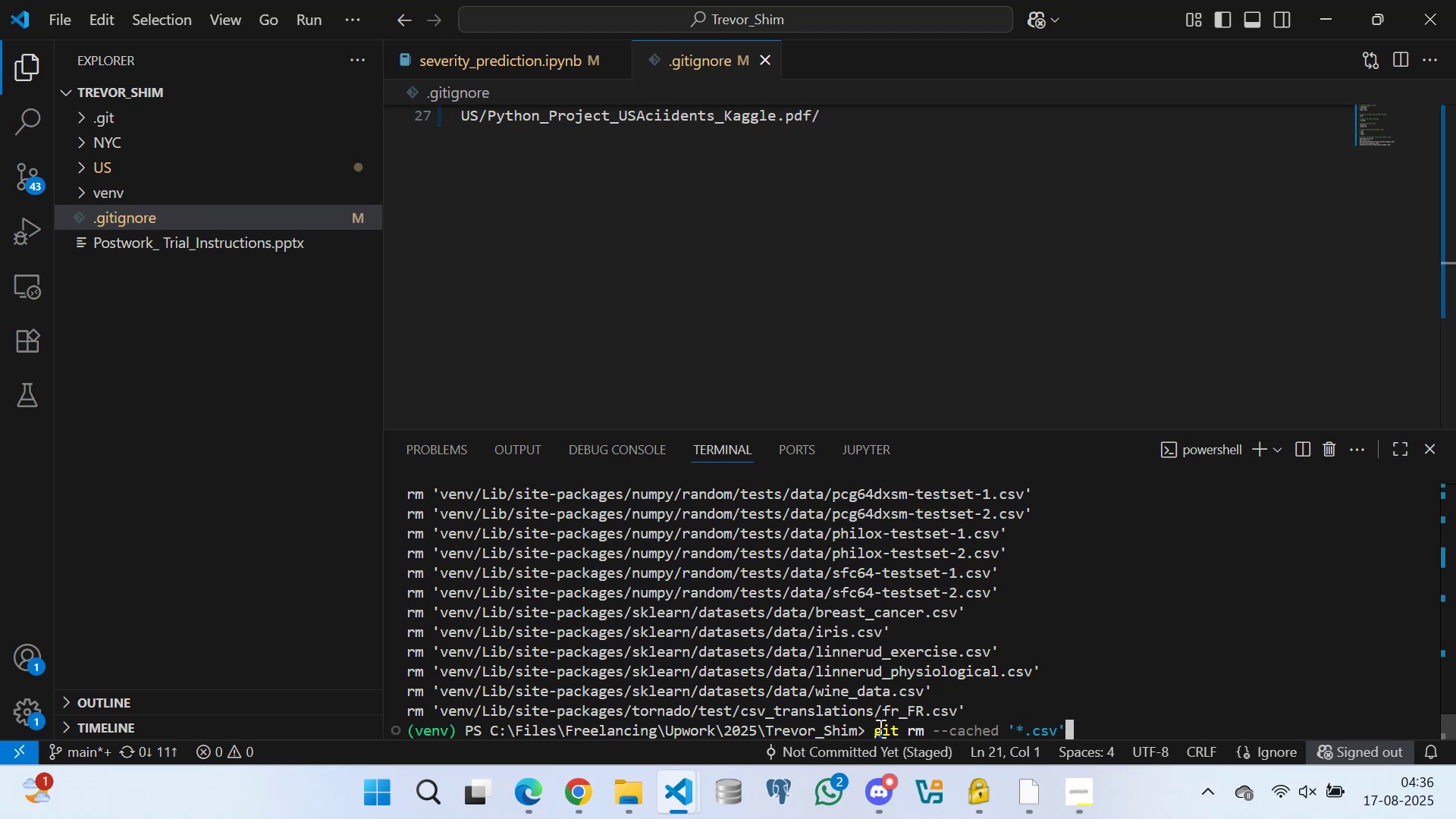 
key(Backspace)
 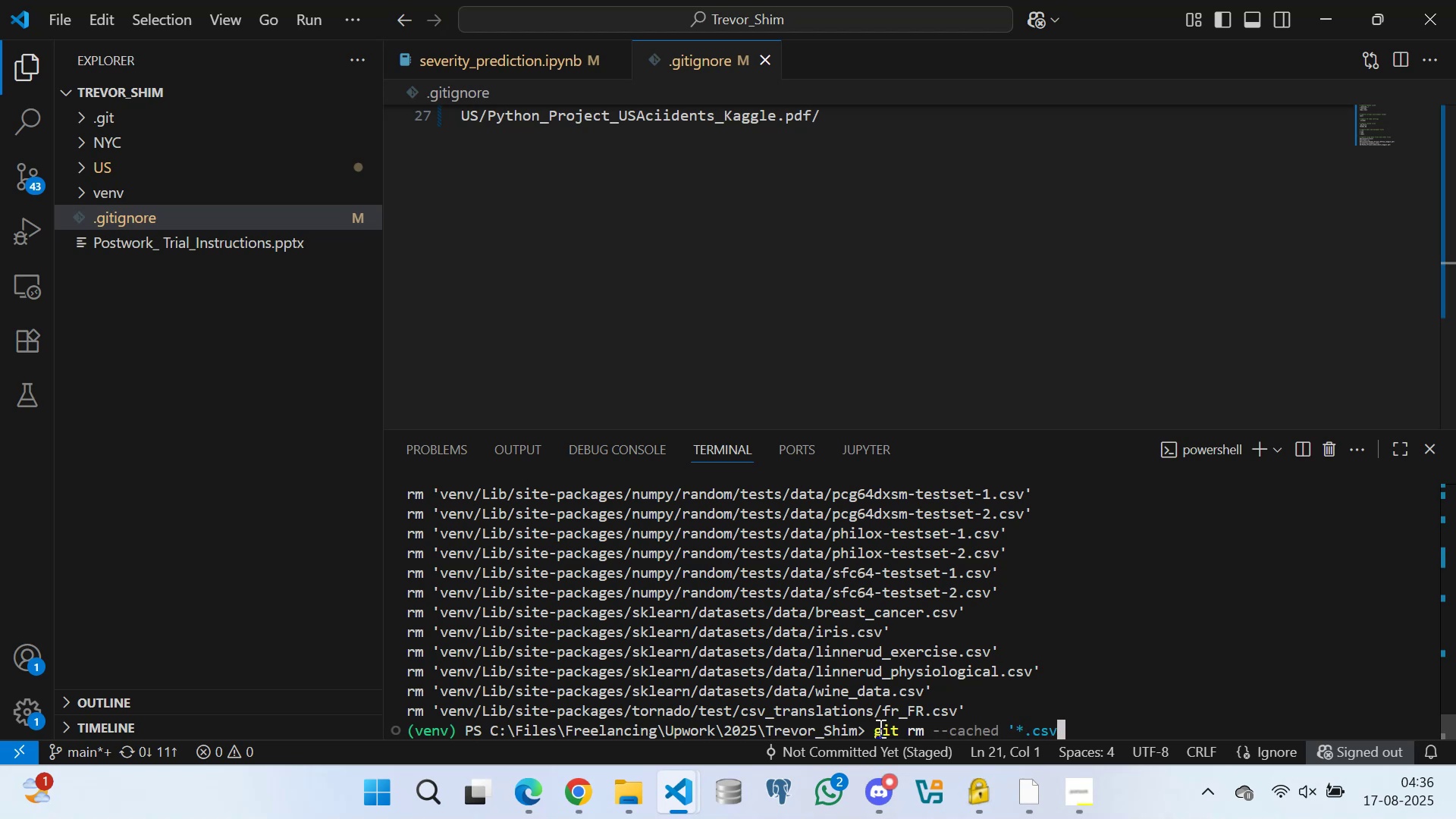 
key(Backspace)
 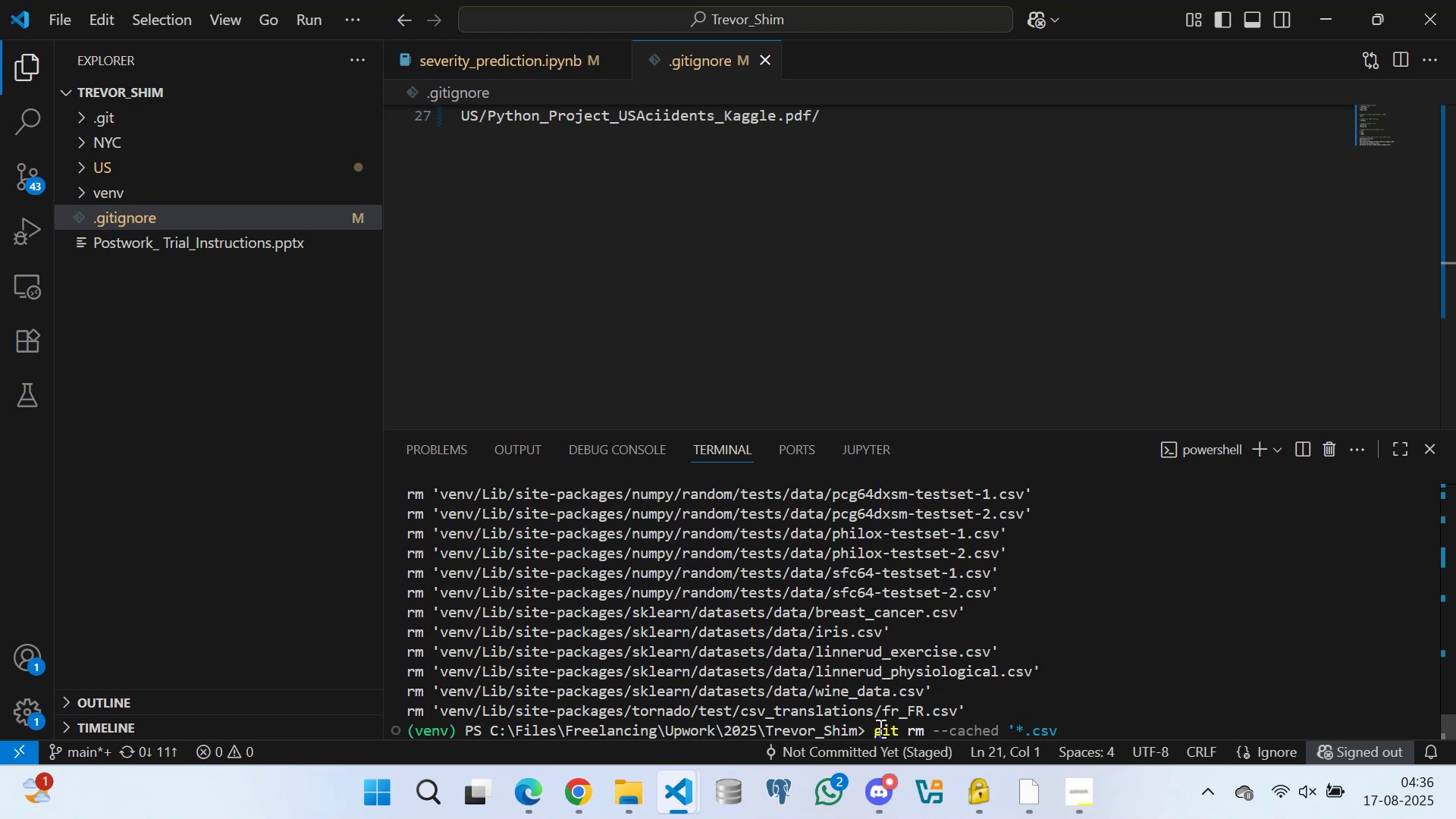 
key(Backspace)
 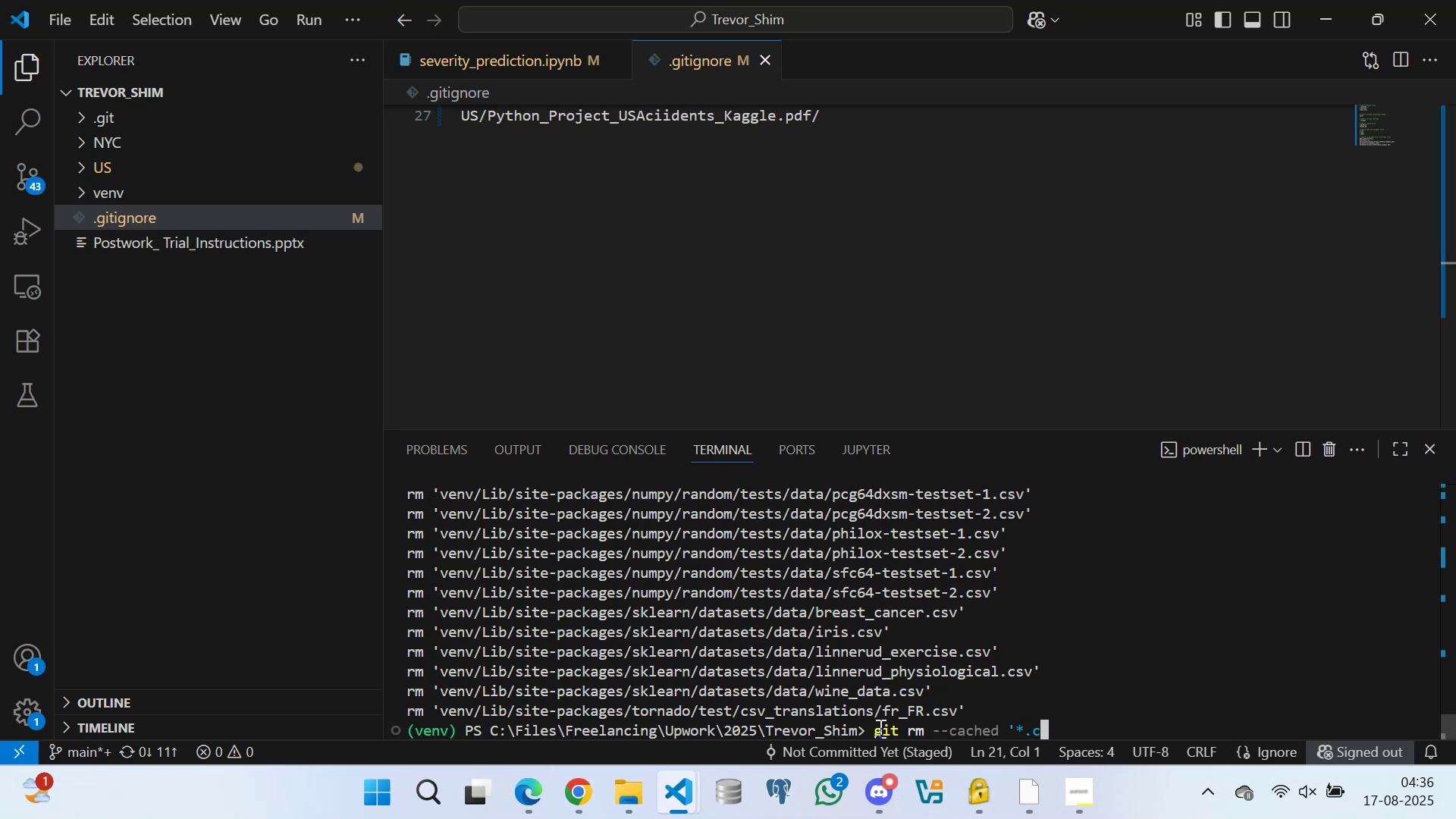 
key(Backspace)
 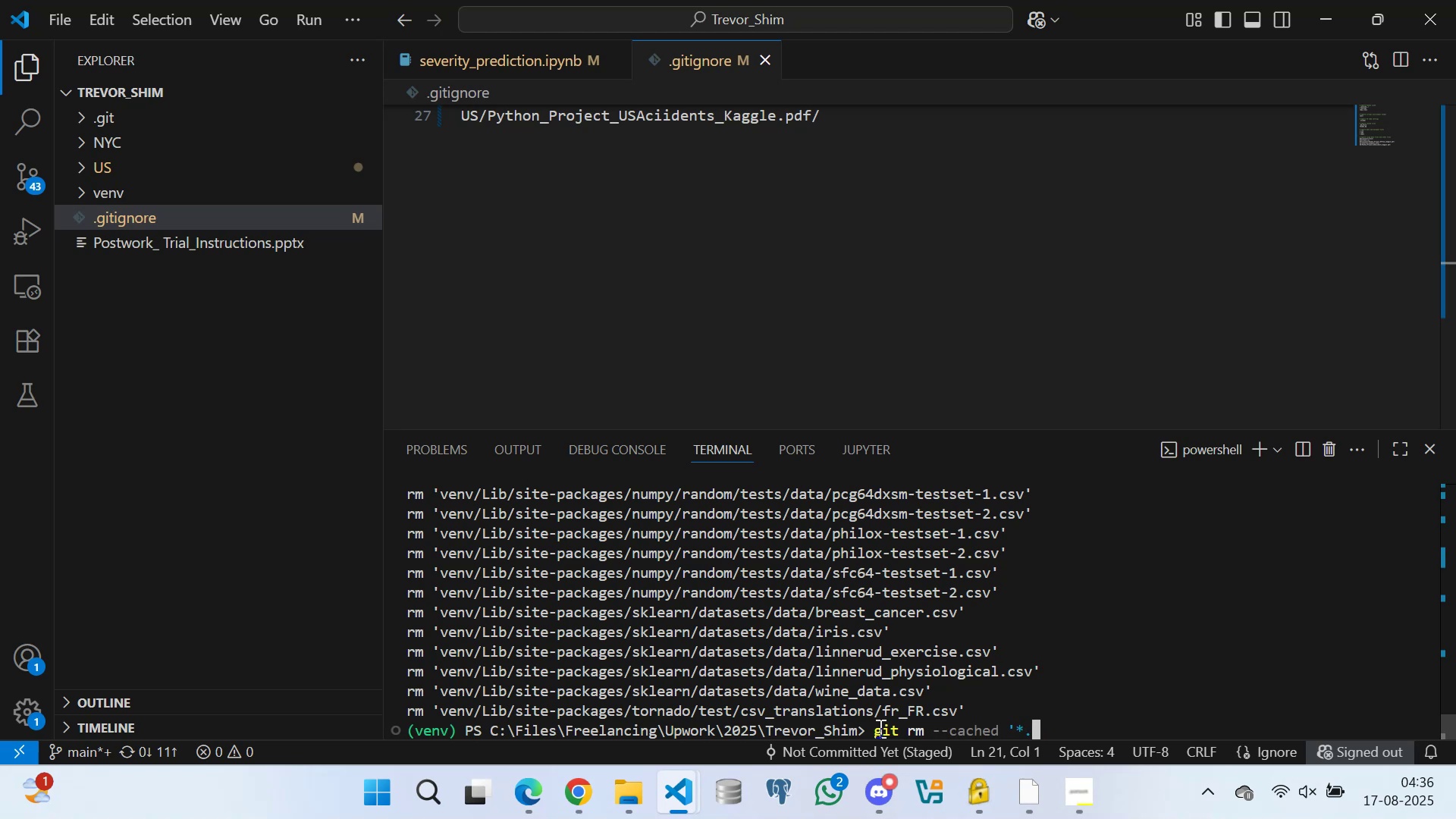 
key(Backspace)
 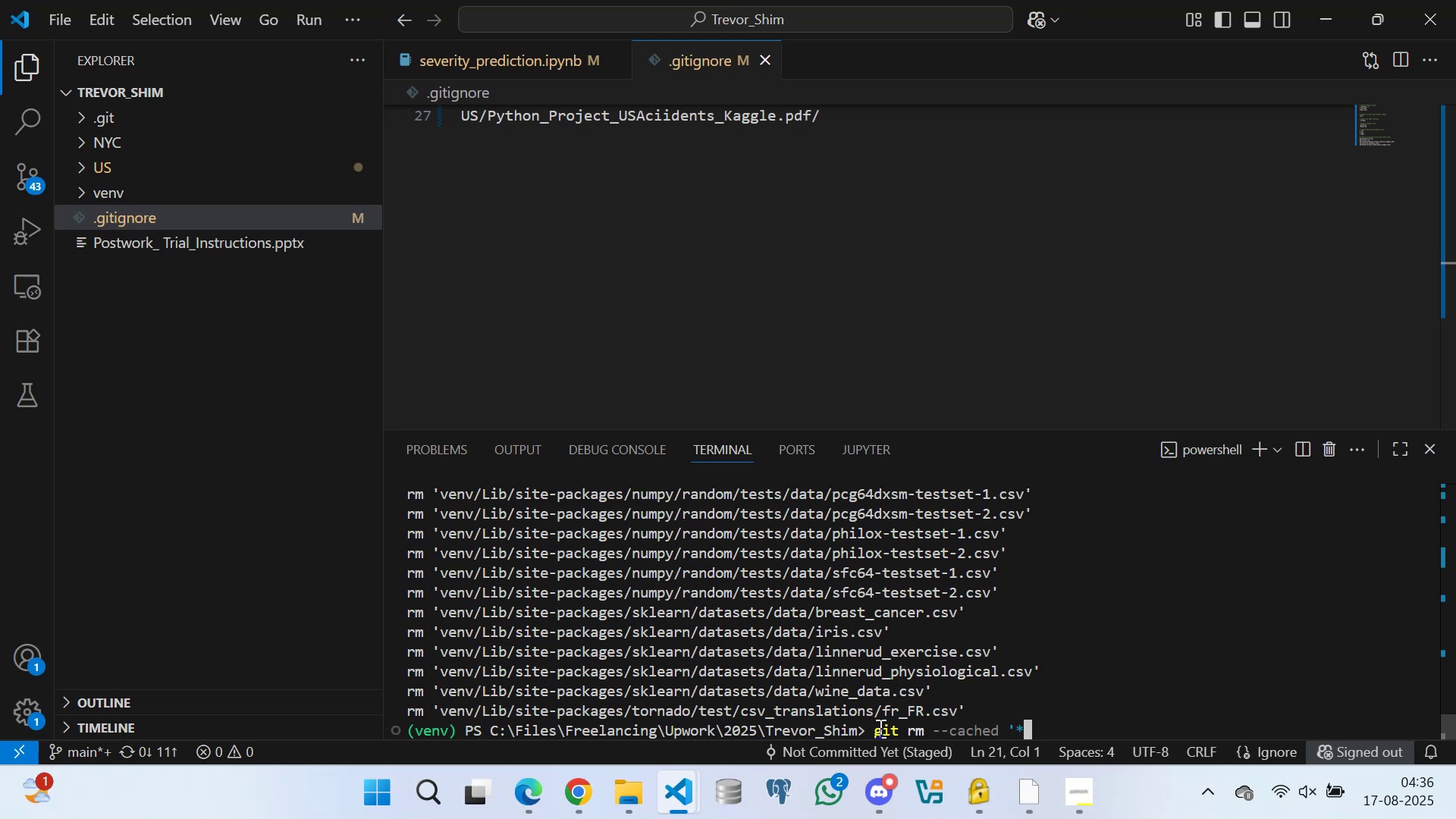 
key(Backspace)
 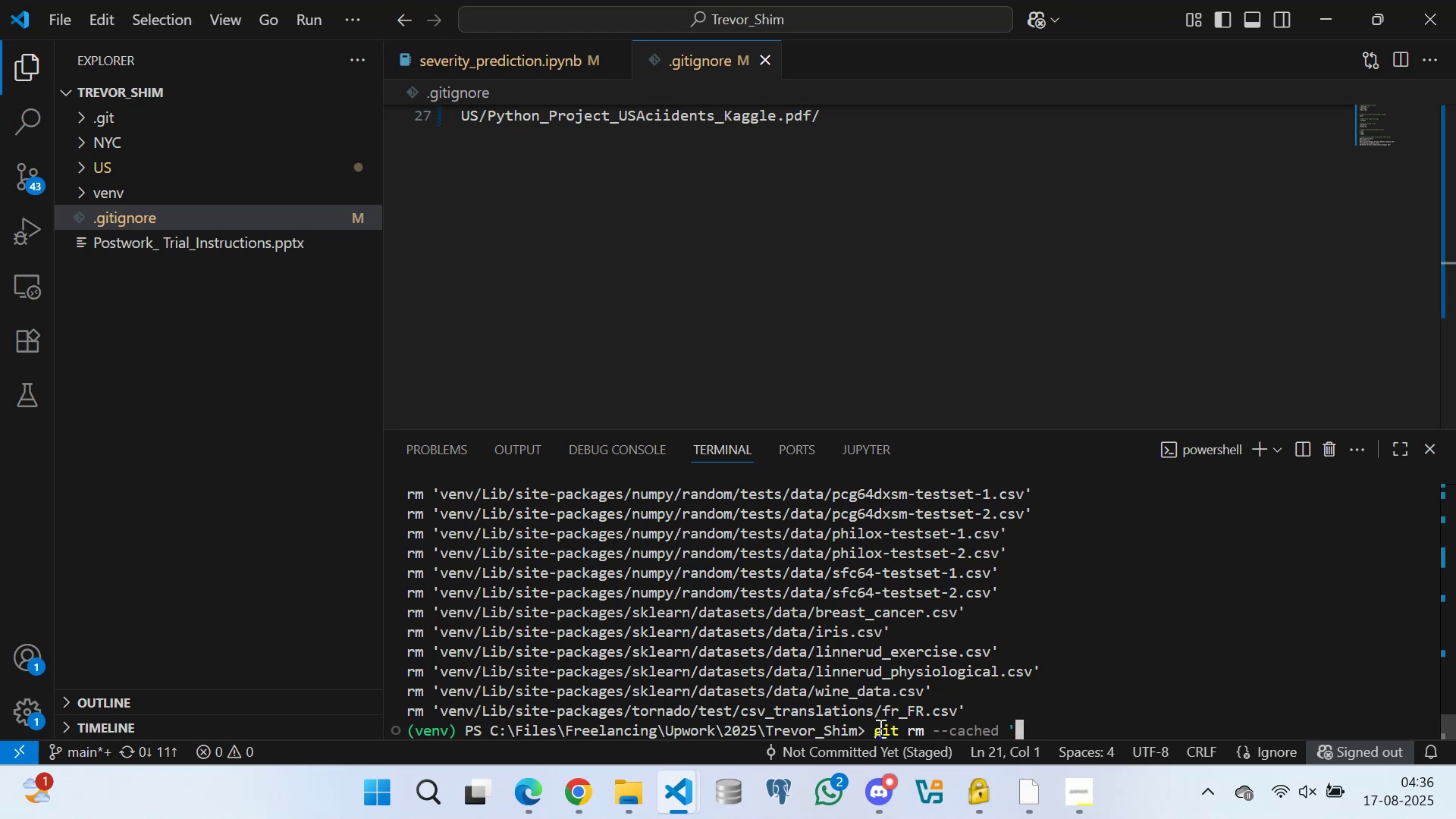 
key(Backspace)
 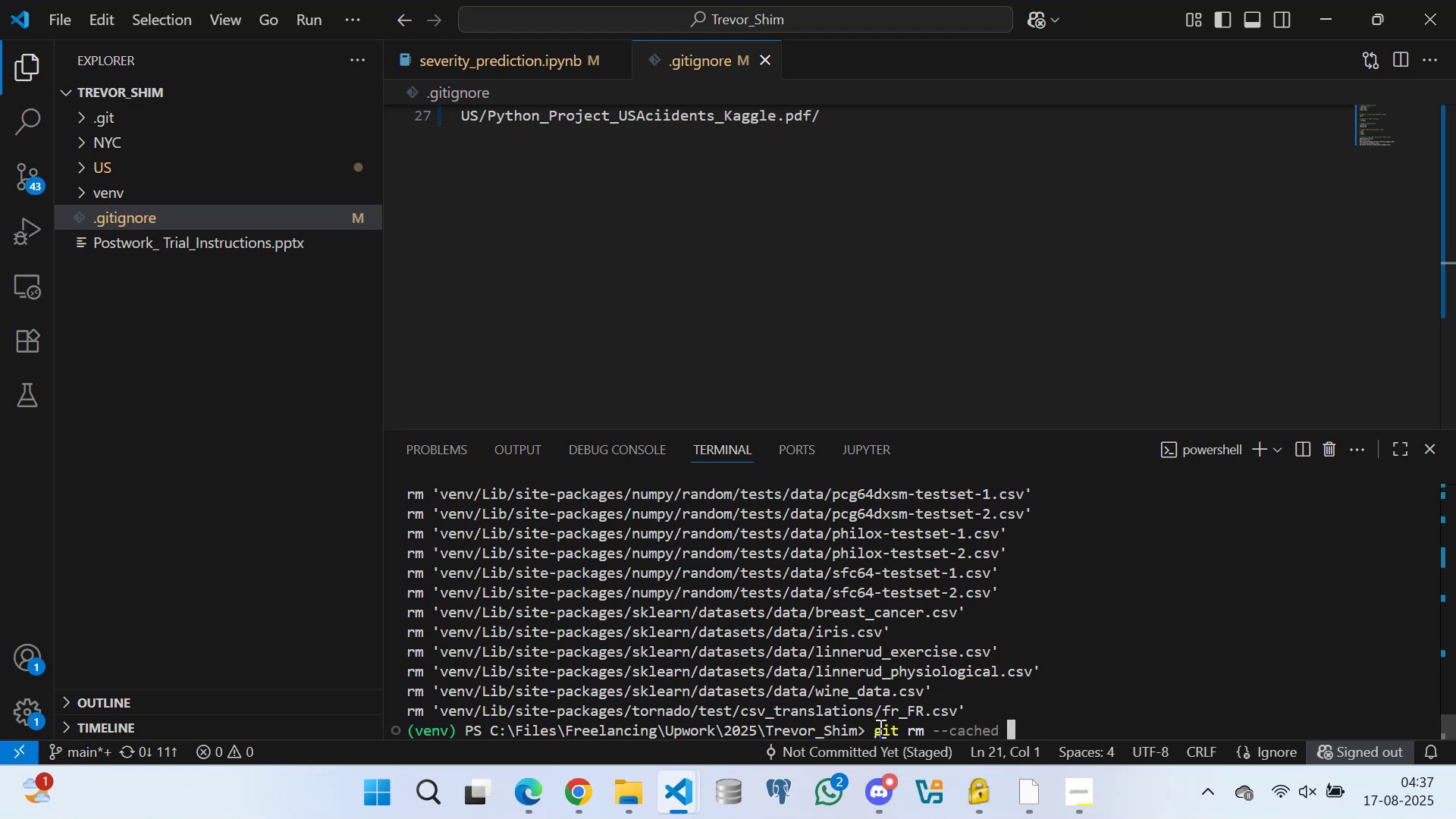 
wait(5.71)
 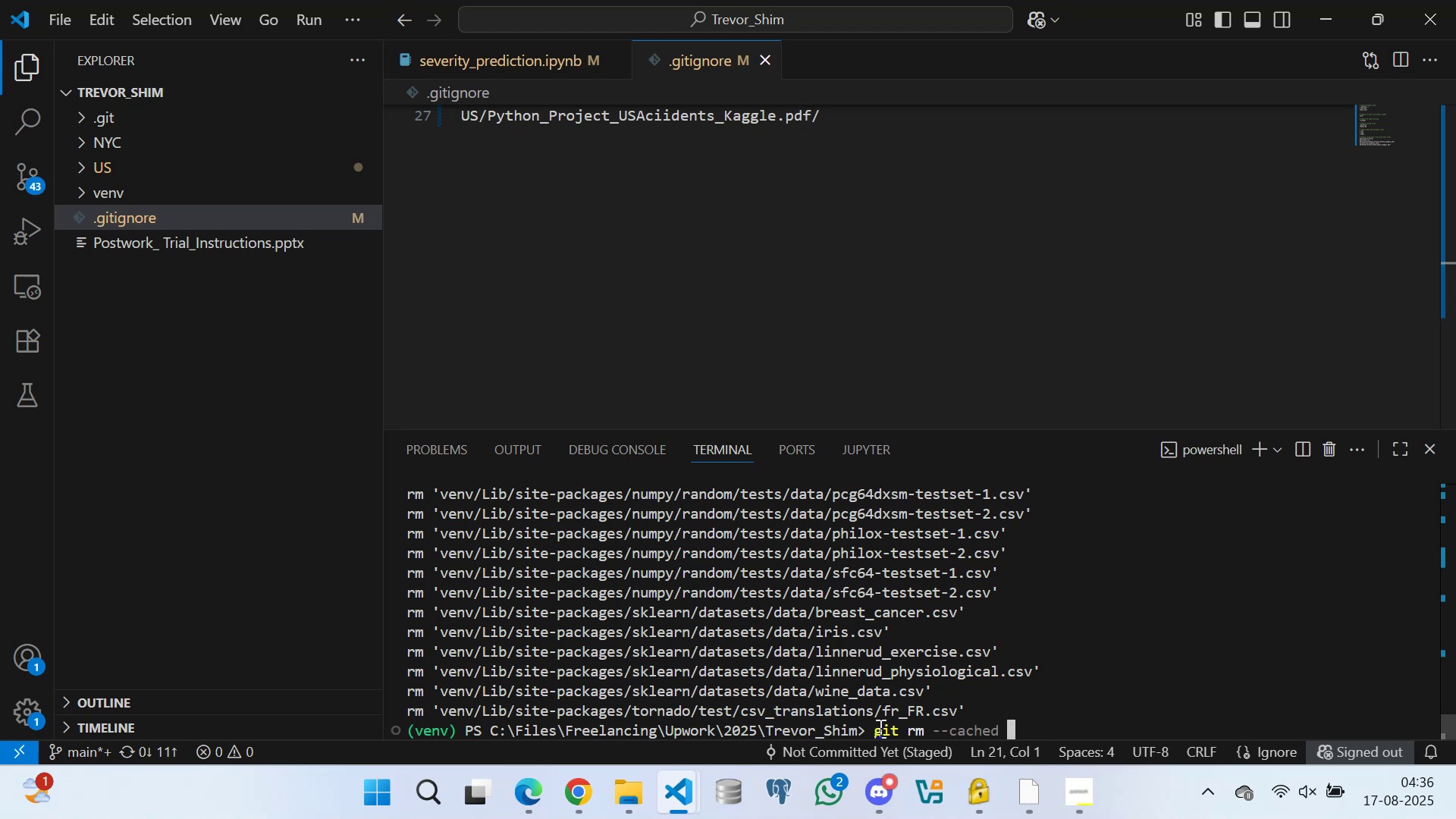 
type(venv)
 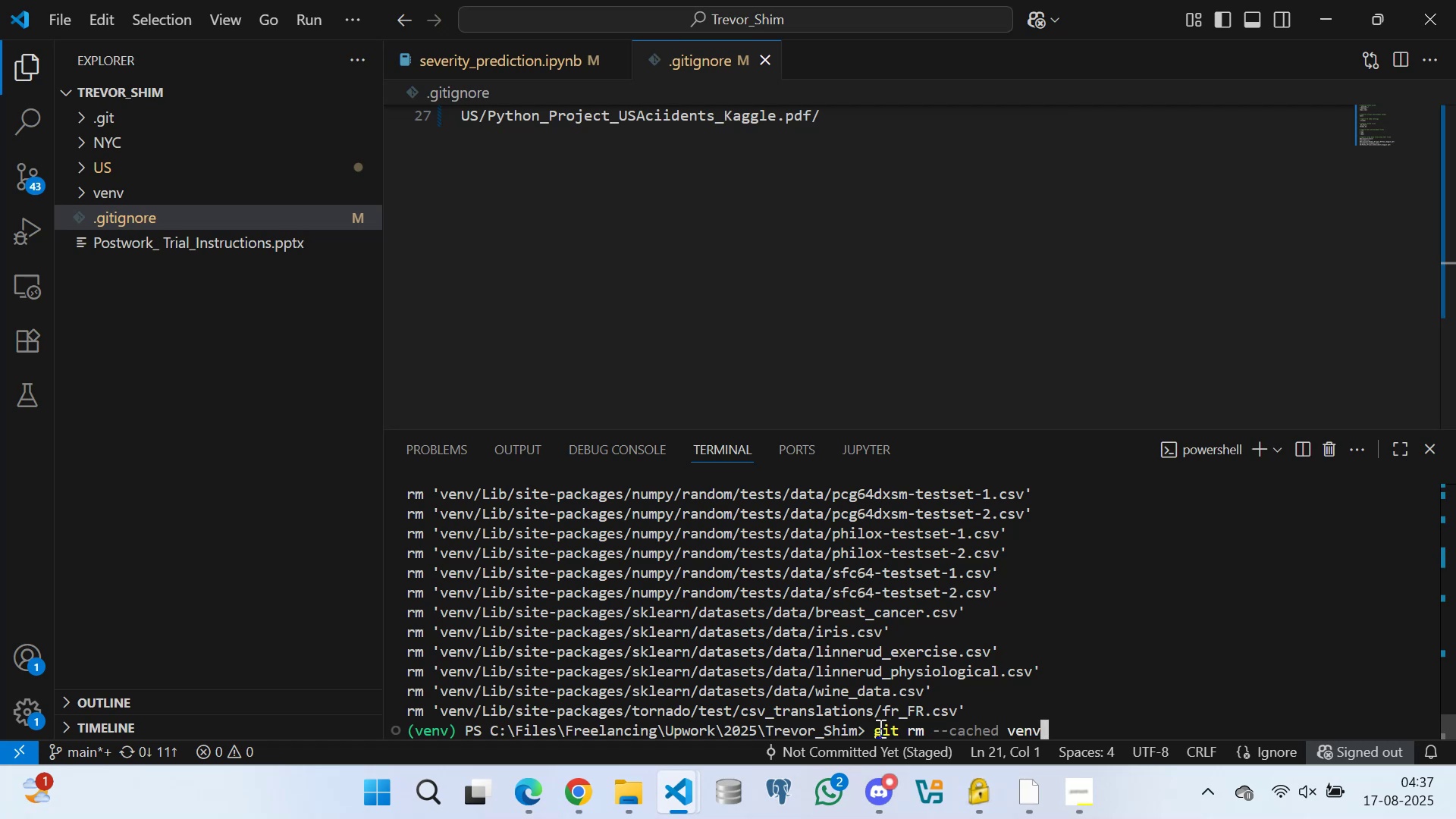 
key(Enter)
 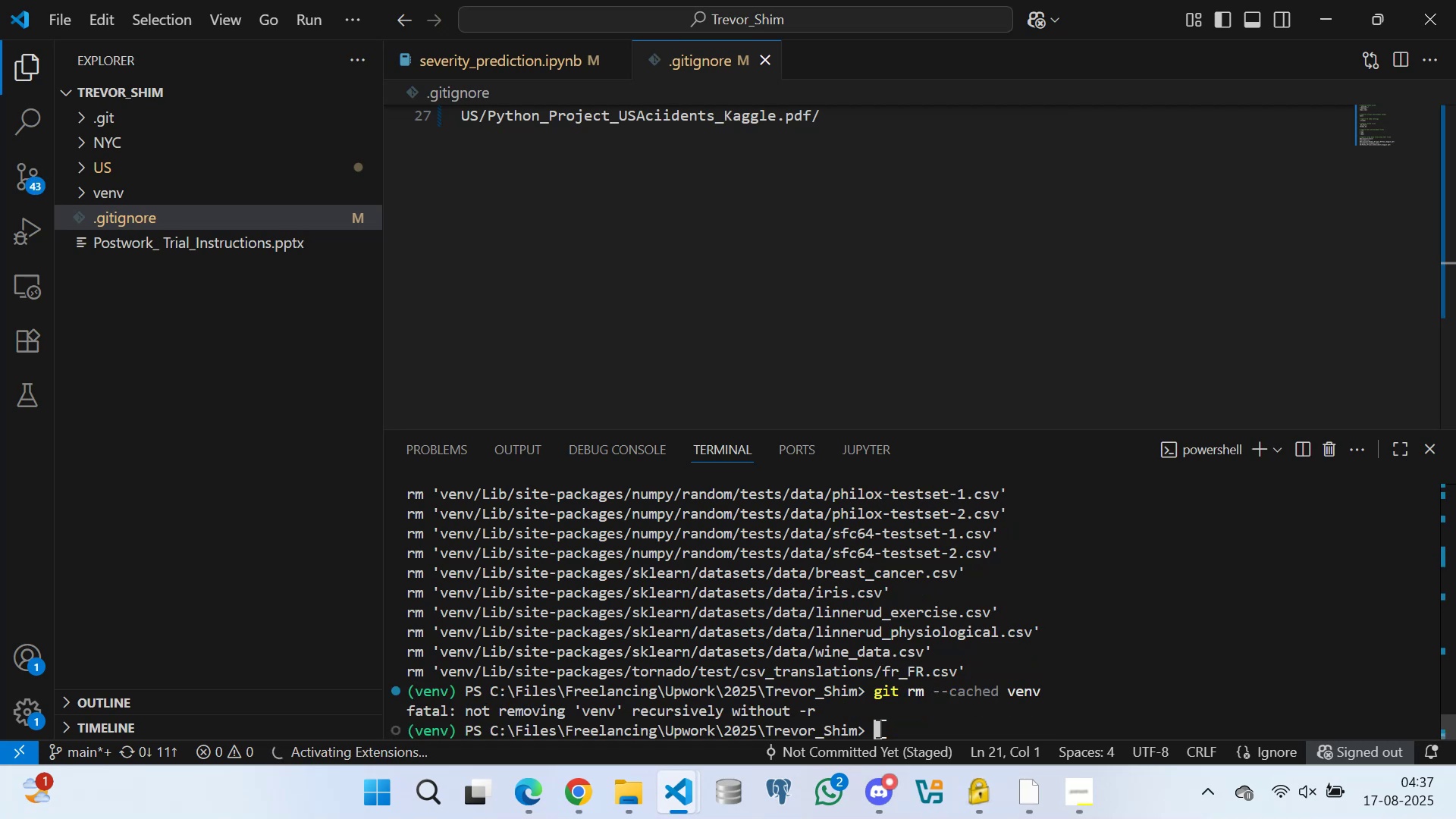 
wait(8.12)
 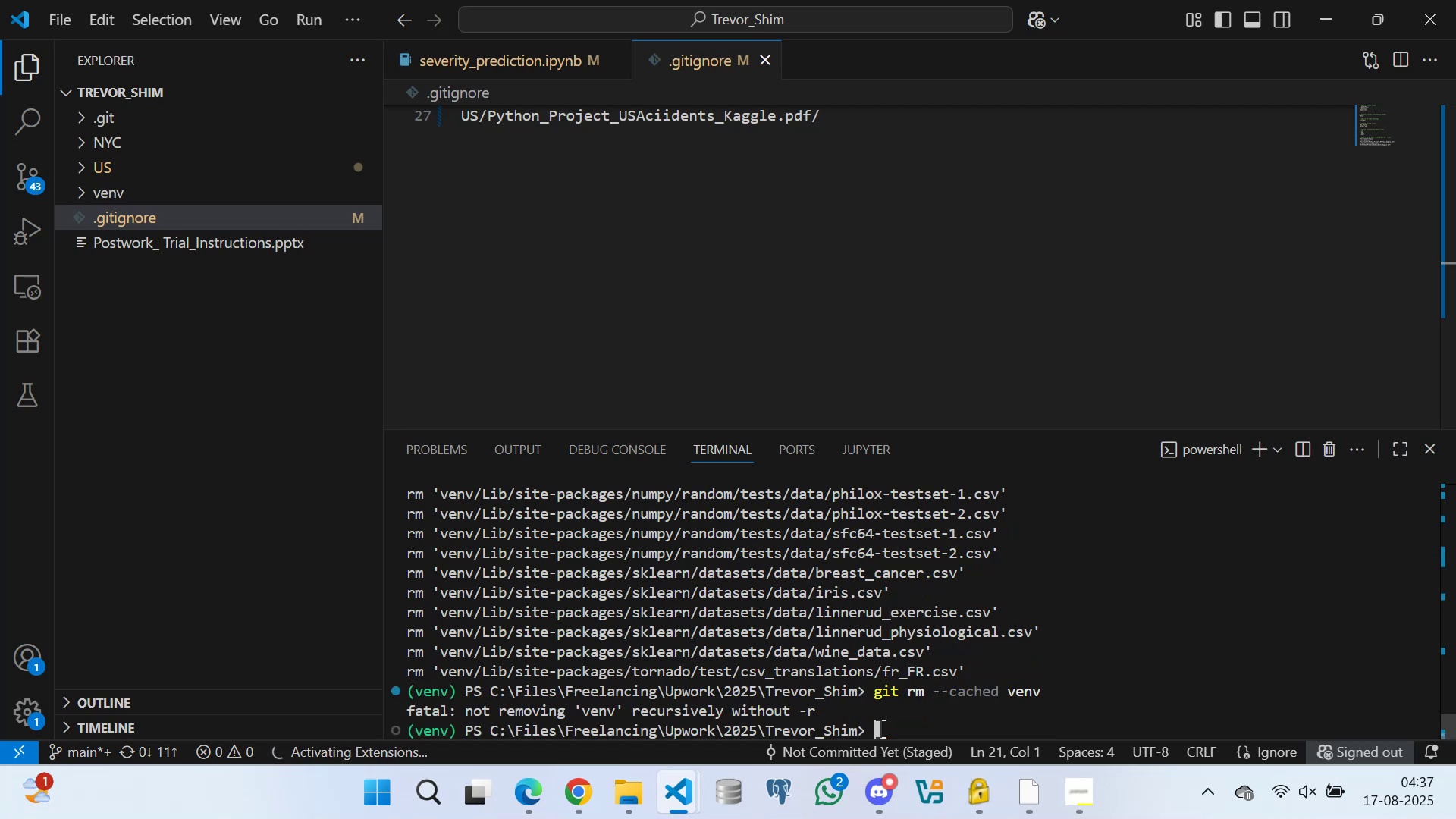 
type(git rm -r venv)
 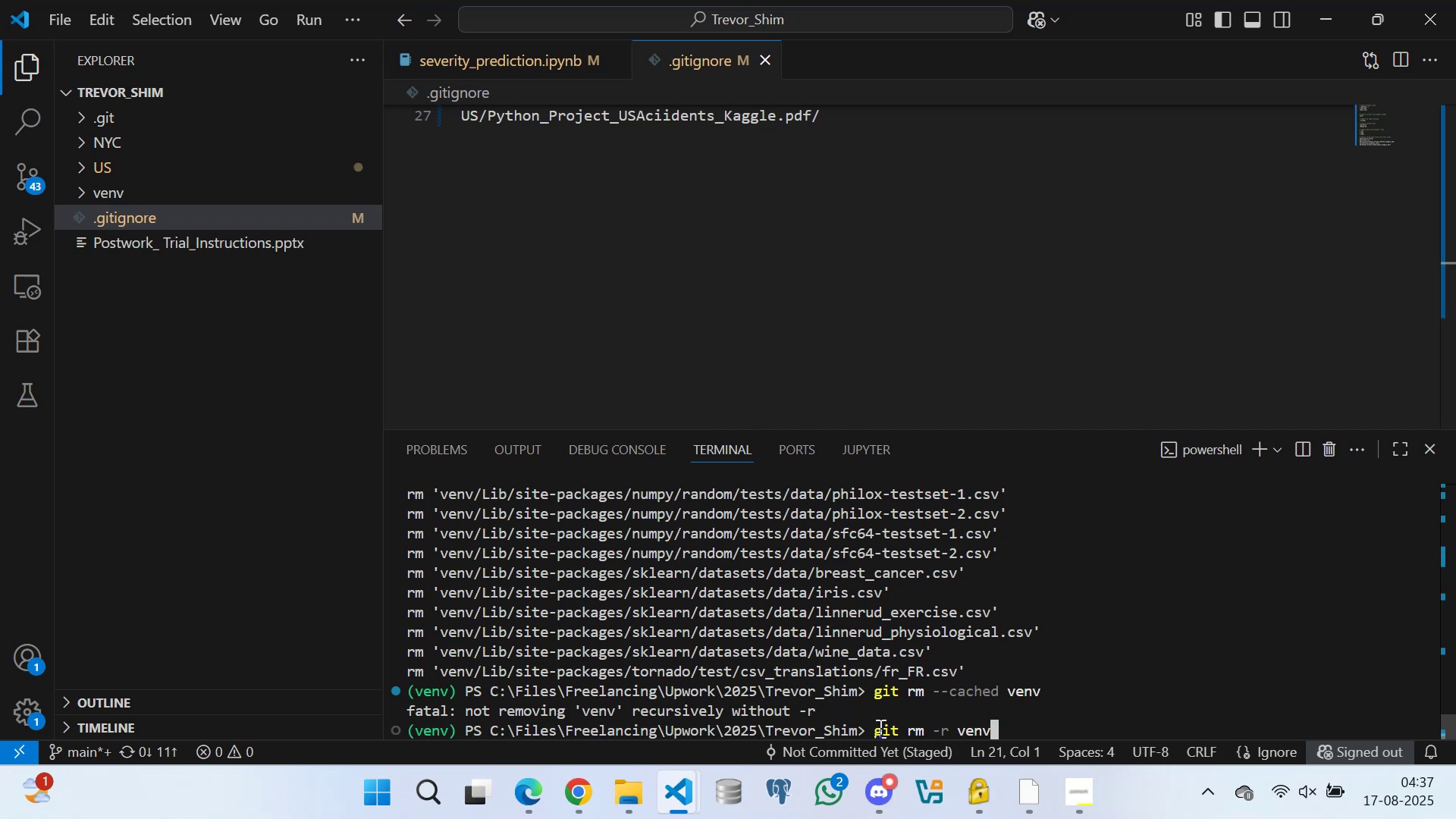 
key(Enter)
 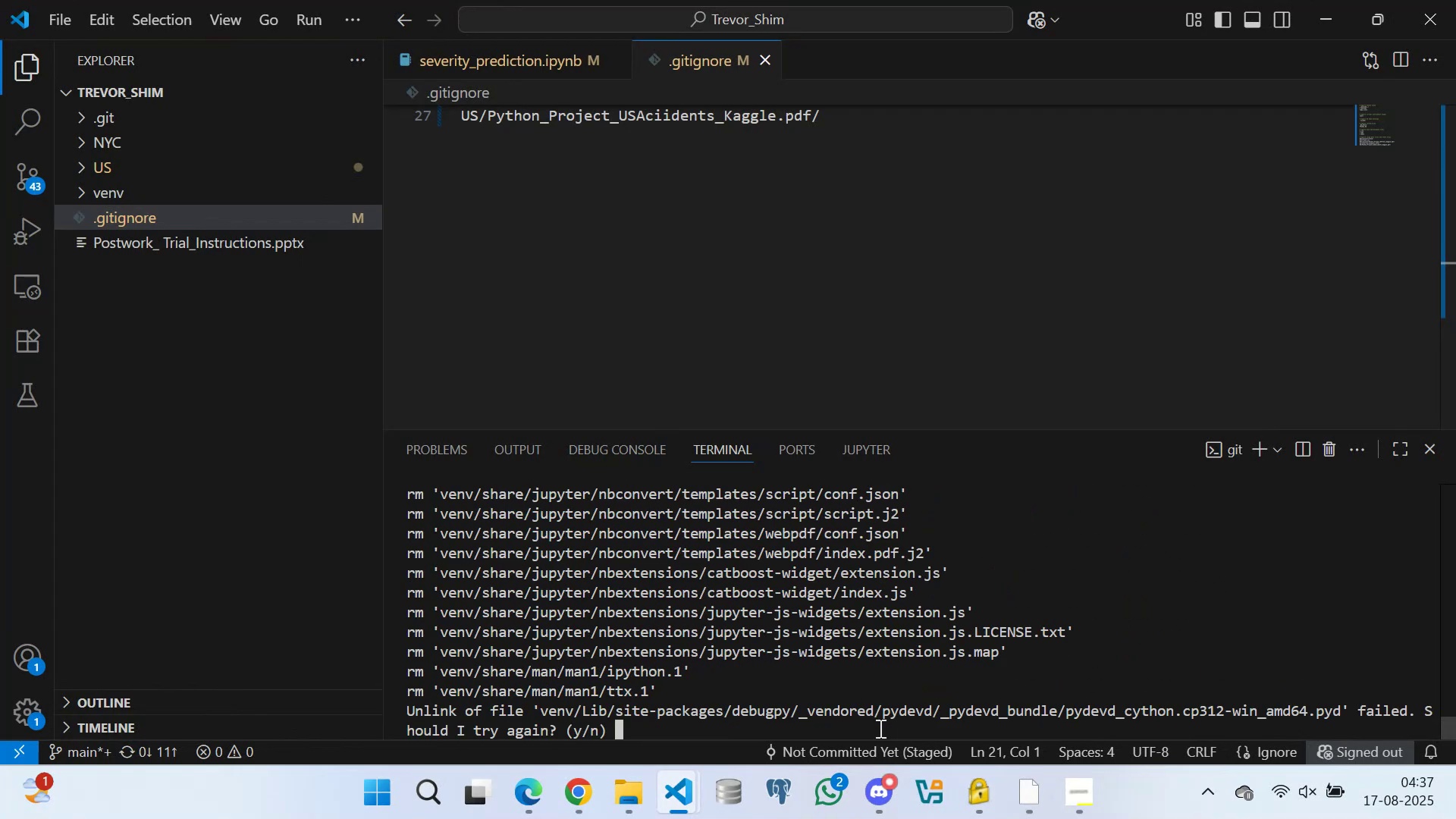 
wait(14.86)
 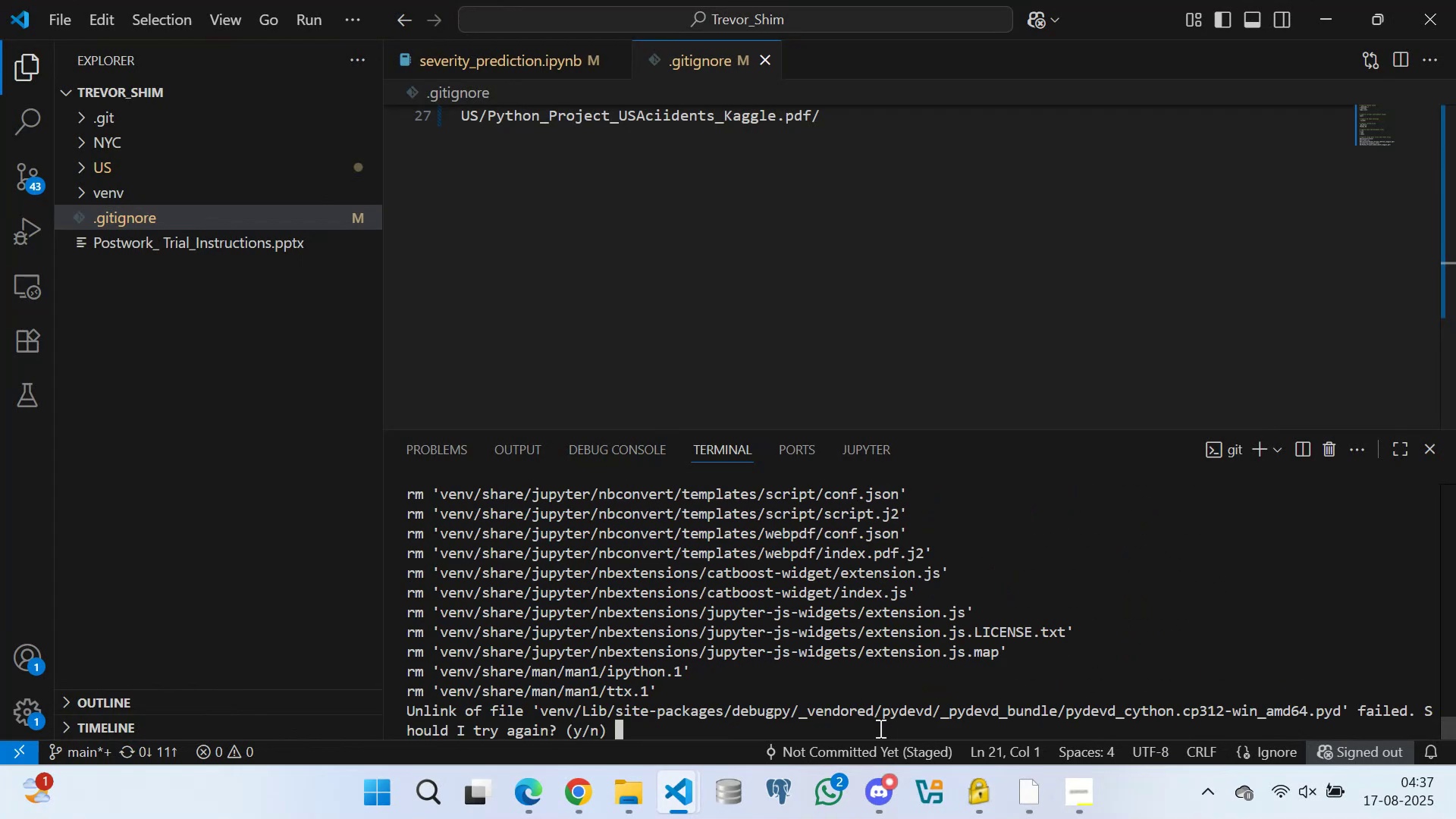 
key(Y)
 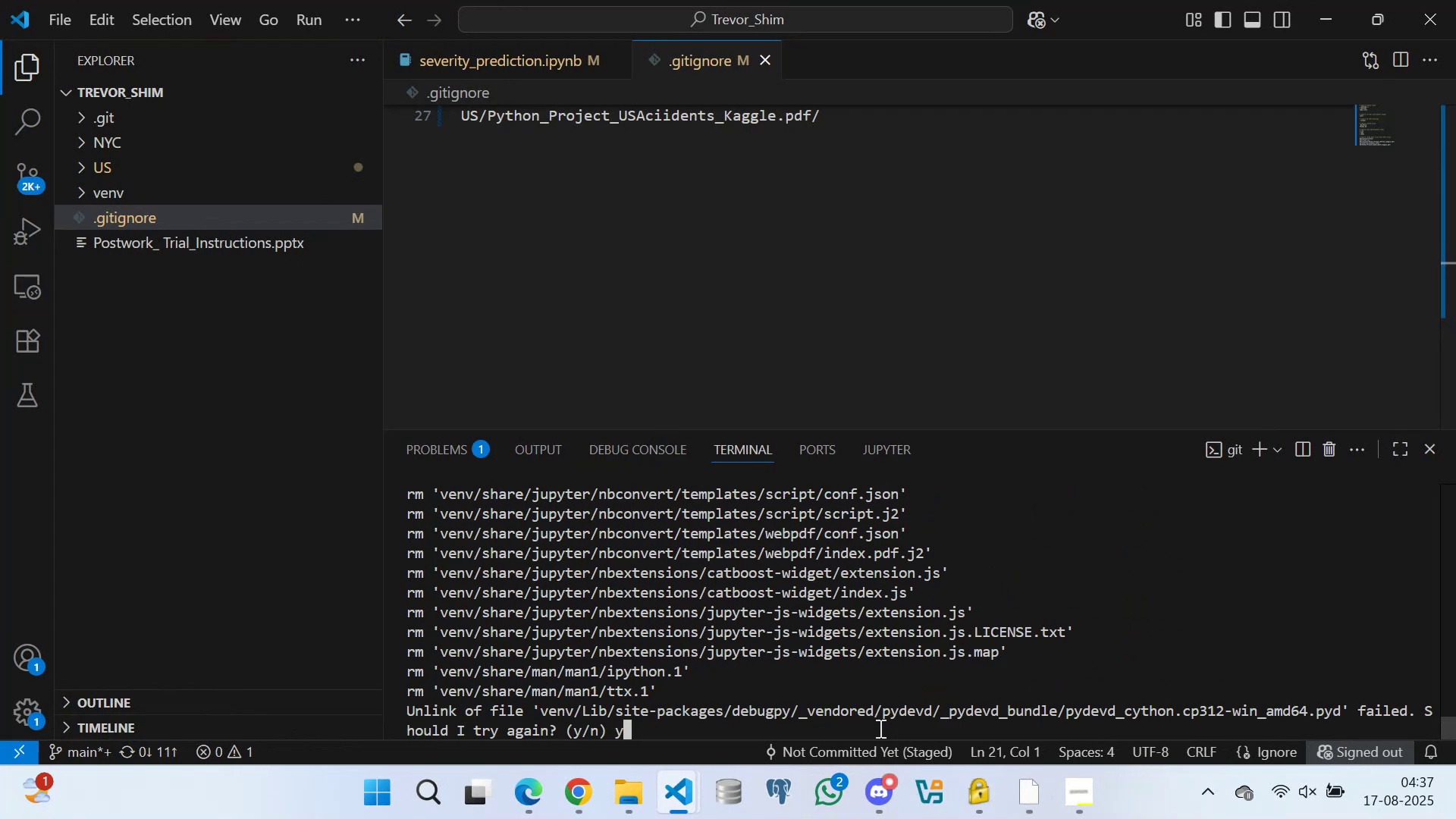 
key(Enter)
 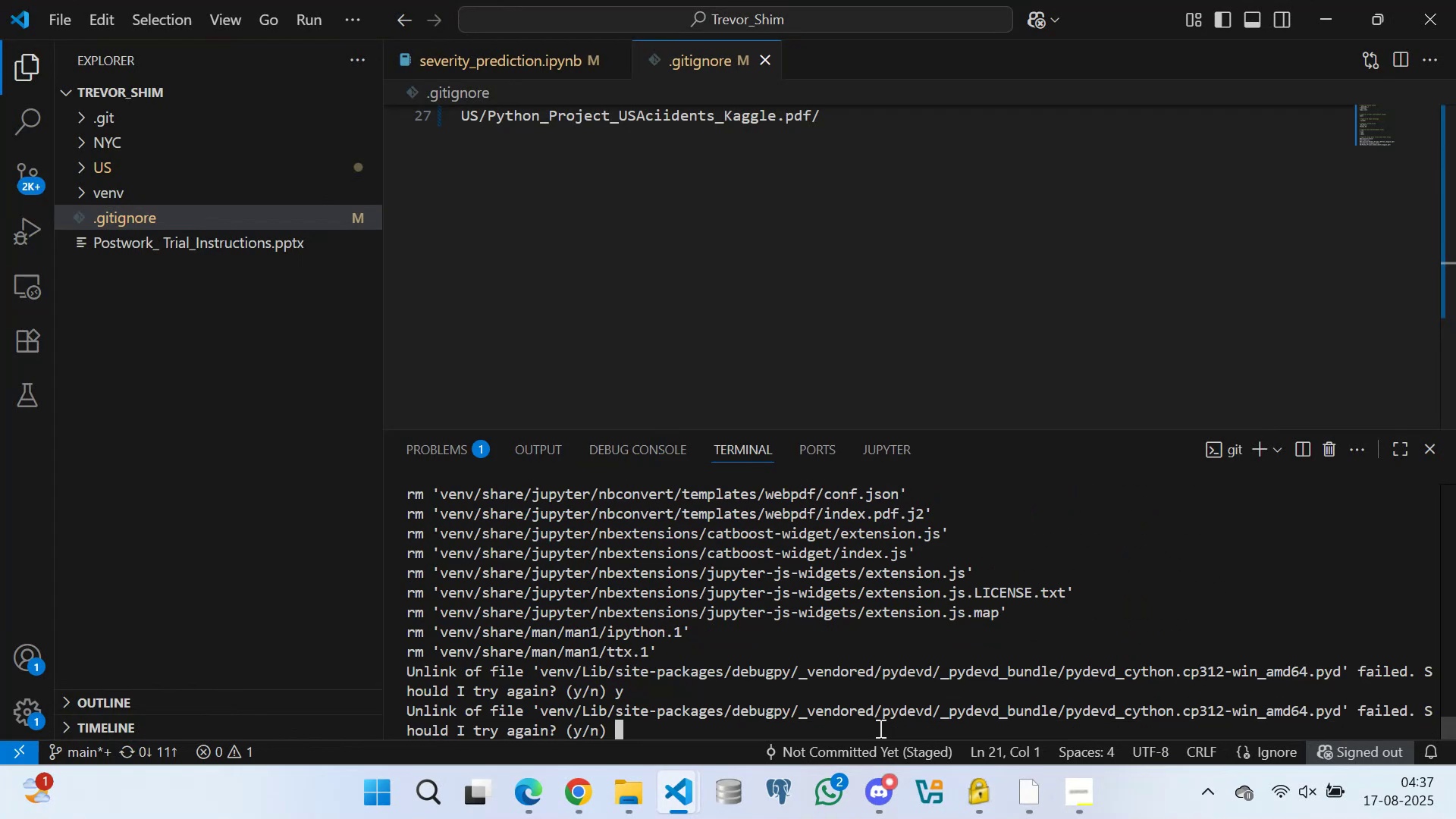 
key(Y)
 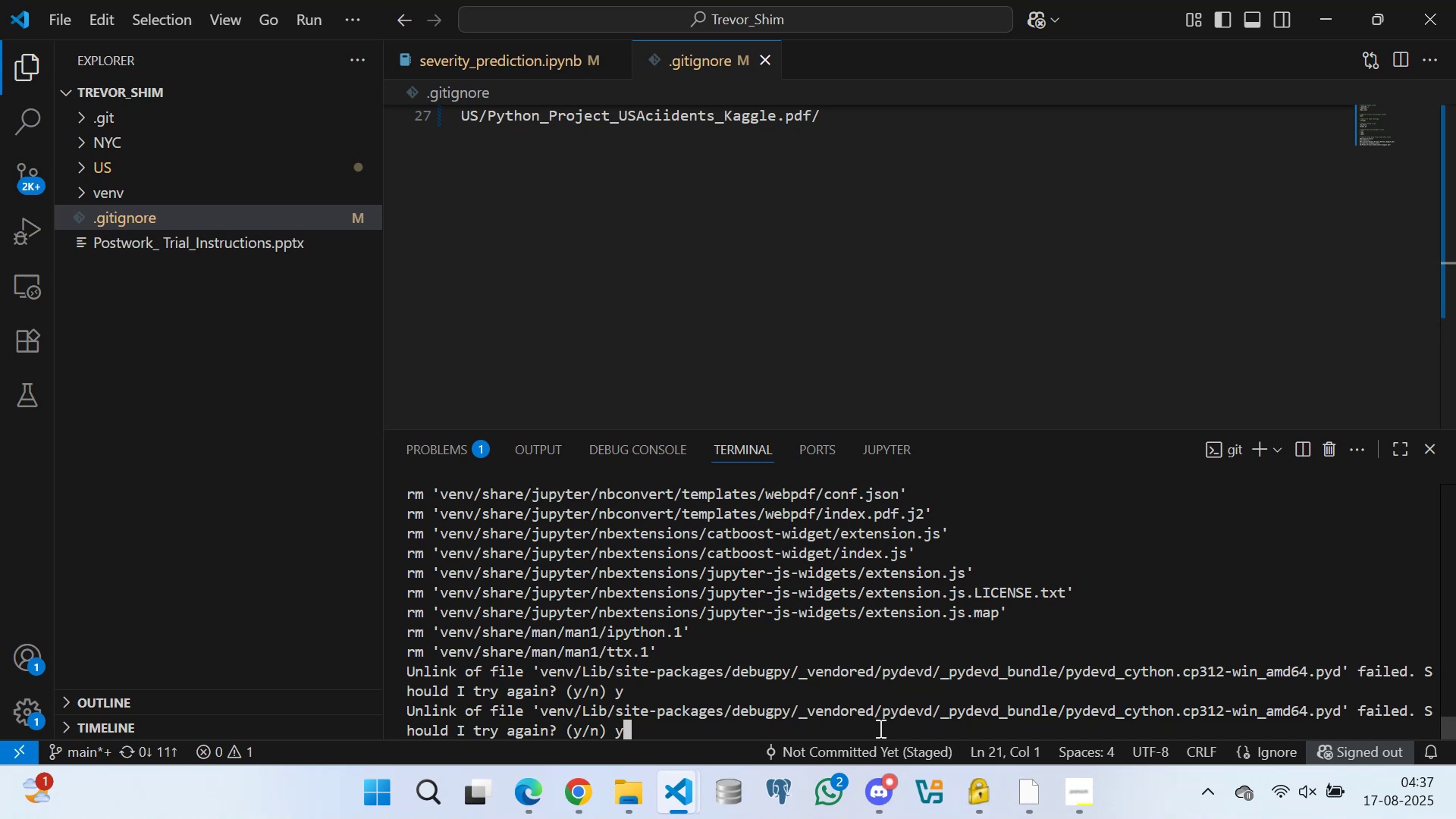 
wait(5.51)
 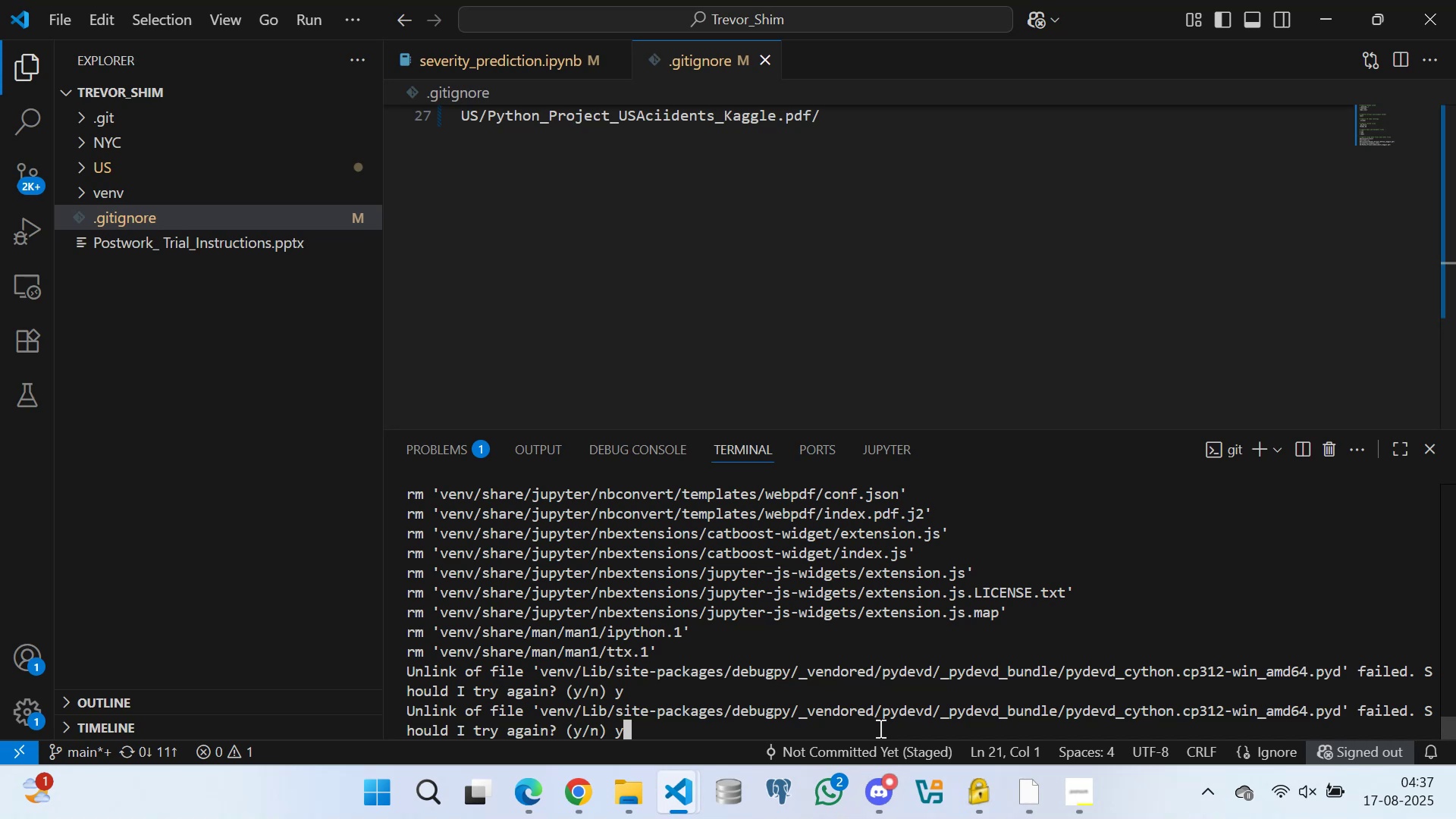 
key(Enter)
 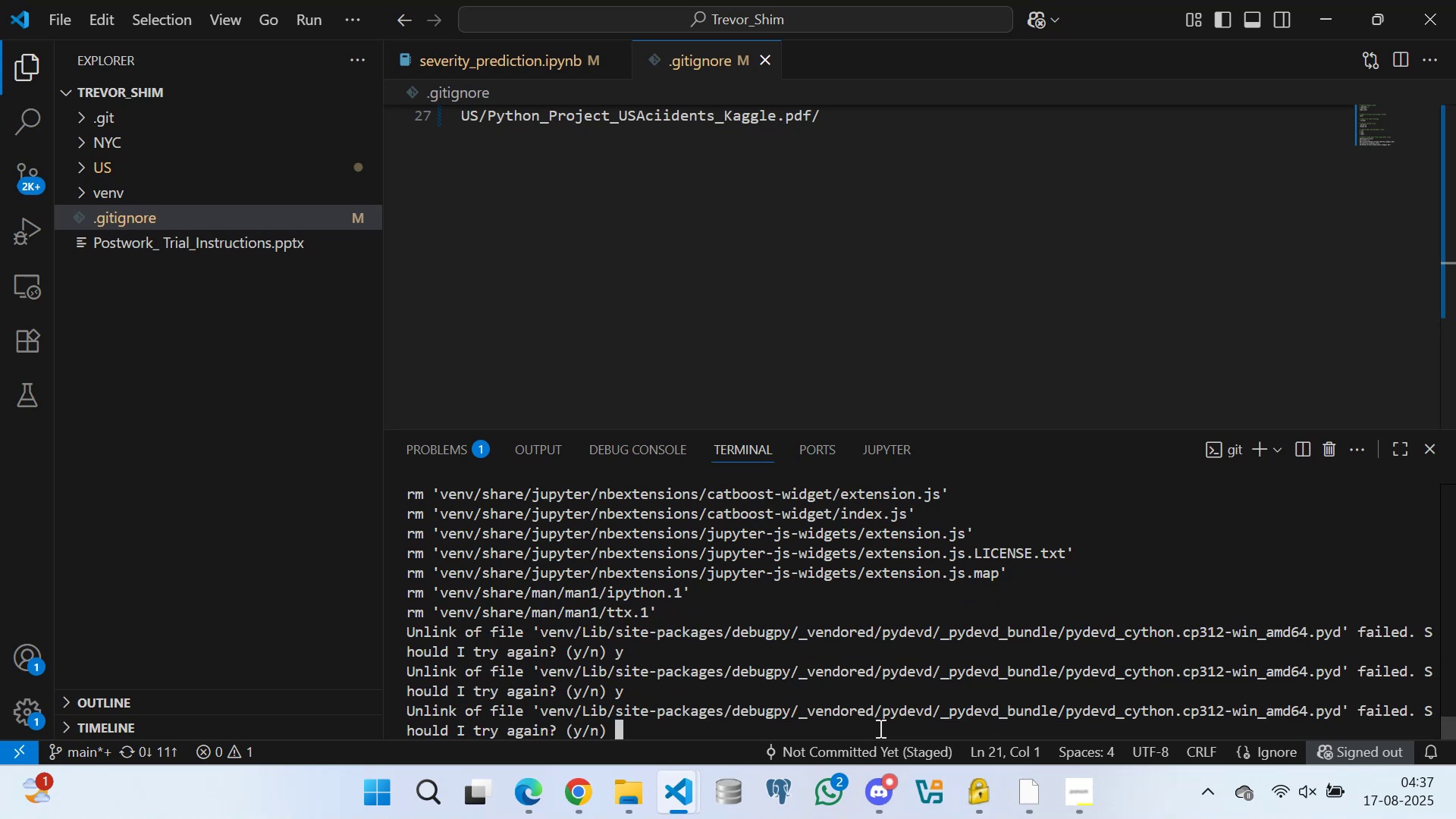 
key(Y)
 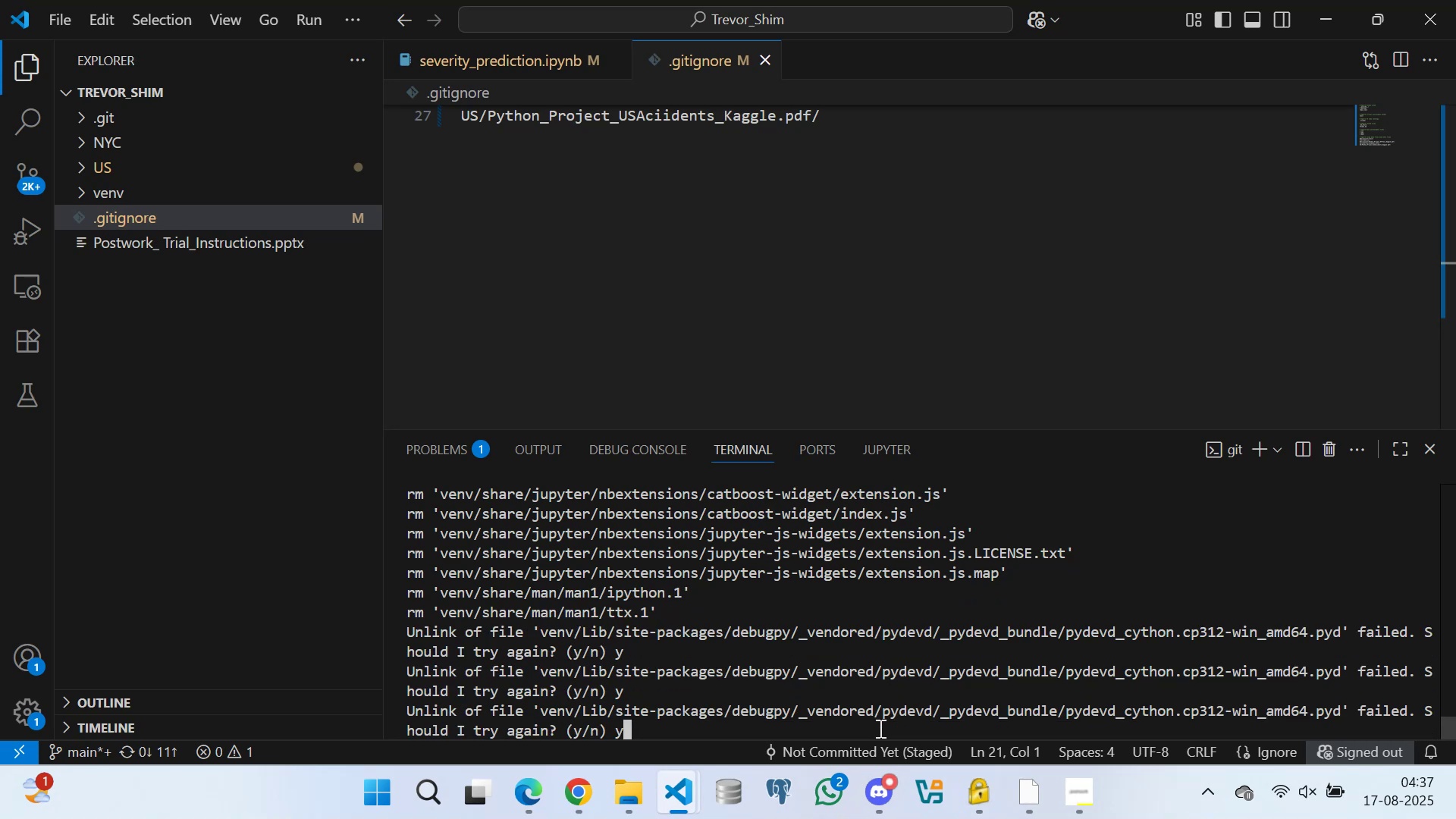 
key(Enter)
 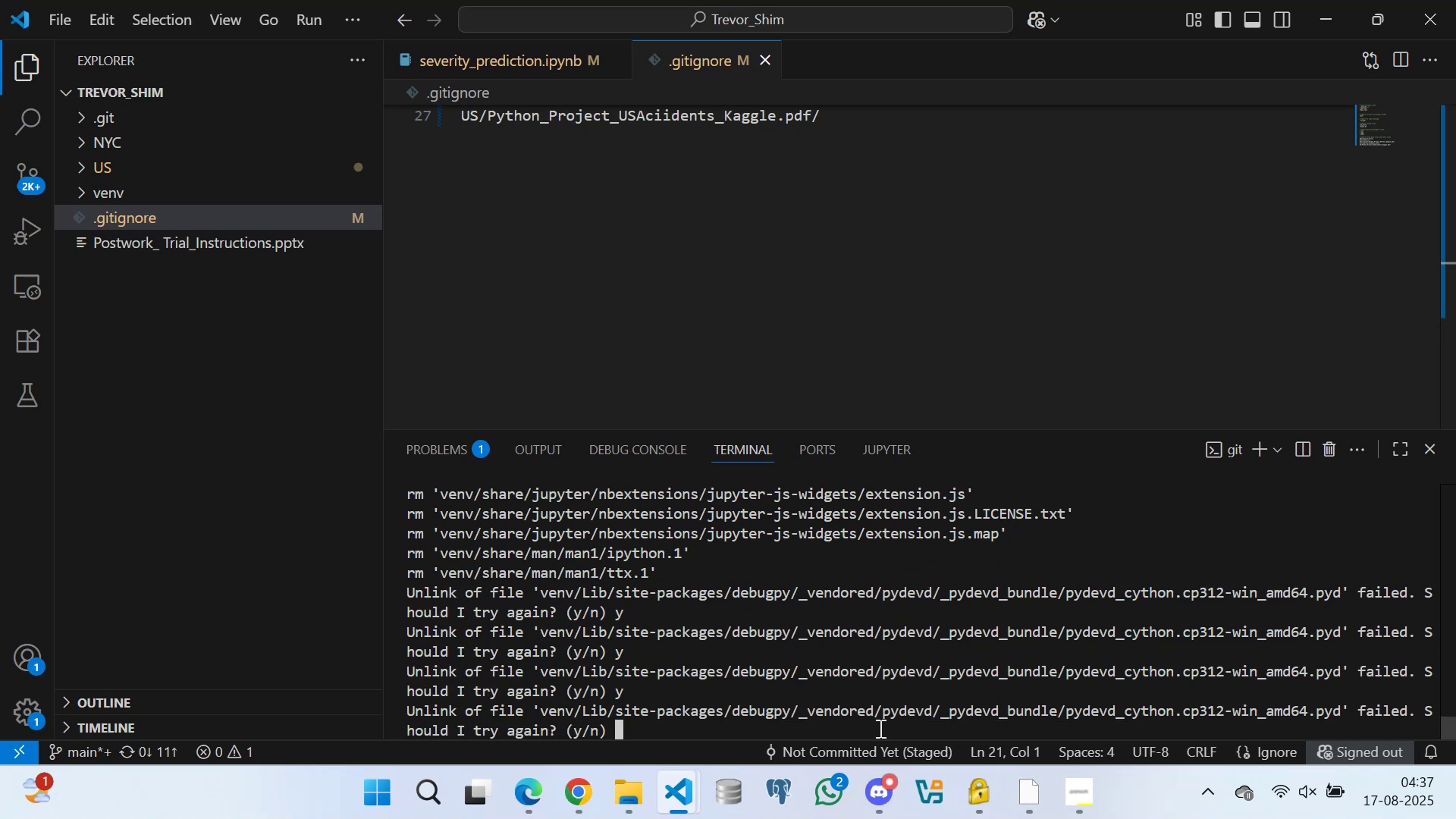 
key(Y)
 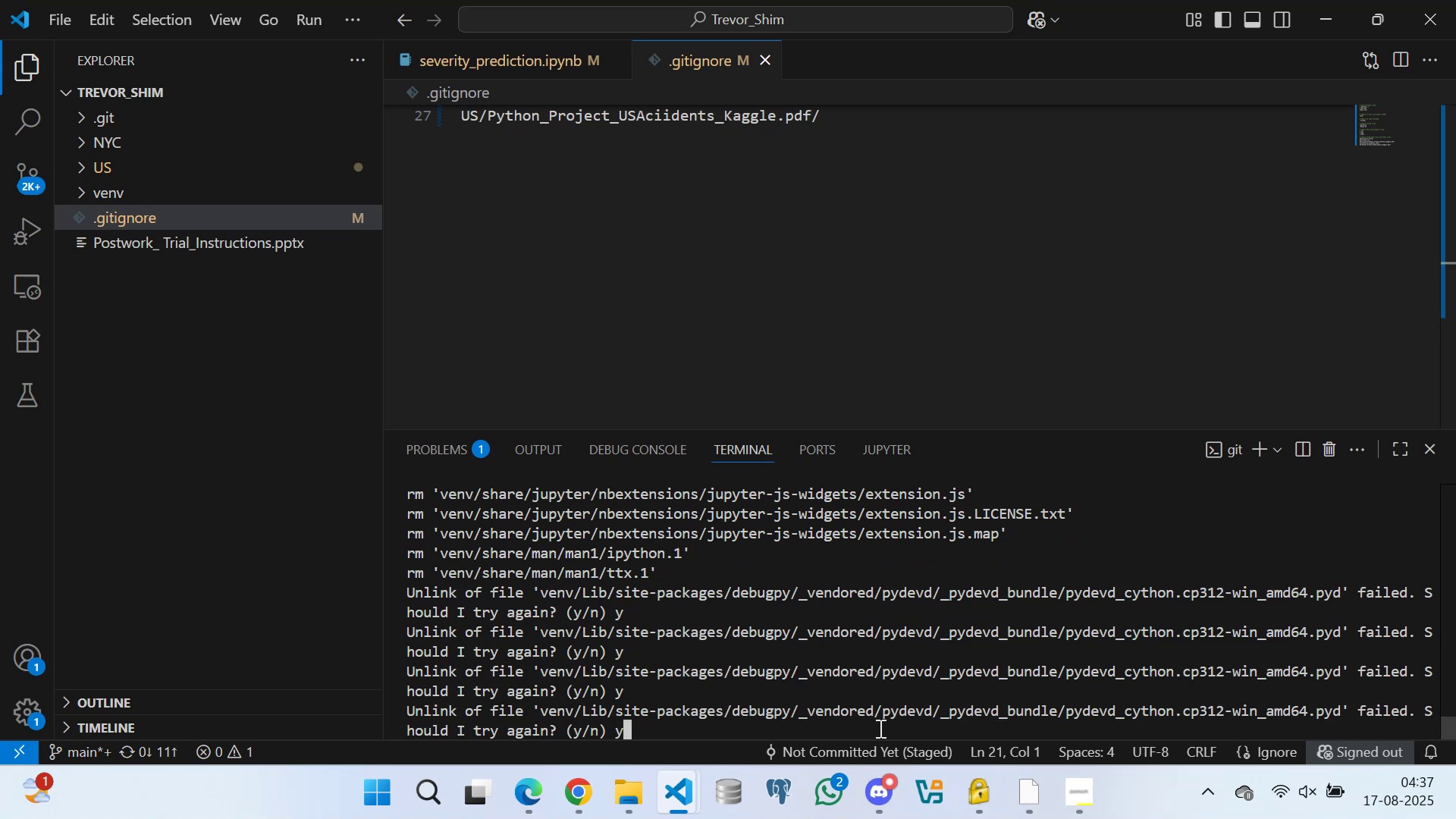 
key(Enter)
 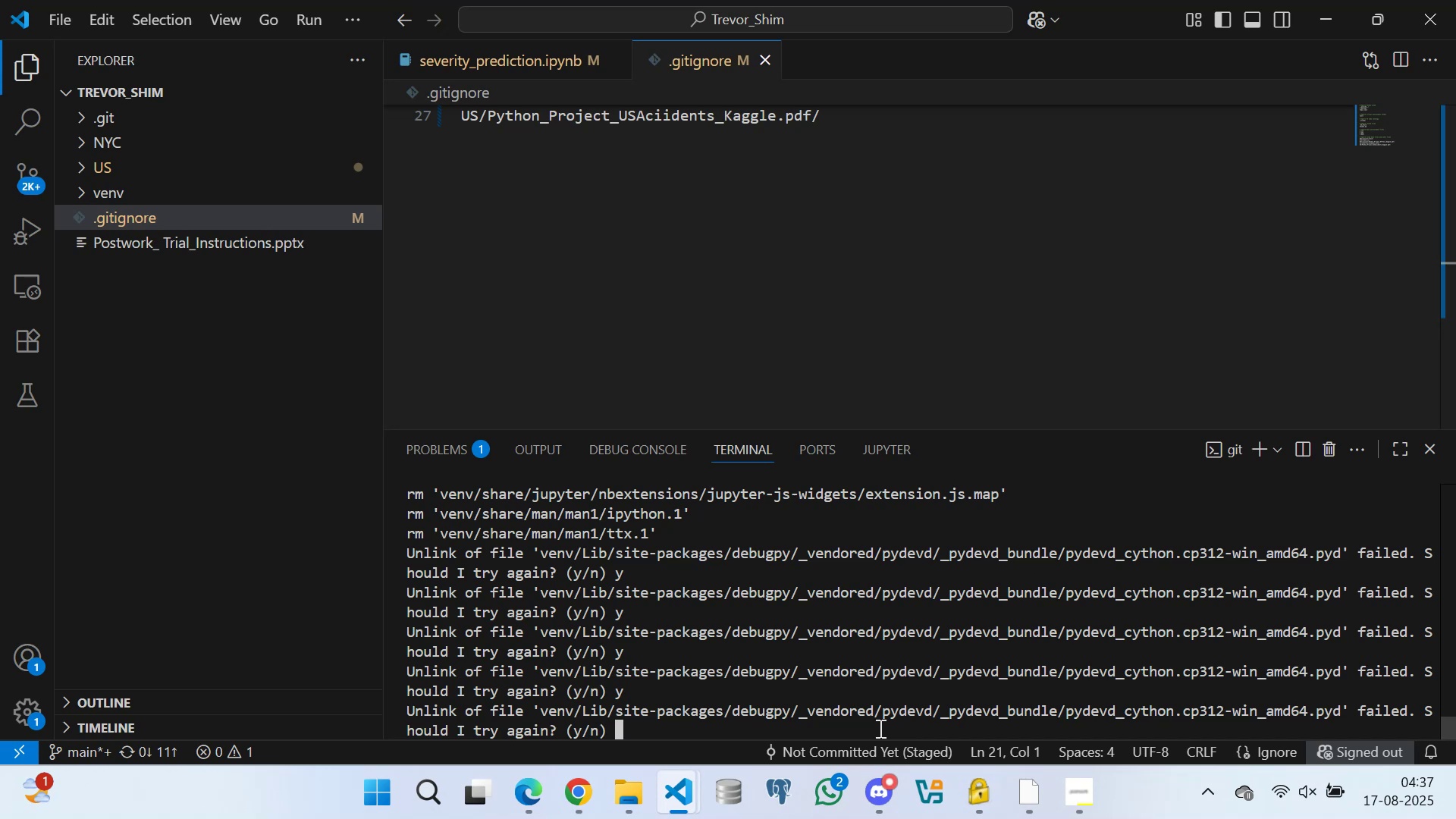 
key(Y)
 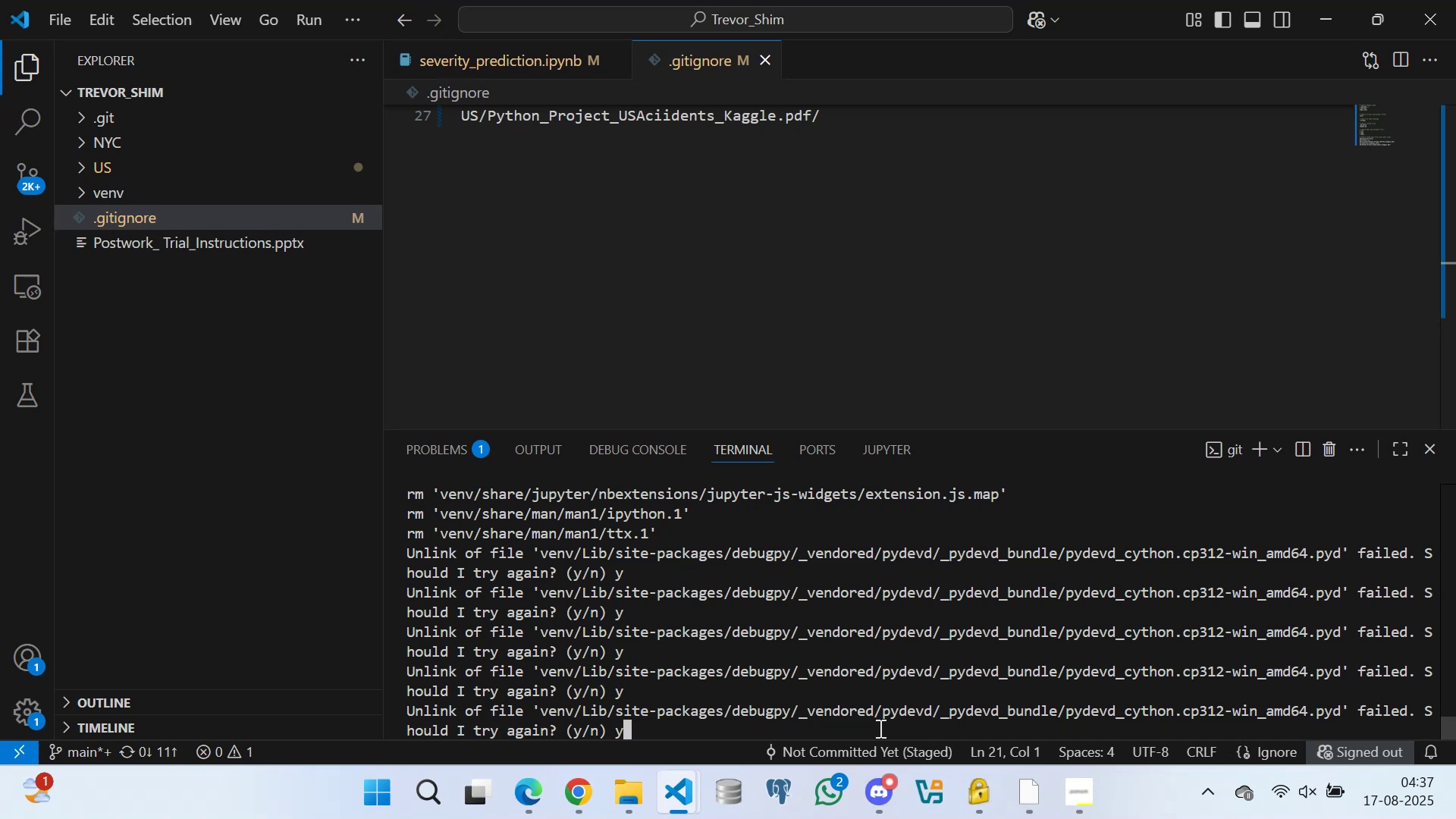 
key(Enter)
 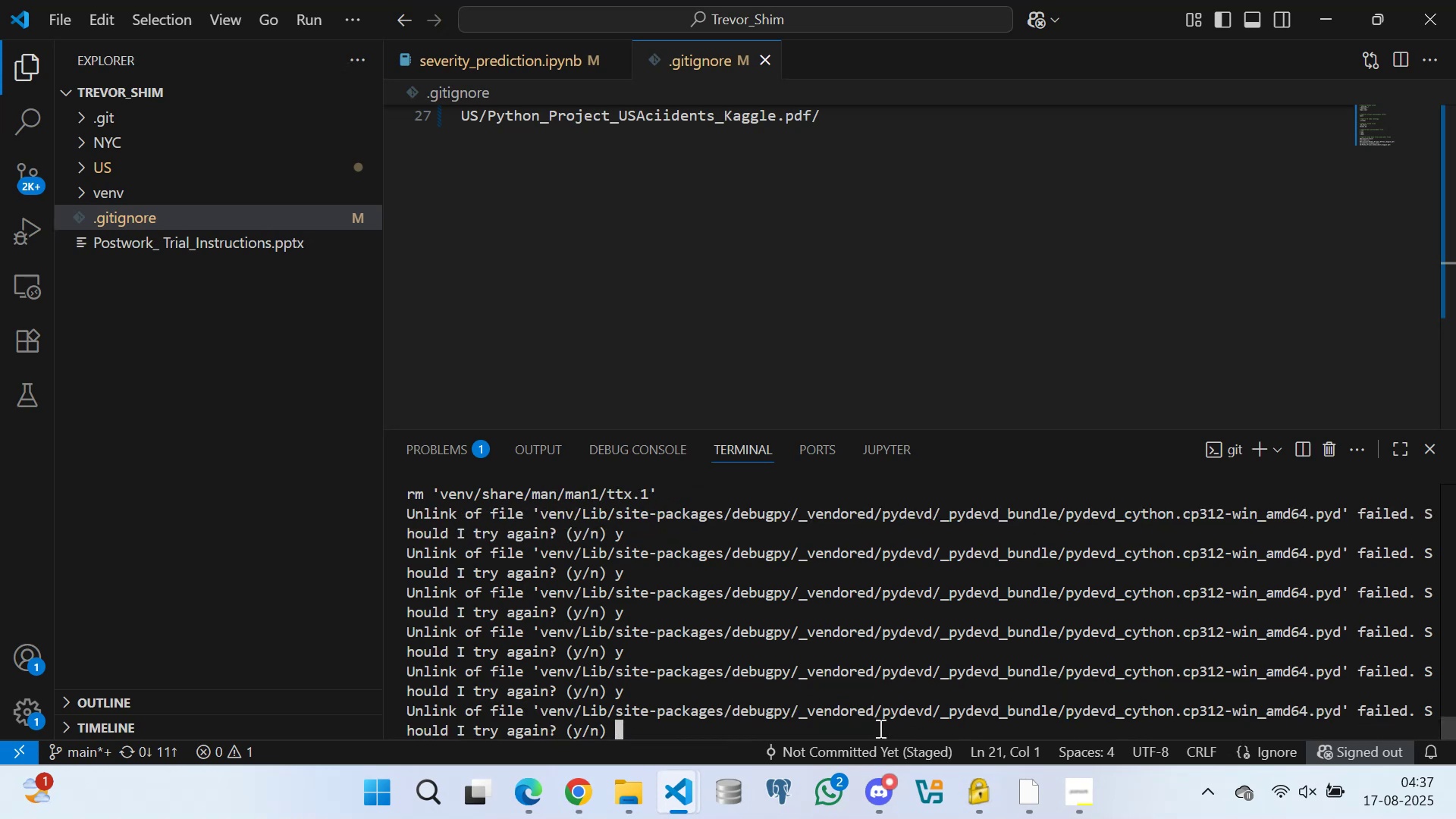 
key(Y)
 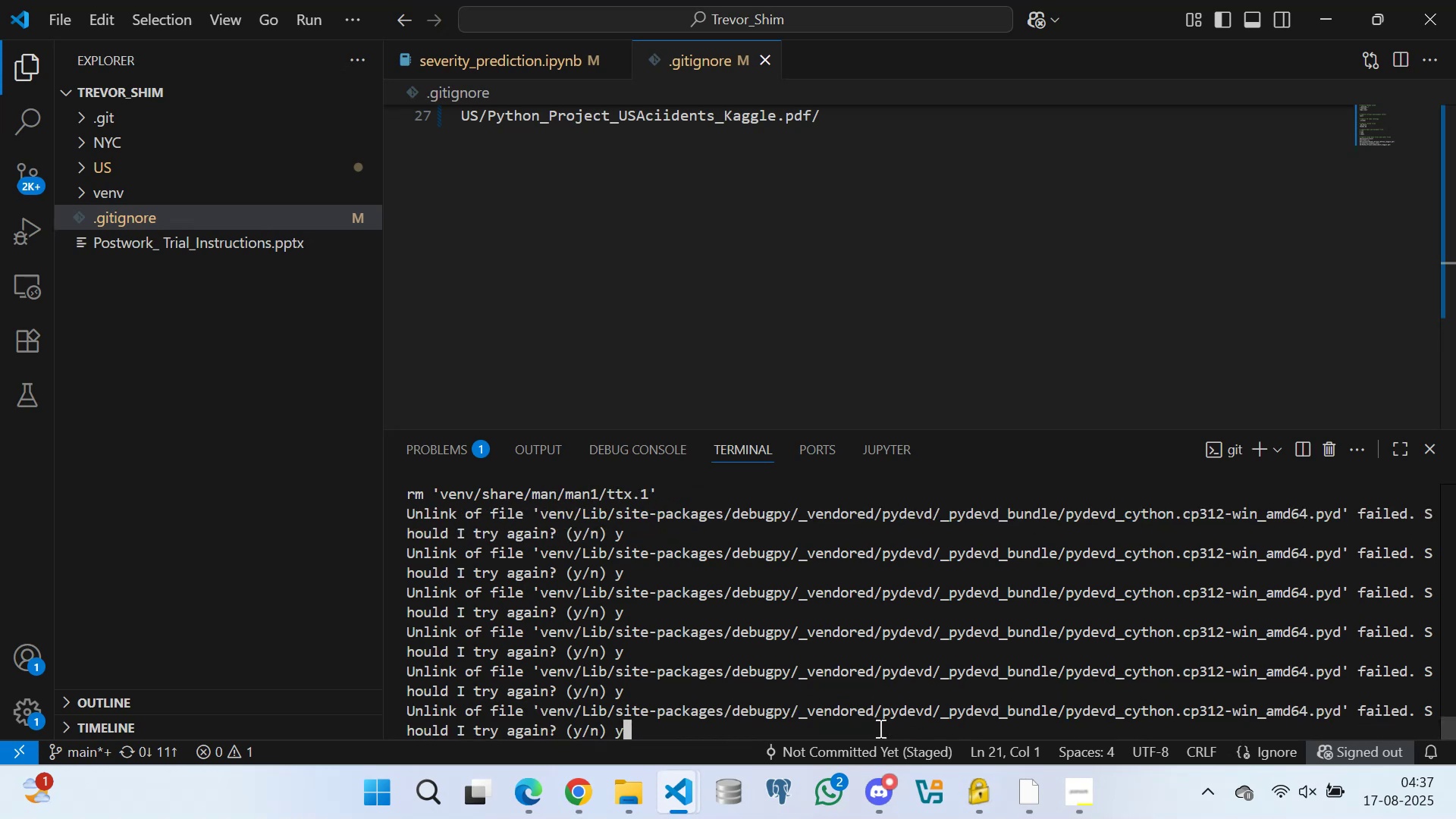 
key(Enter)
 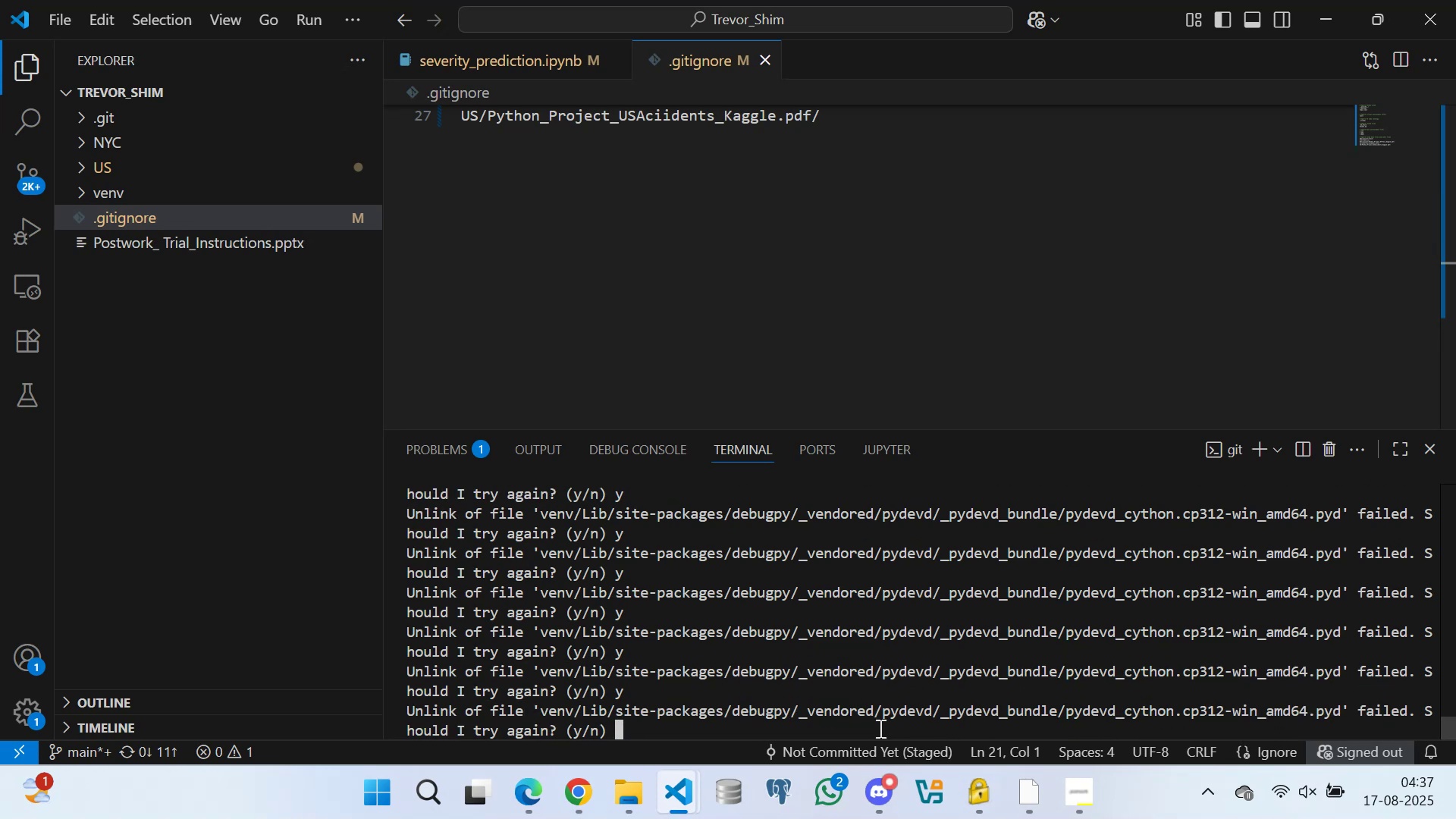 
key(Y)
 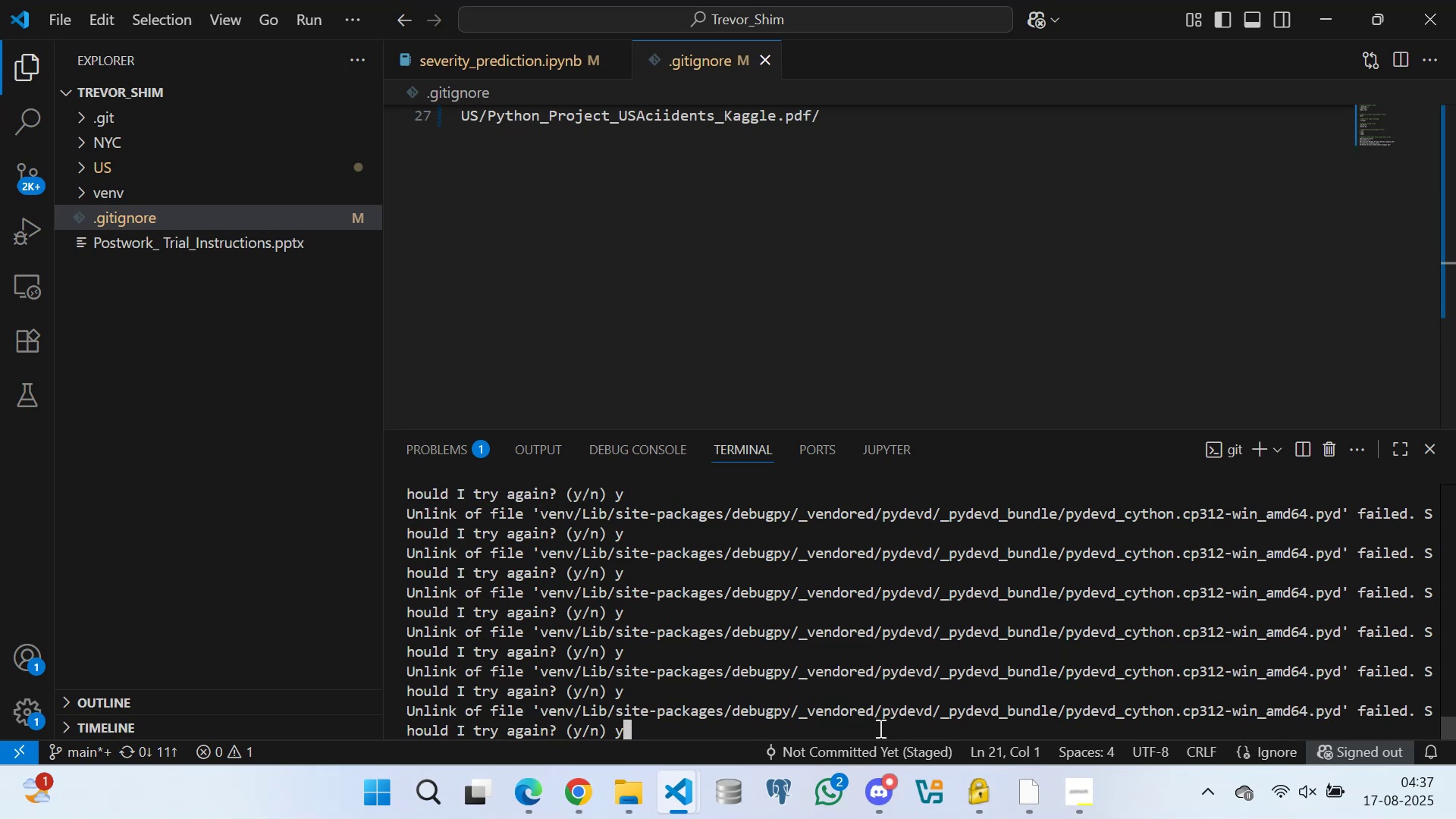 
key(Enter)
 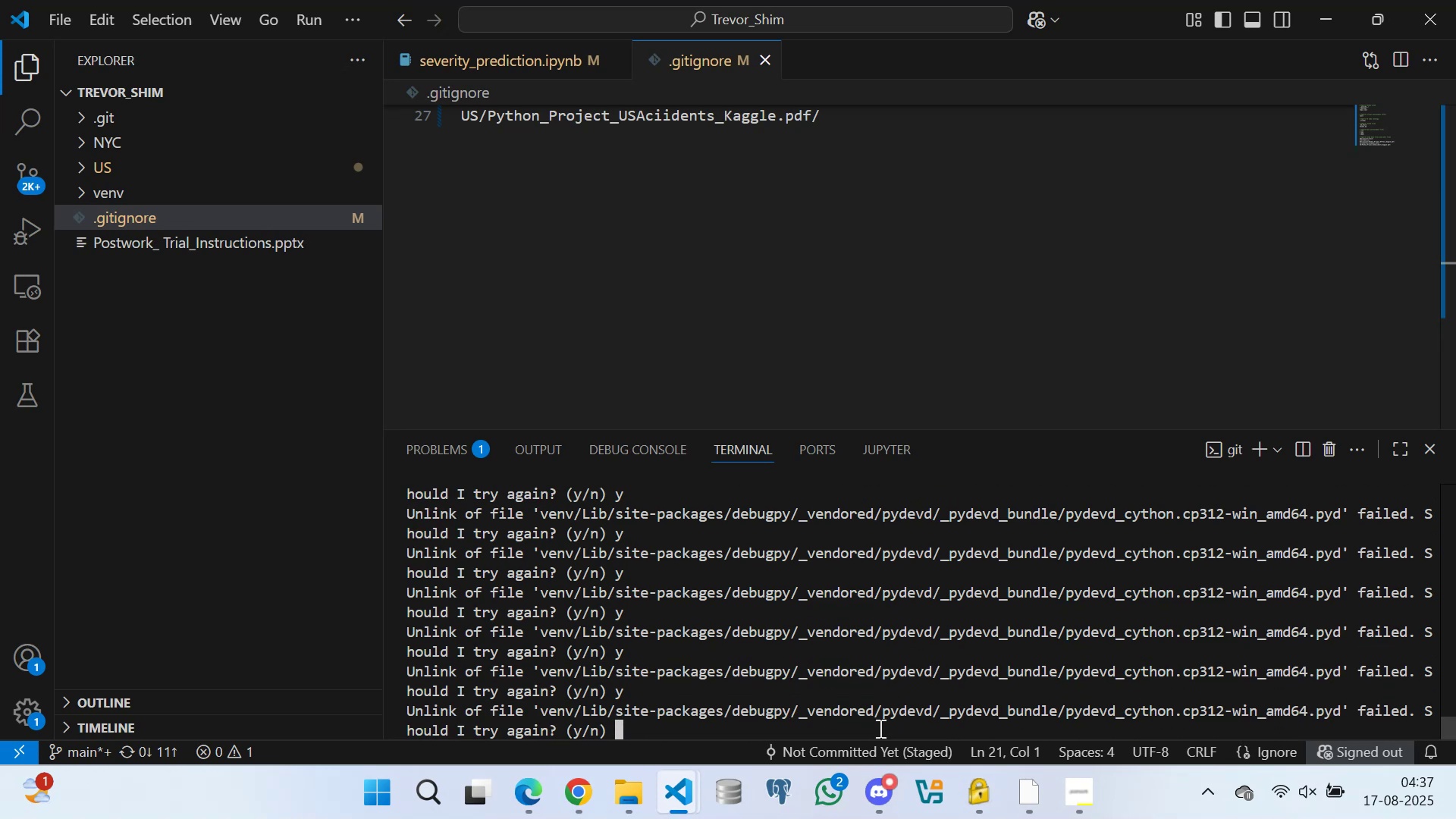 
key(Y)
 